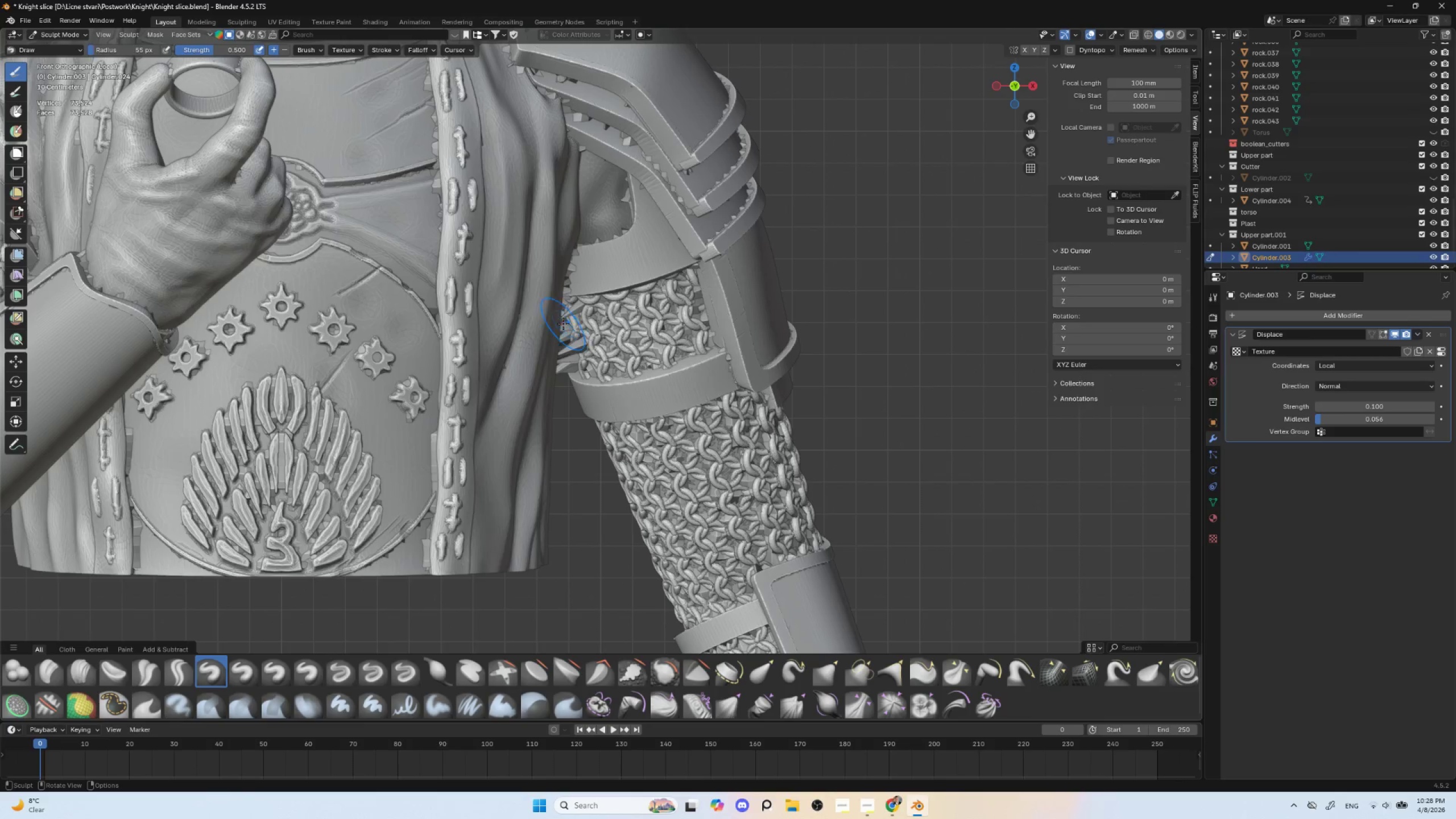 
key(BracketRight)
 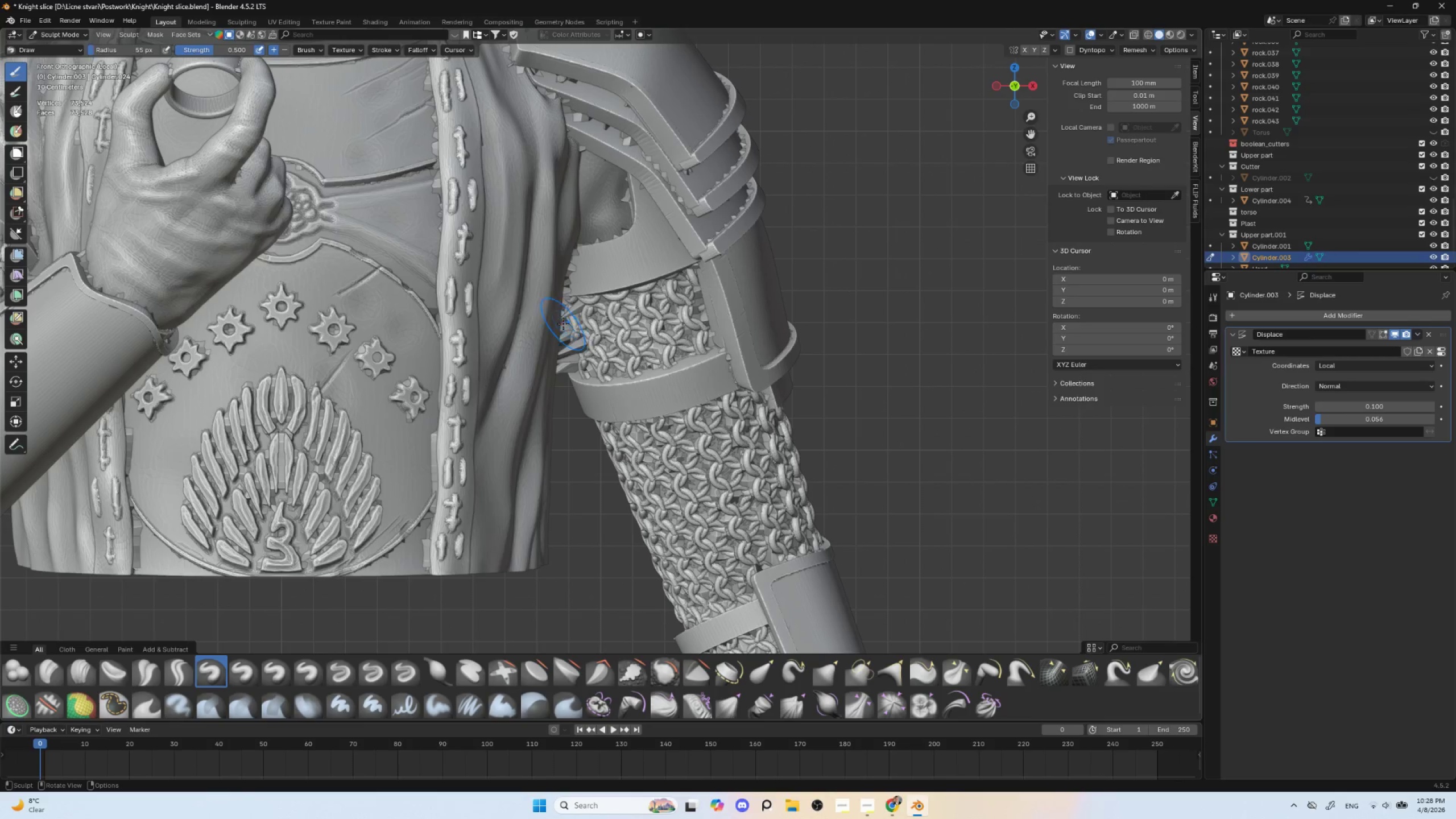 
key(BracketRight)
 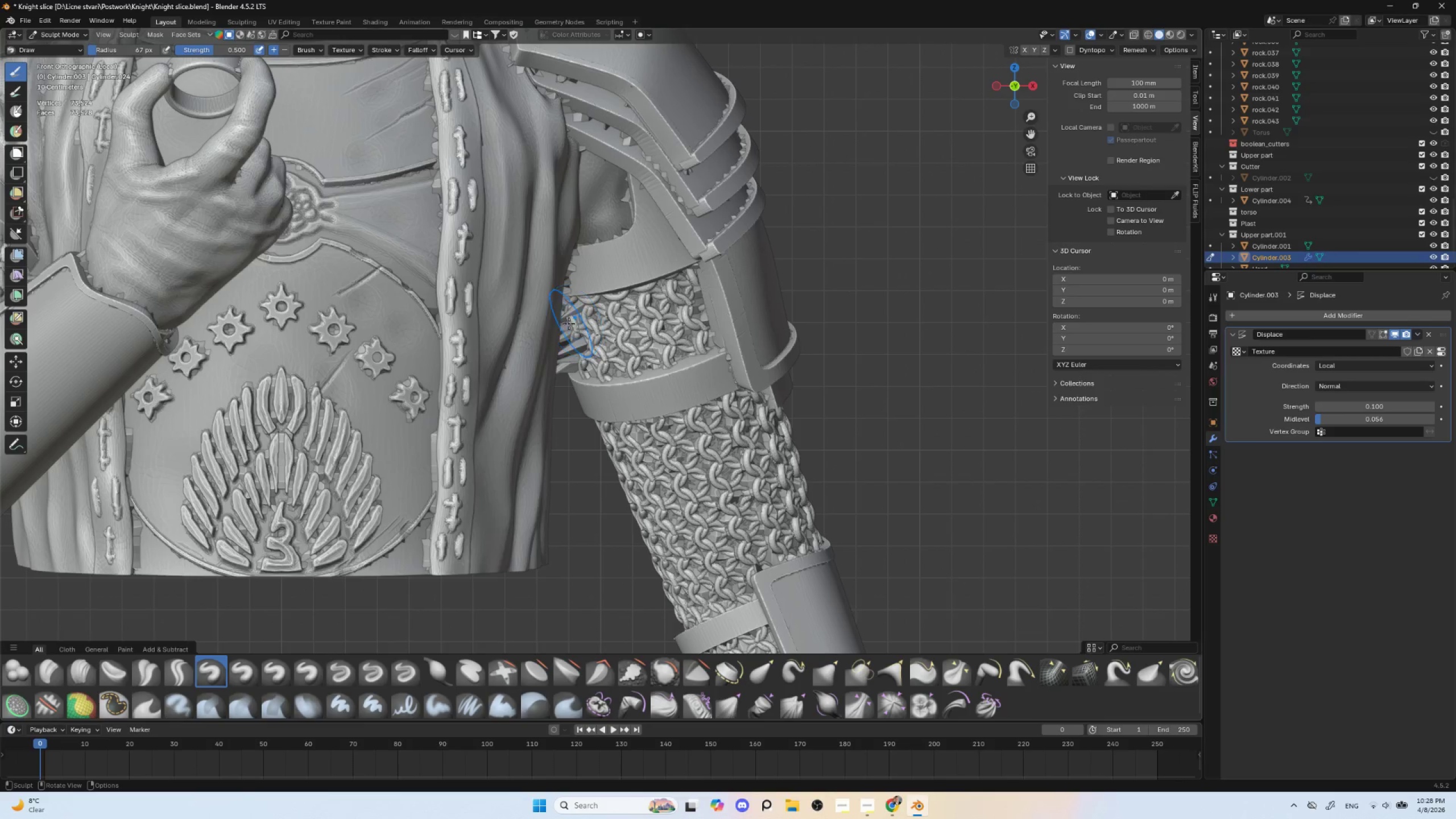 
key(BracketRight)
 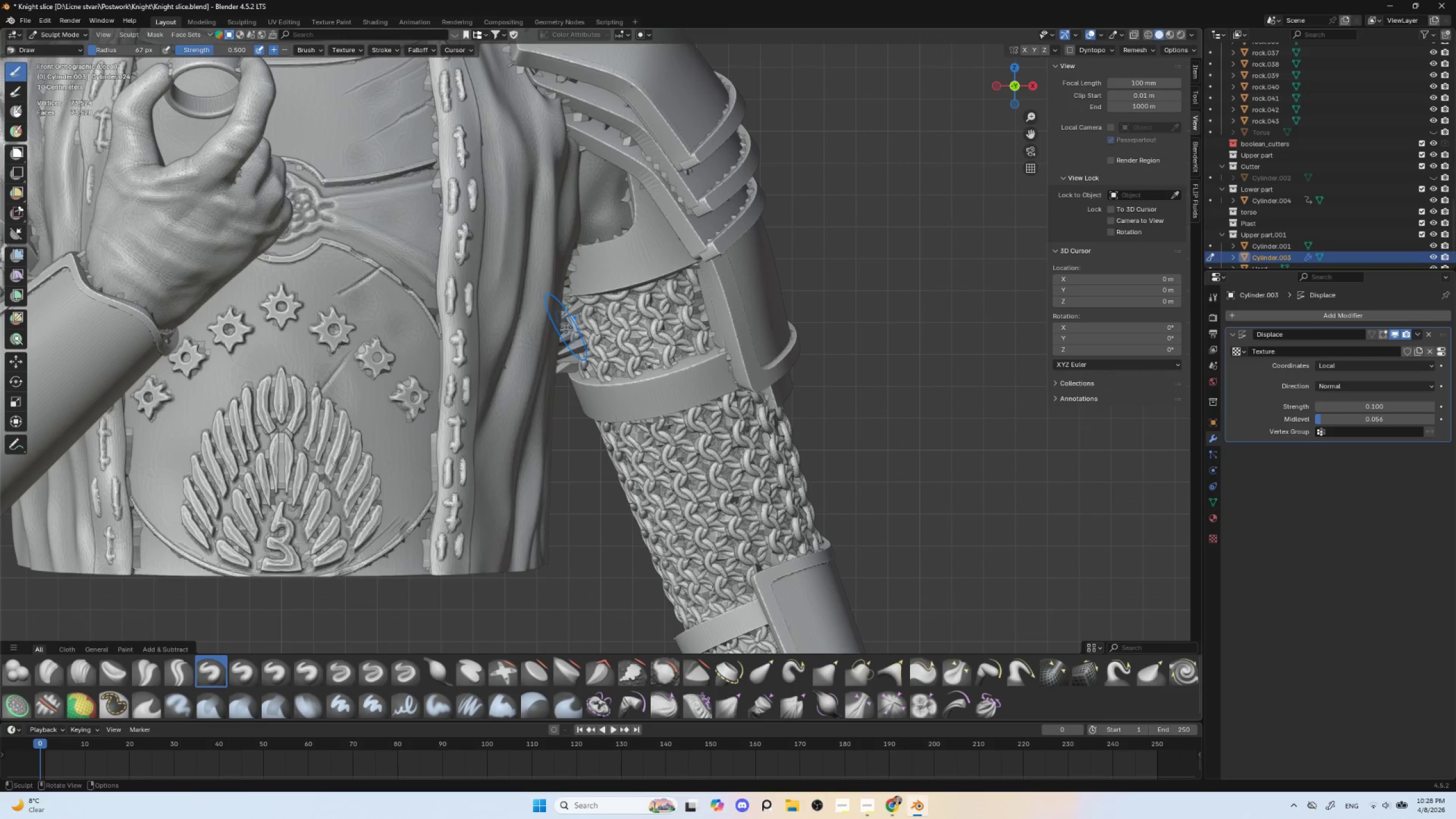 
key(BracketRight)
 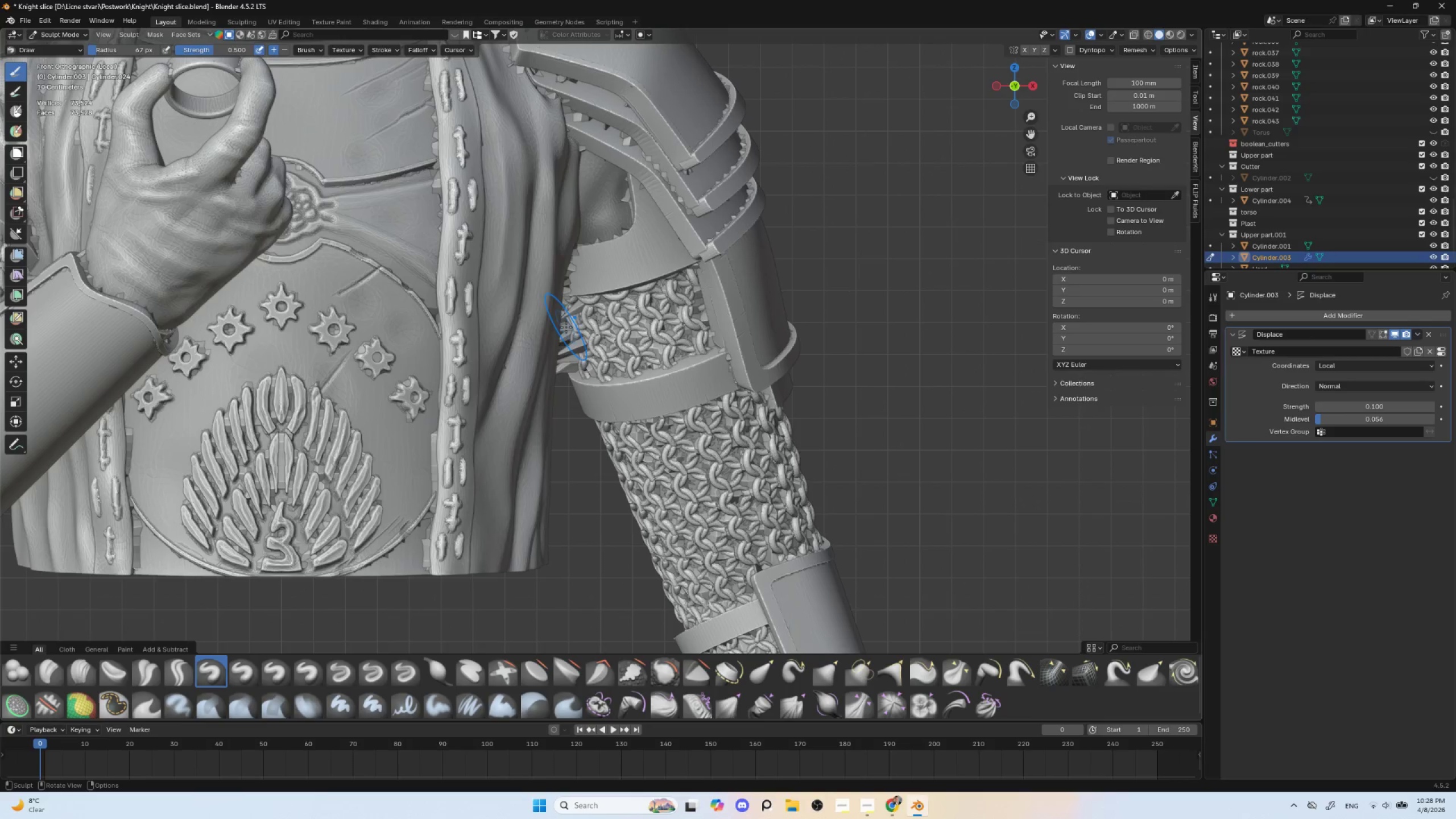 
key(BracketRight)
 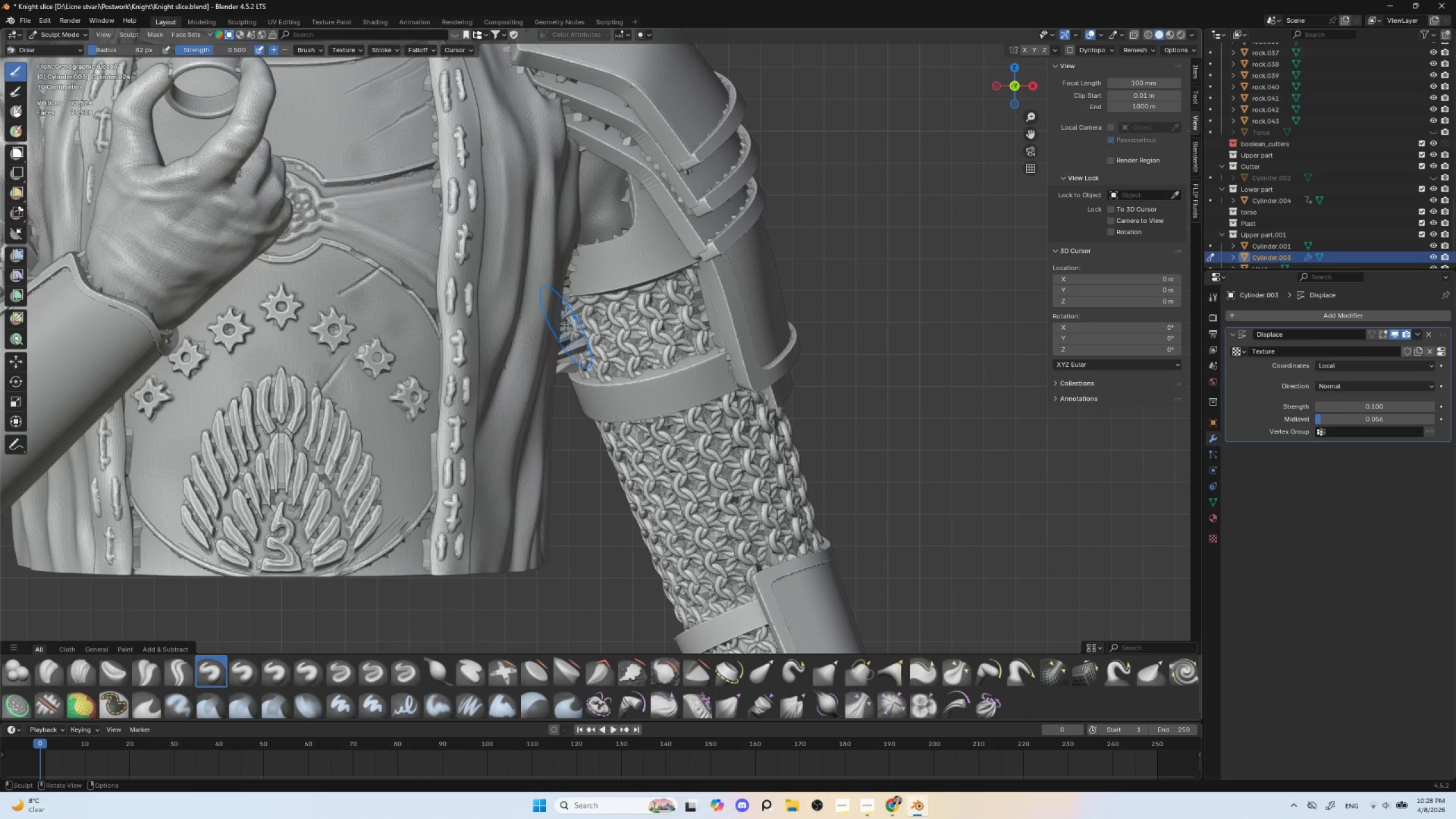 
key(BracketRight)
 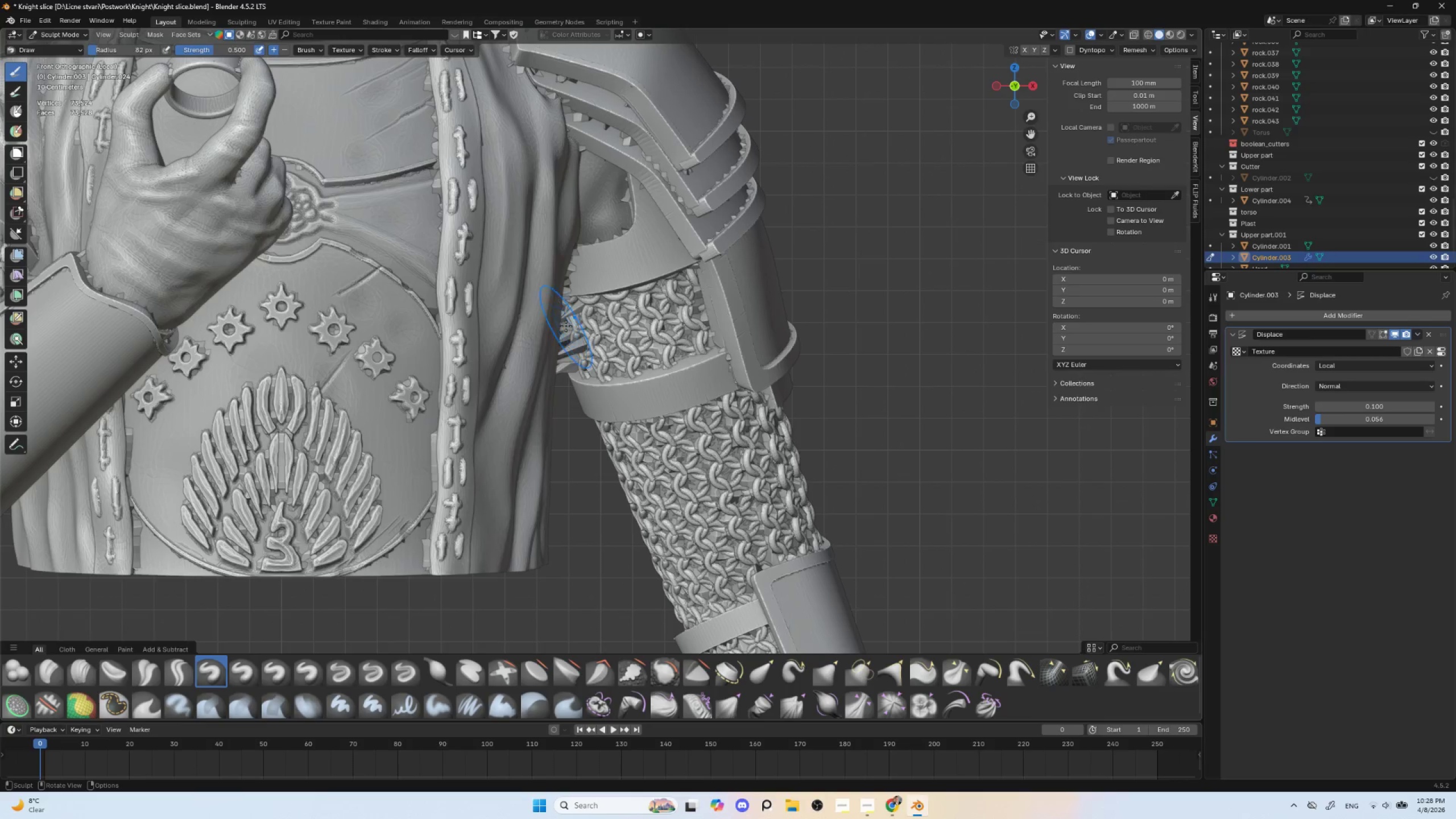 
key(BracketRight)
 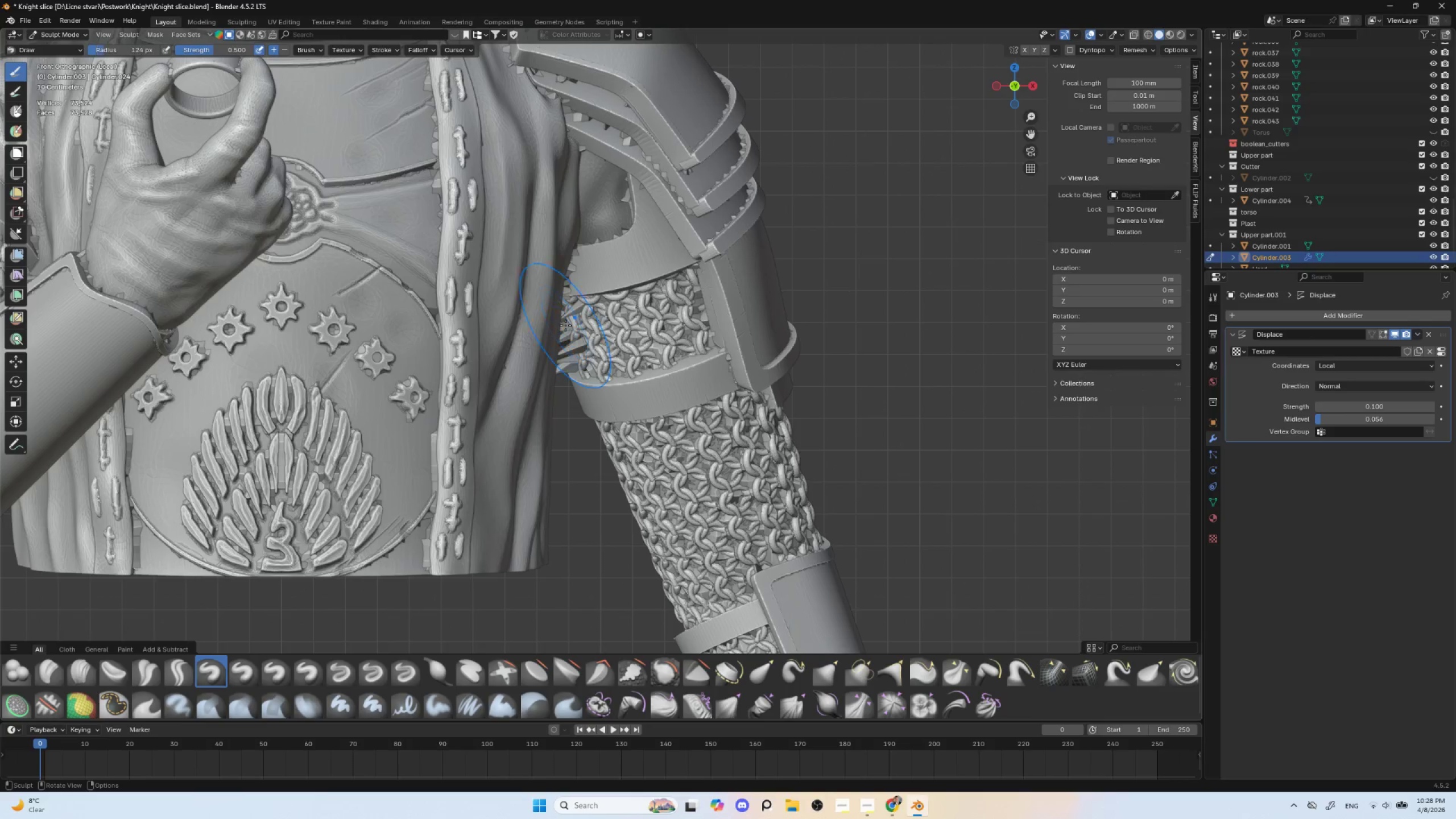 
key(BracketRight)
 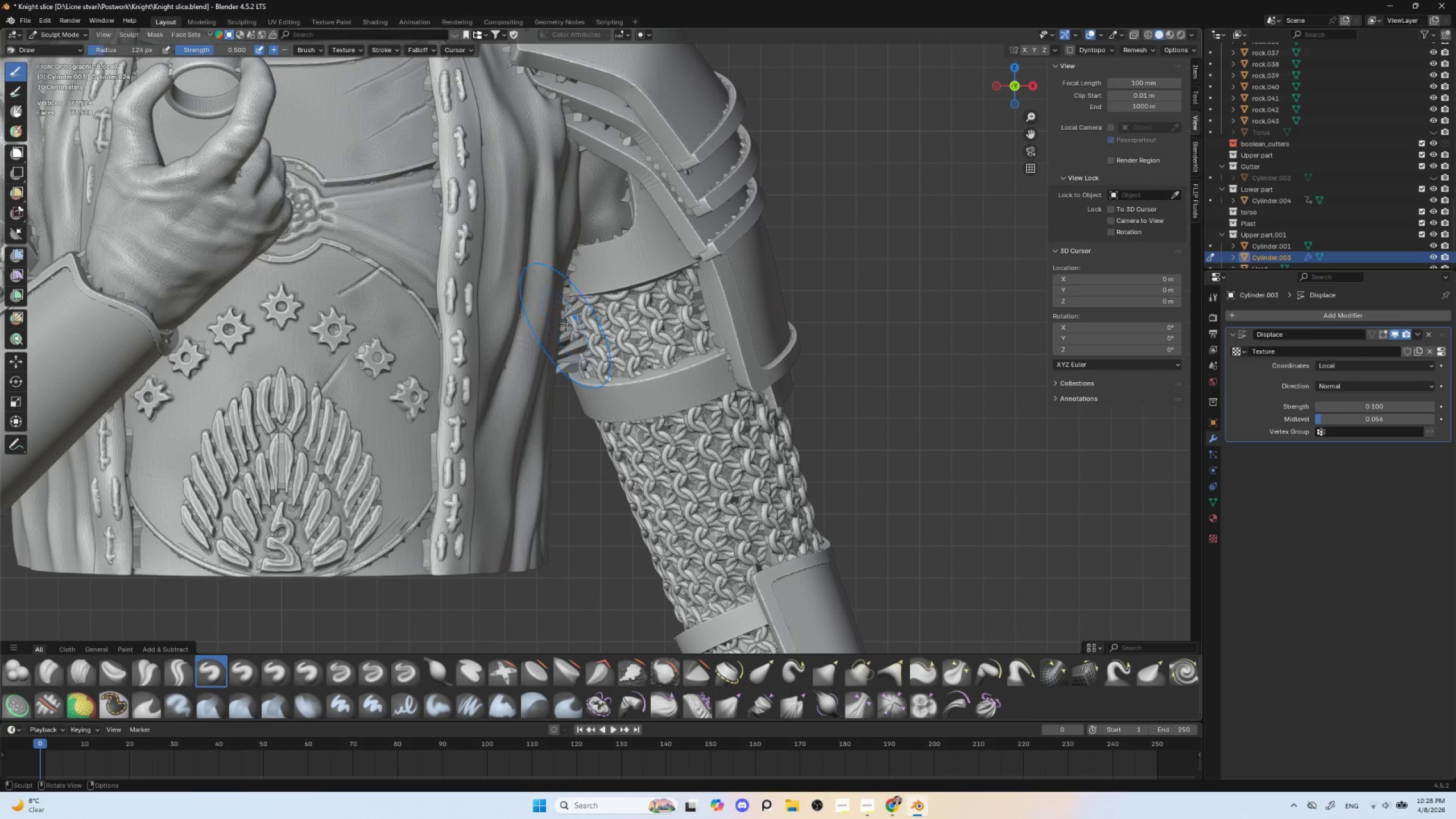 
key(BracketRight)
 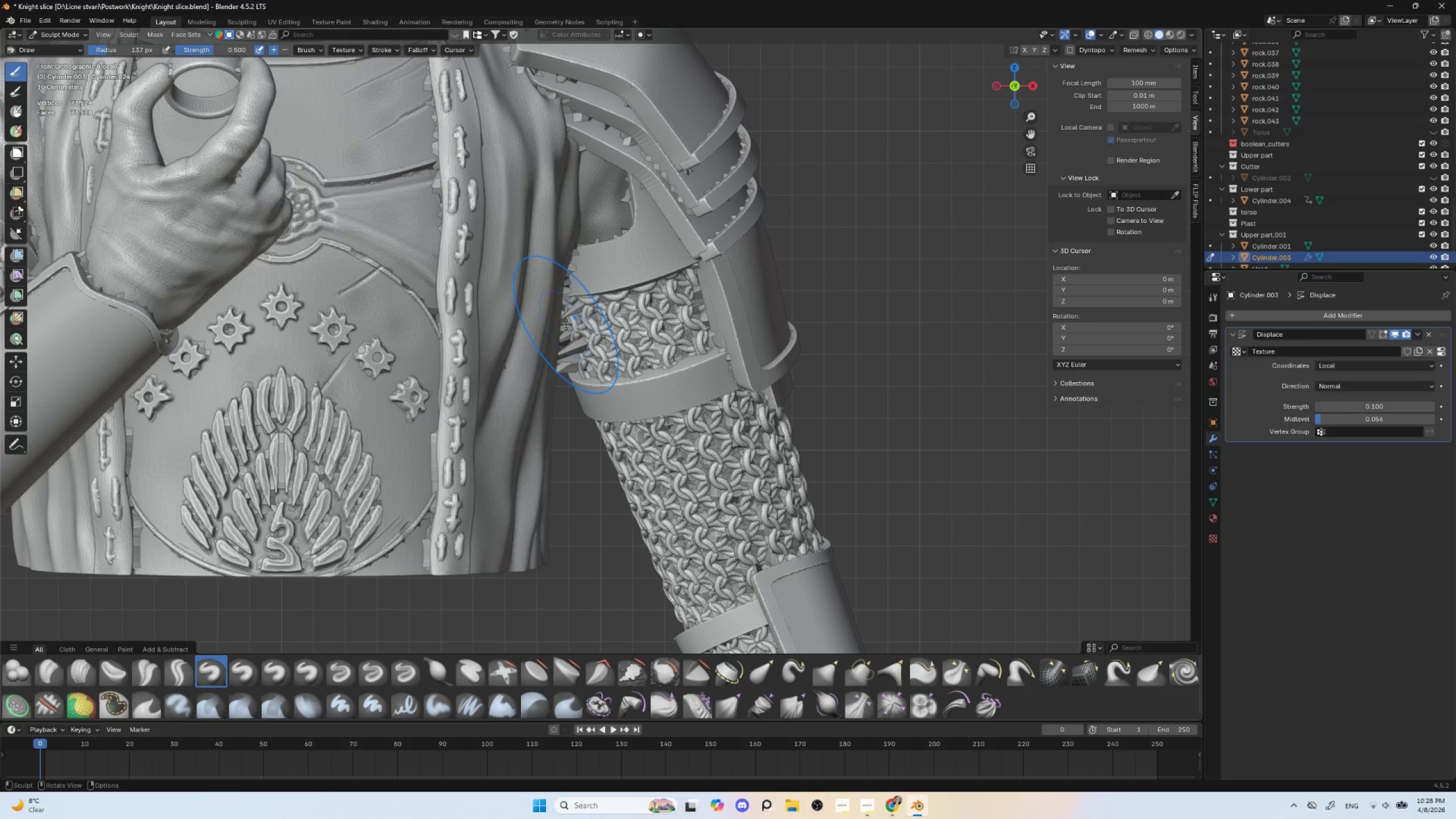 
key(BracketRight)
 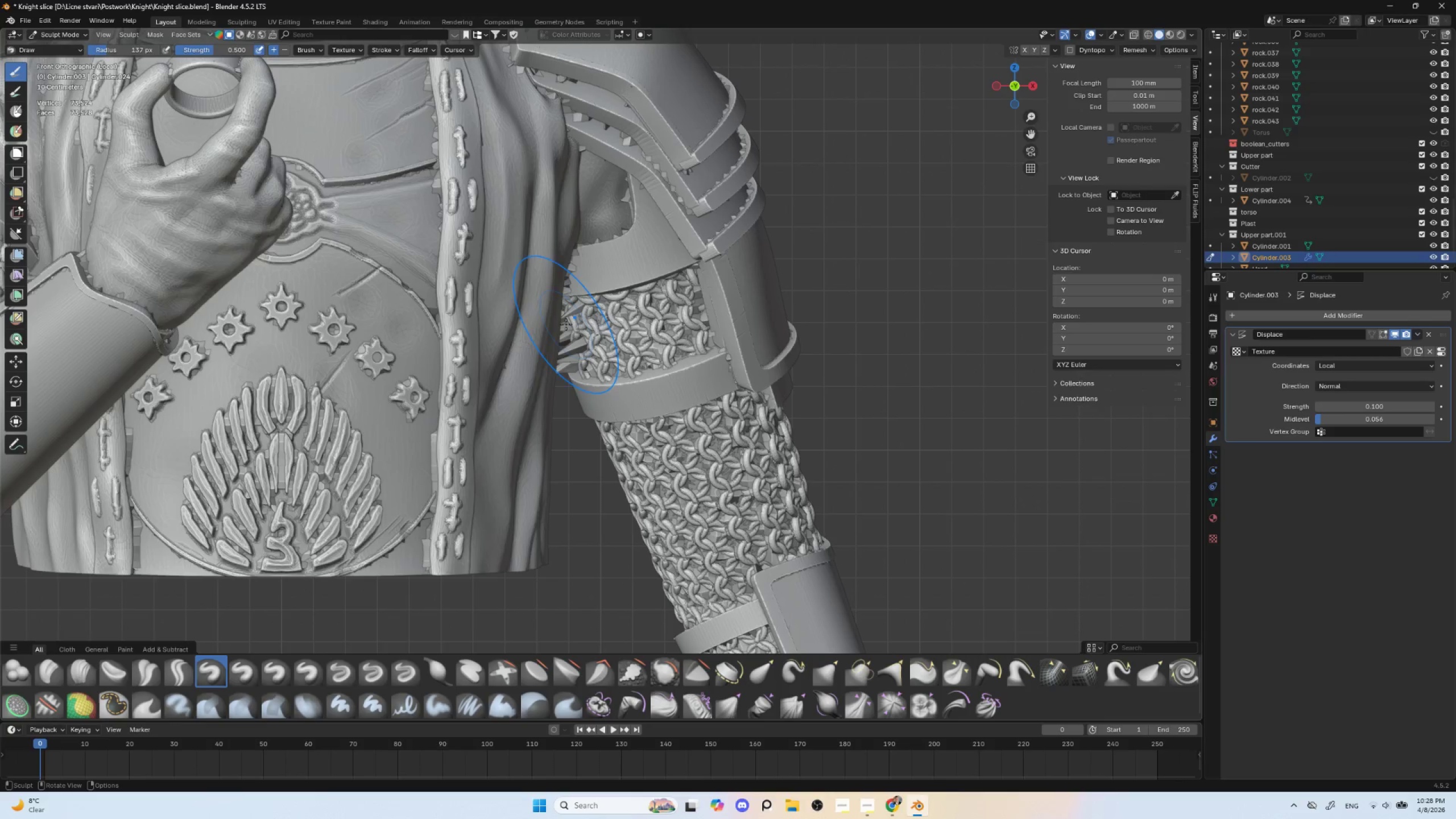 
key(BracketRight)
 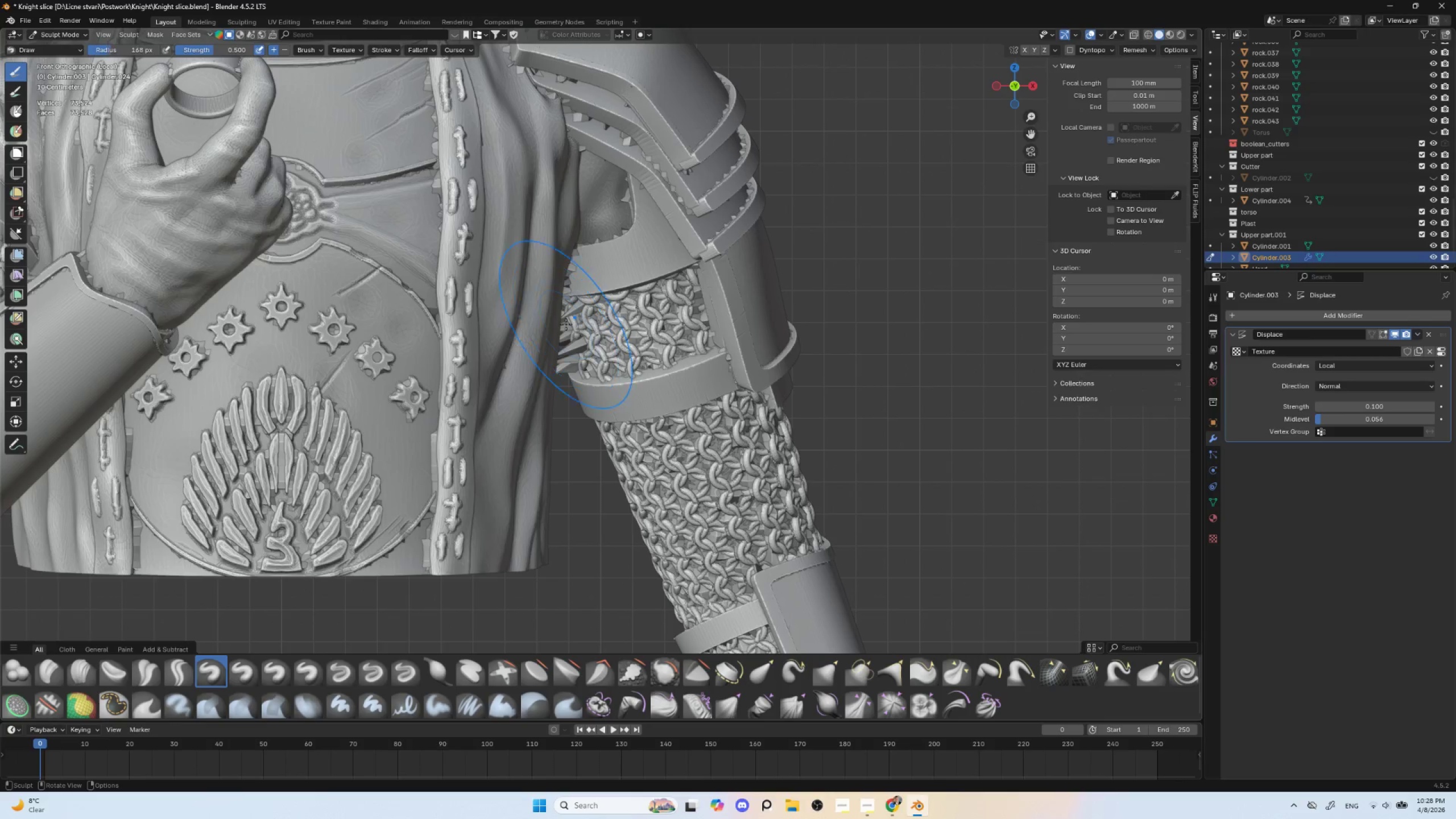 
key(BracketRight)
 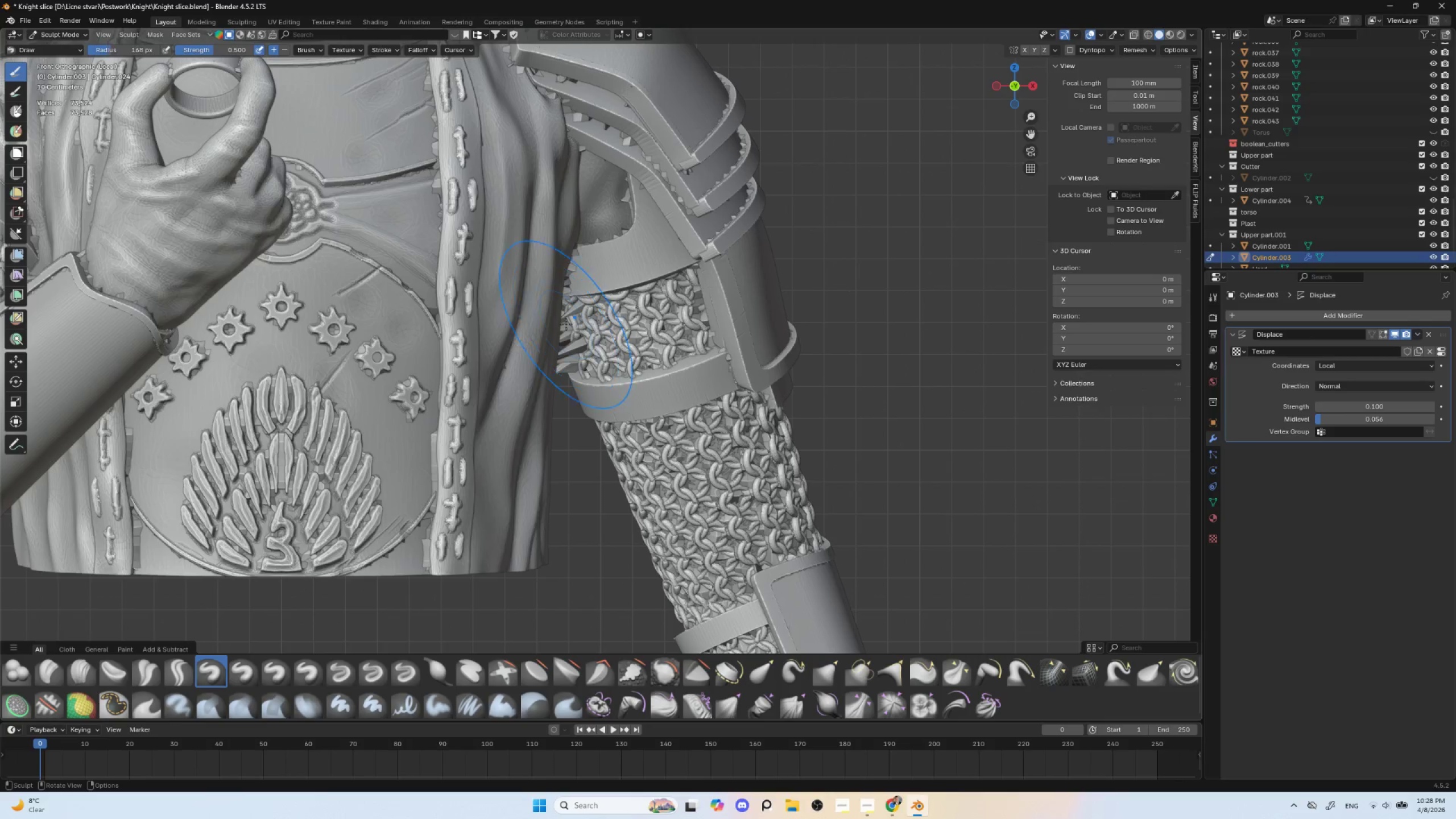 
key(BracketRight)
 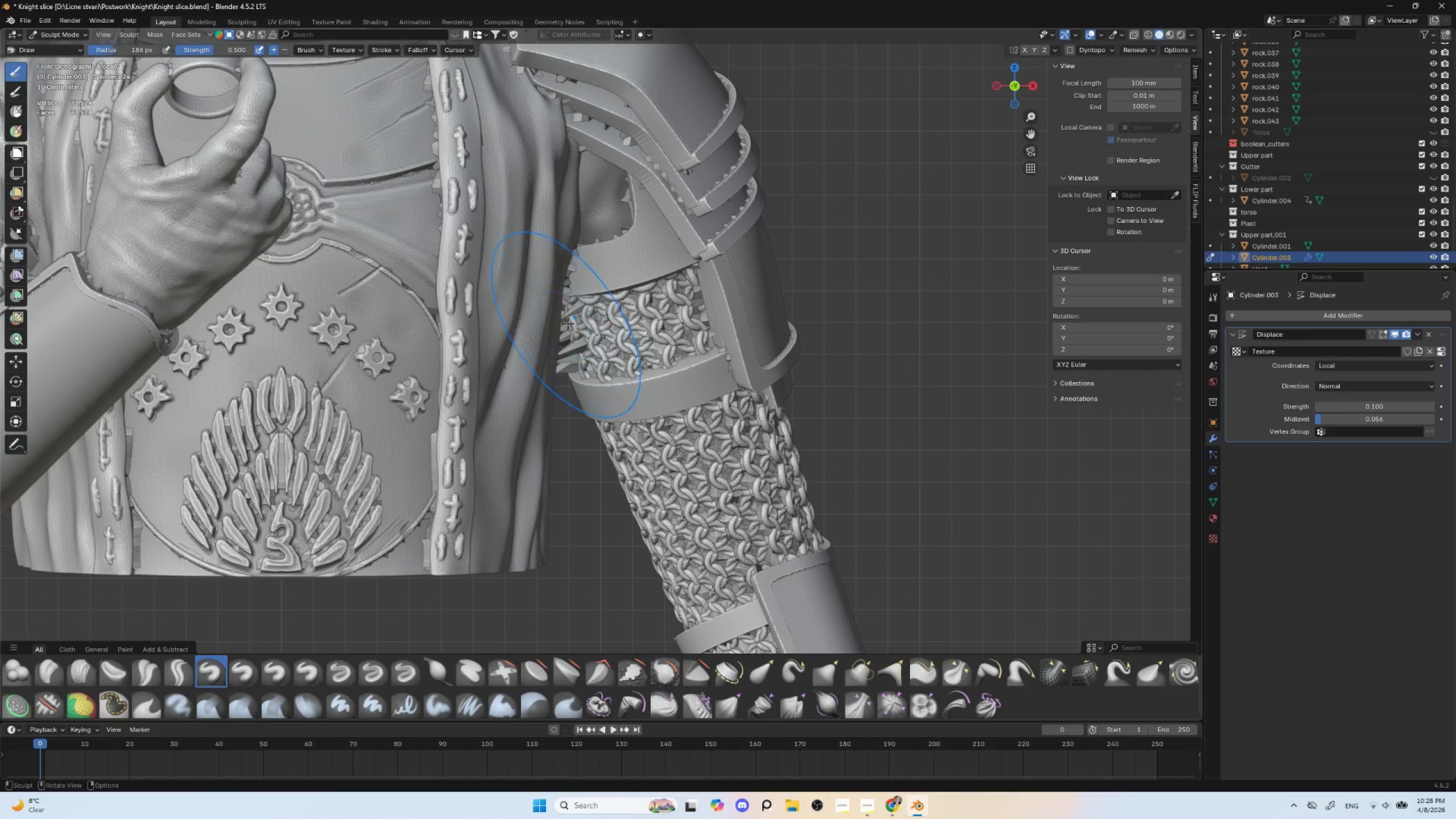 
key(BracketRight)
 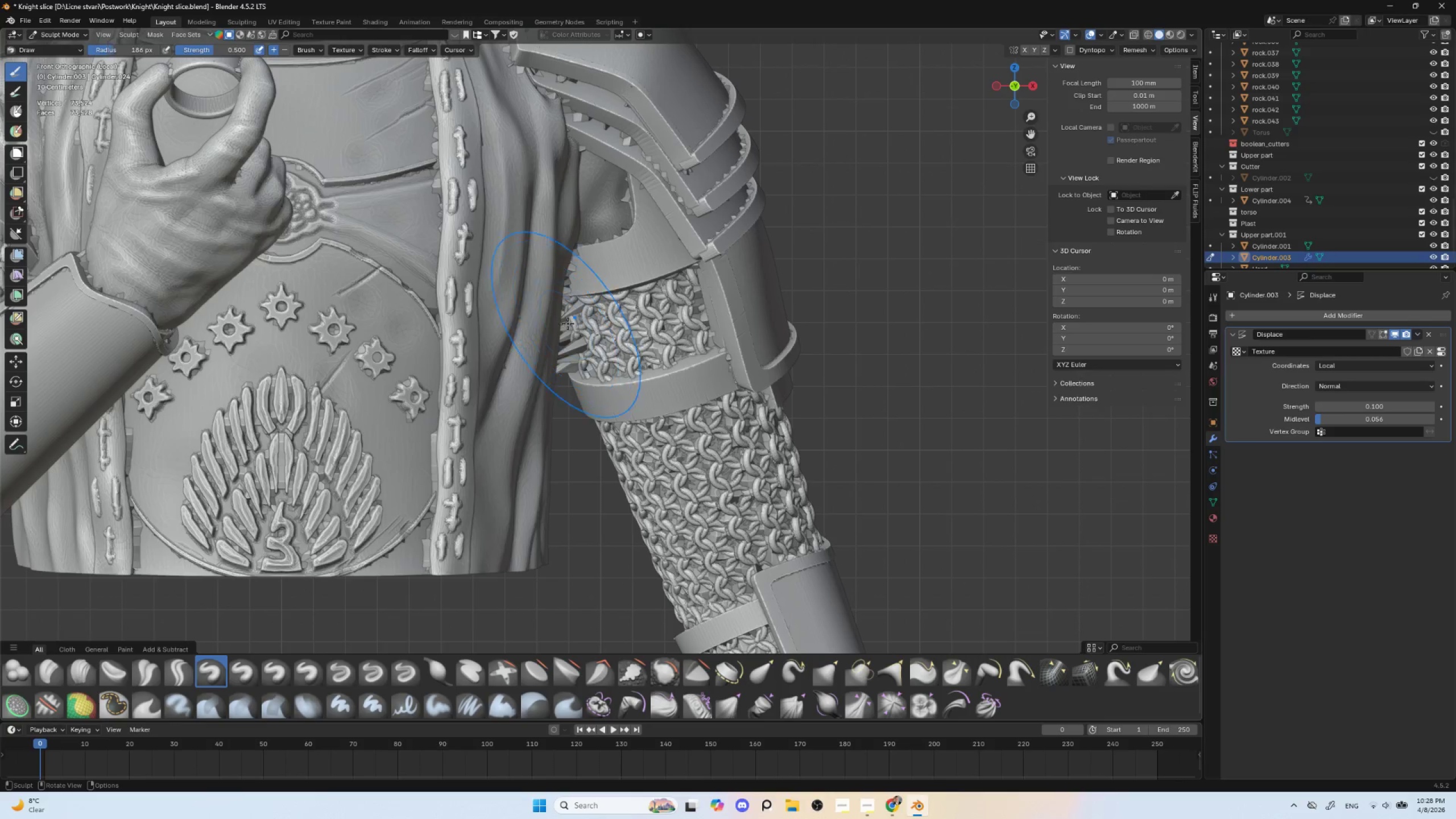 
key(BracketRight)
 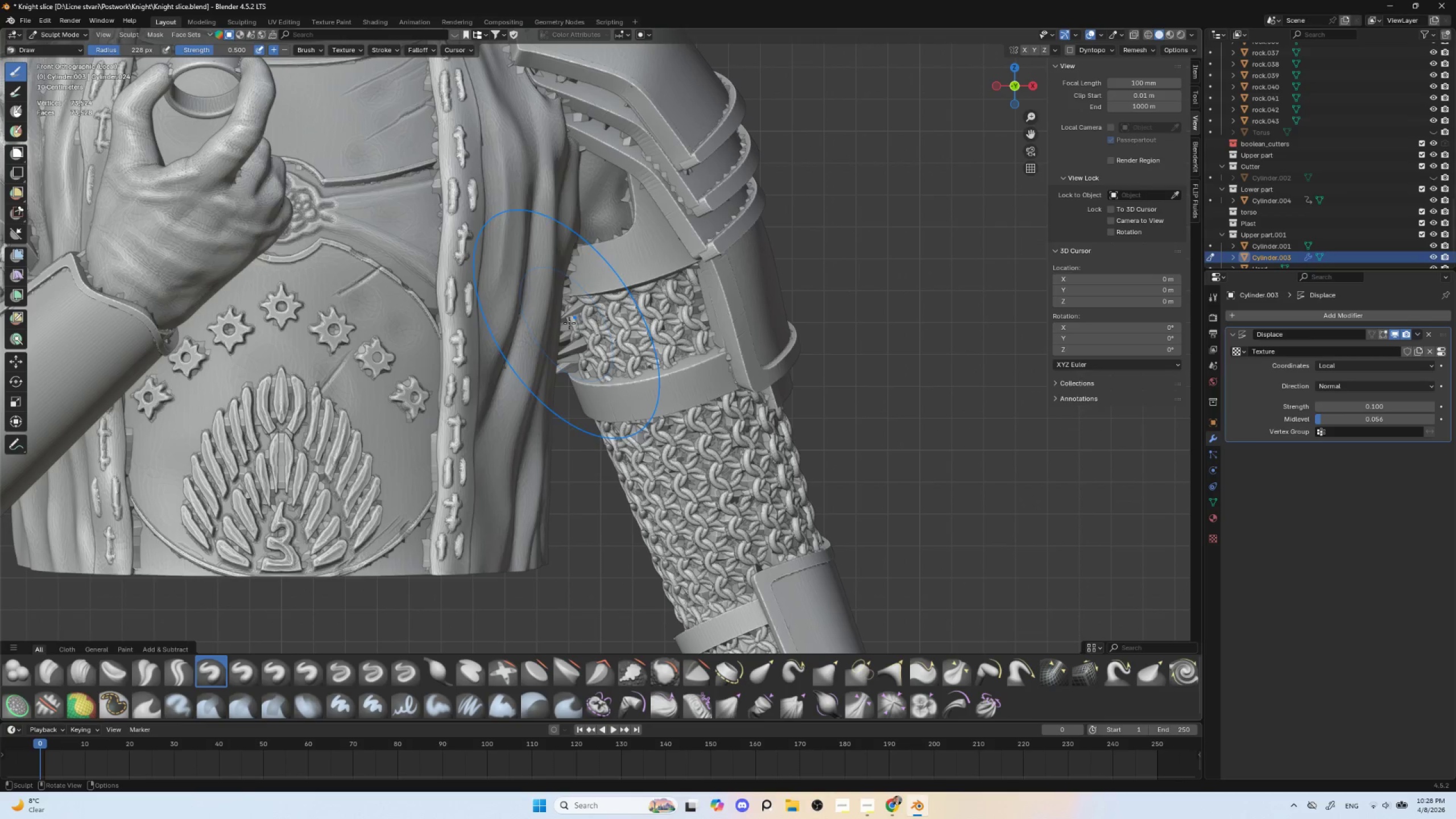 
key(BracketRight)
 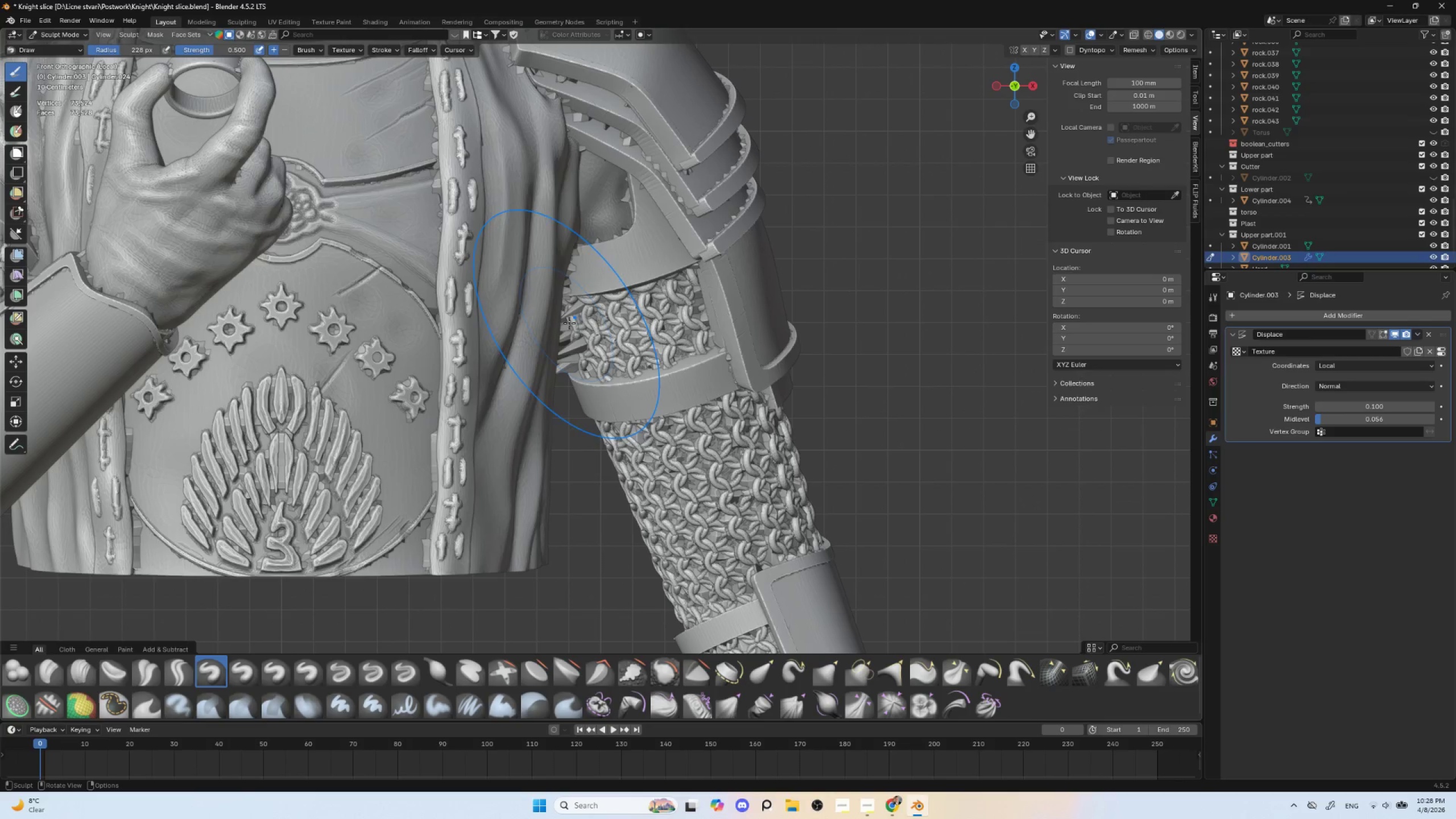 
key(BracketRight)
 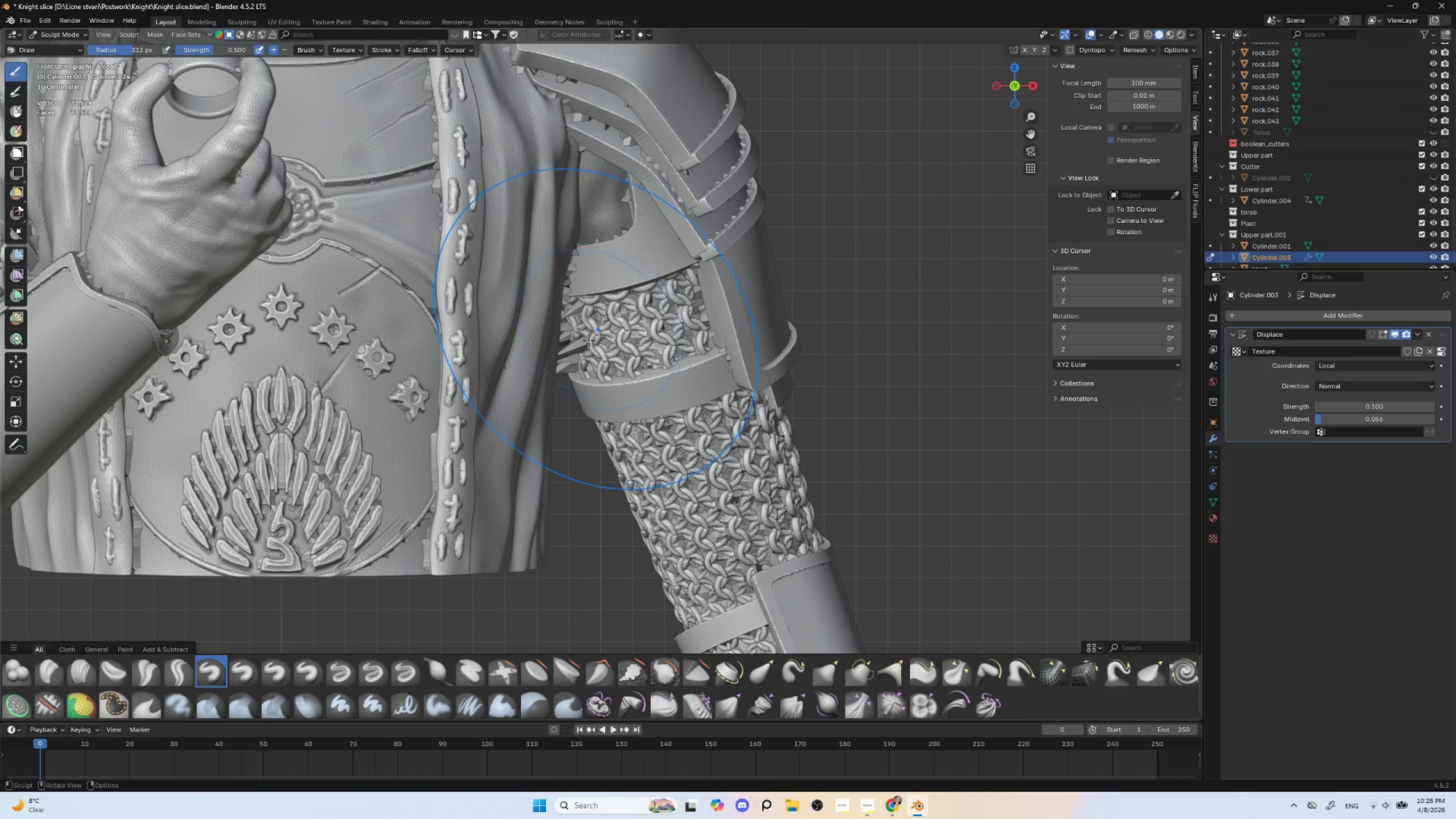 
hold_key(key=ShiftLeft, duration=1.5)
left_click_drag(start_coordinate=[566, 358], to_coordinate=[570, 373])
 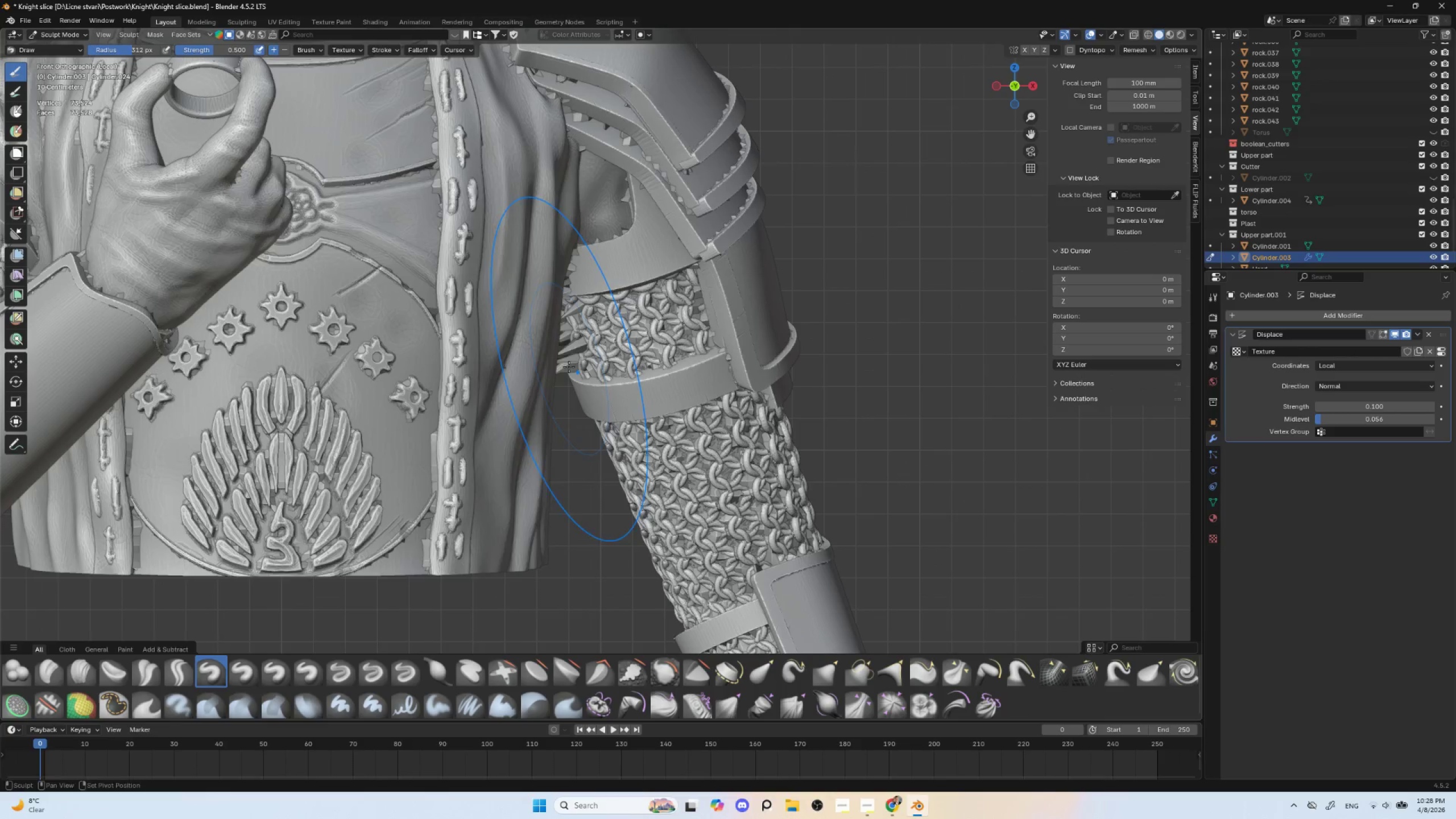 
left_click_drag(start_coordinate=[569, 367], to_coordinate=[565, 353])
 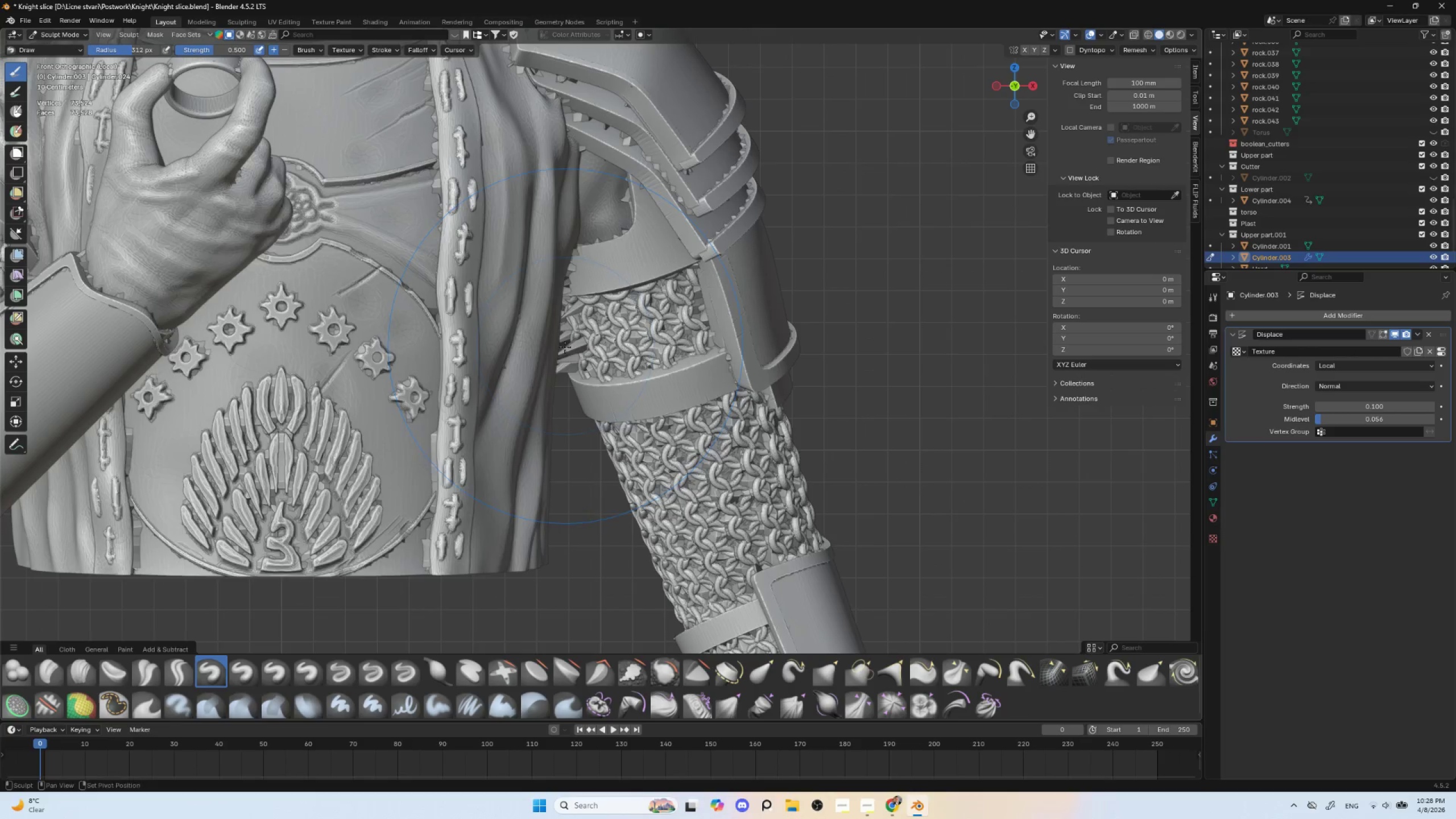 
left_click_drag(start_coordinate=[565, 347], to_coordinate=[570, 359])
 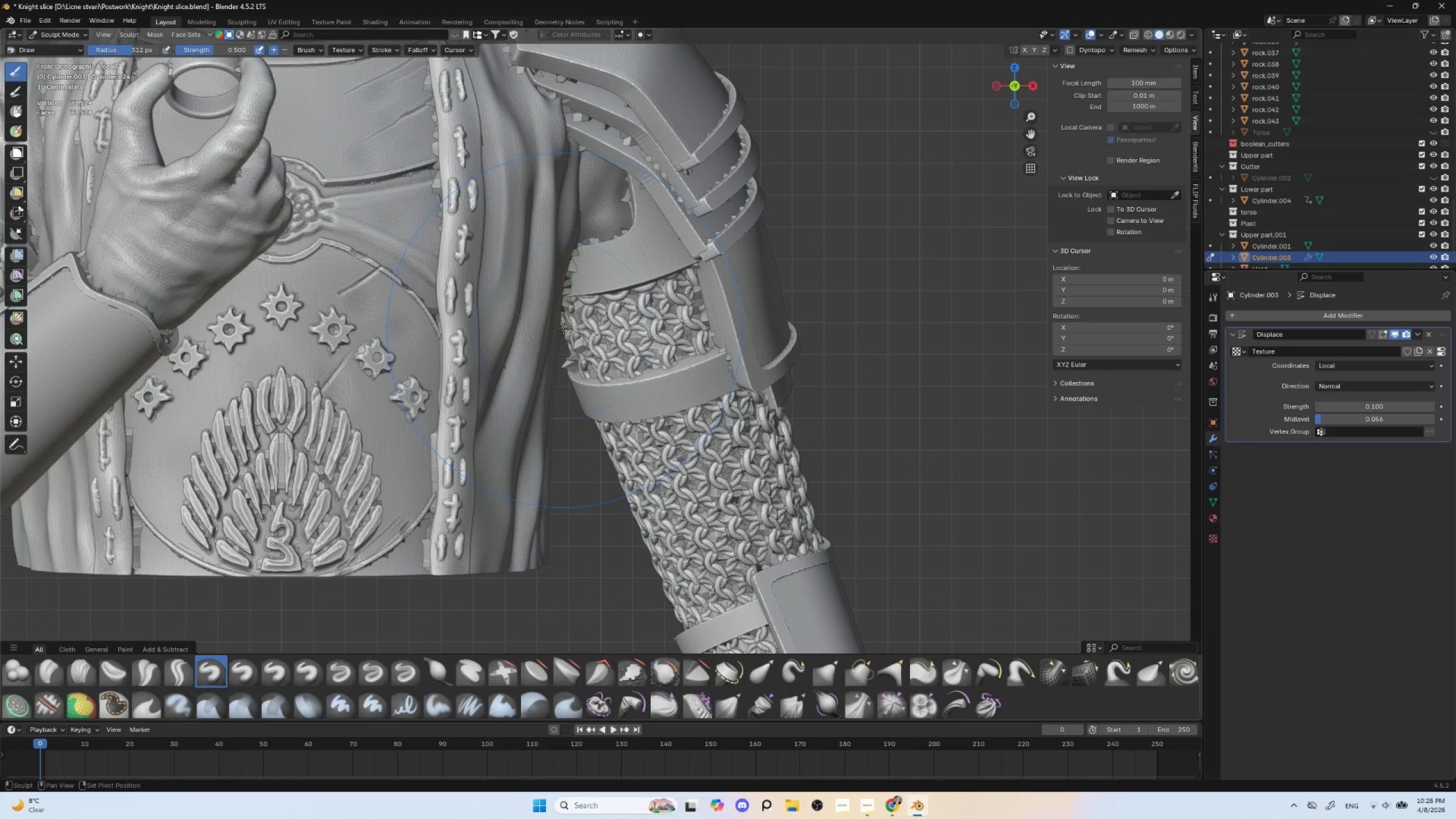 
left_click_drag(start_coordinate=[564, 334], to_coordinate=[568, 351])
 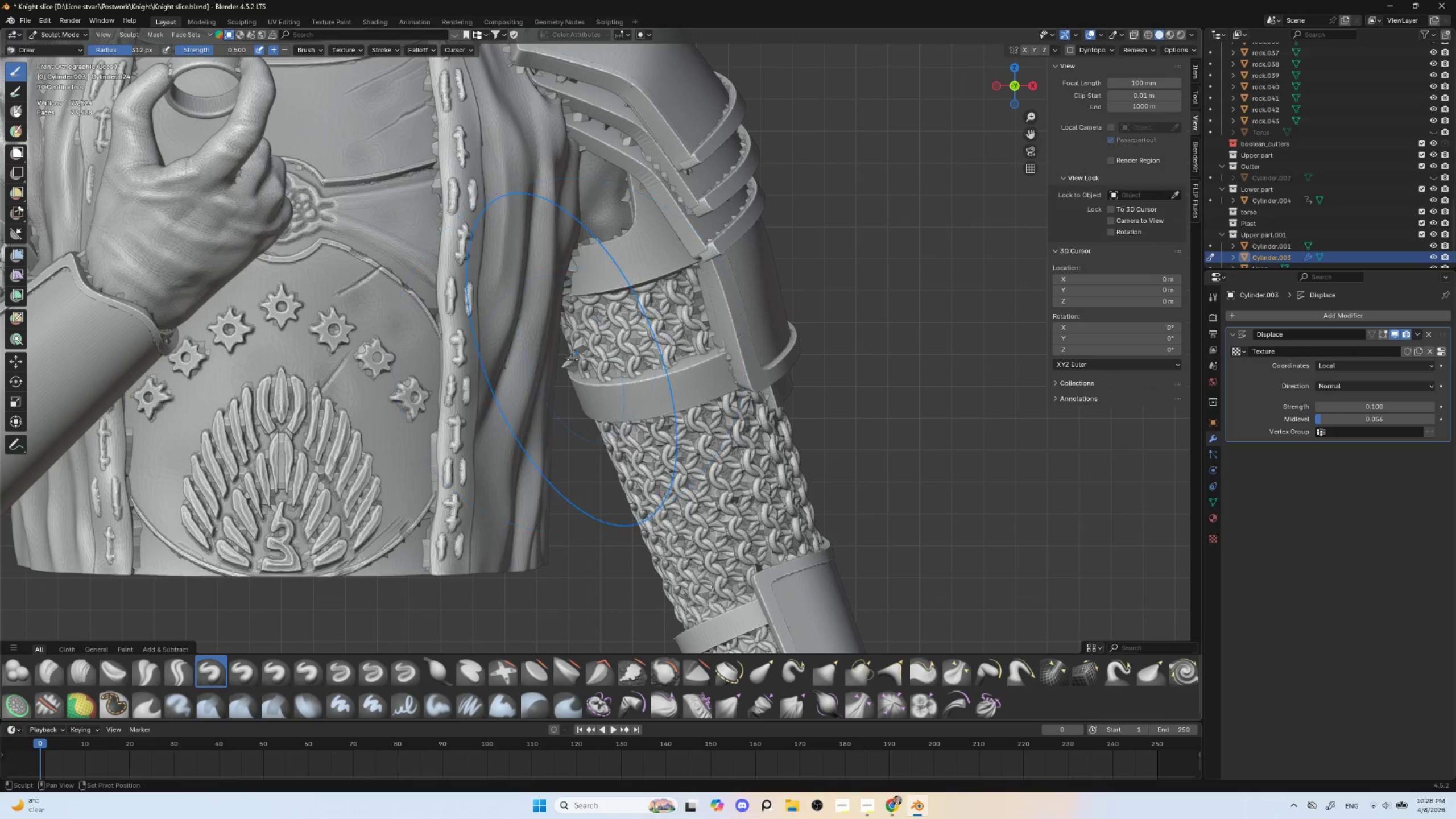 
hold_key(key=ShiftLeft, duration=1.52)
left_click_drag(start_coordinate=[573, 358], to_coordinate=[572, 330])
 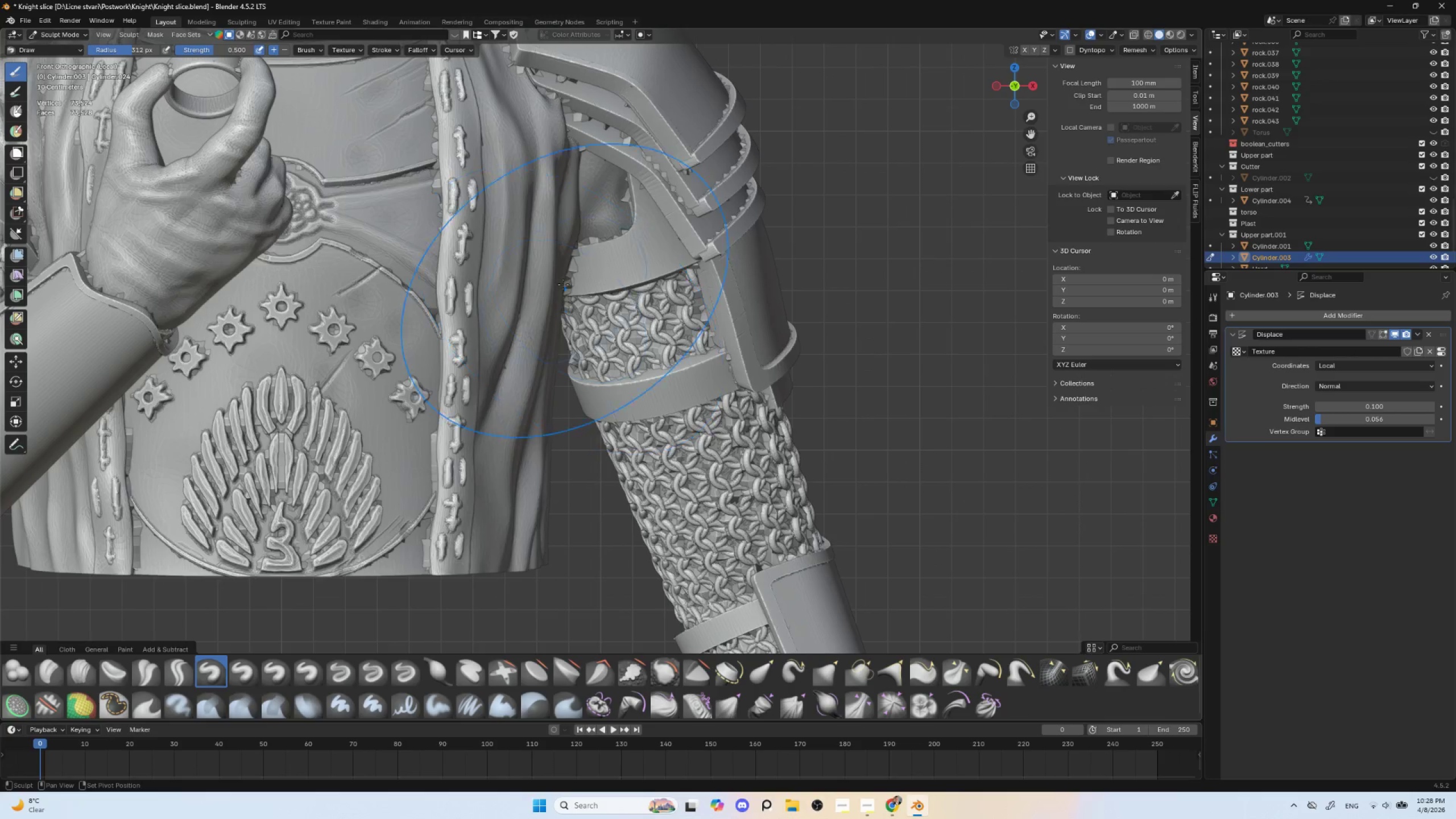 
left_click_drag(start_coordinate=[563, 272], to_coordinate=[565, 285])
 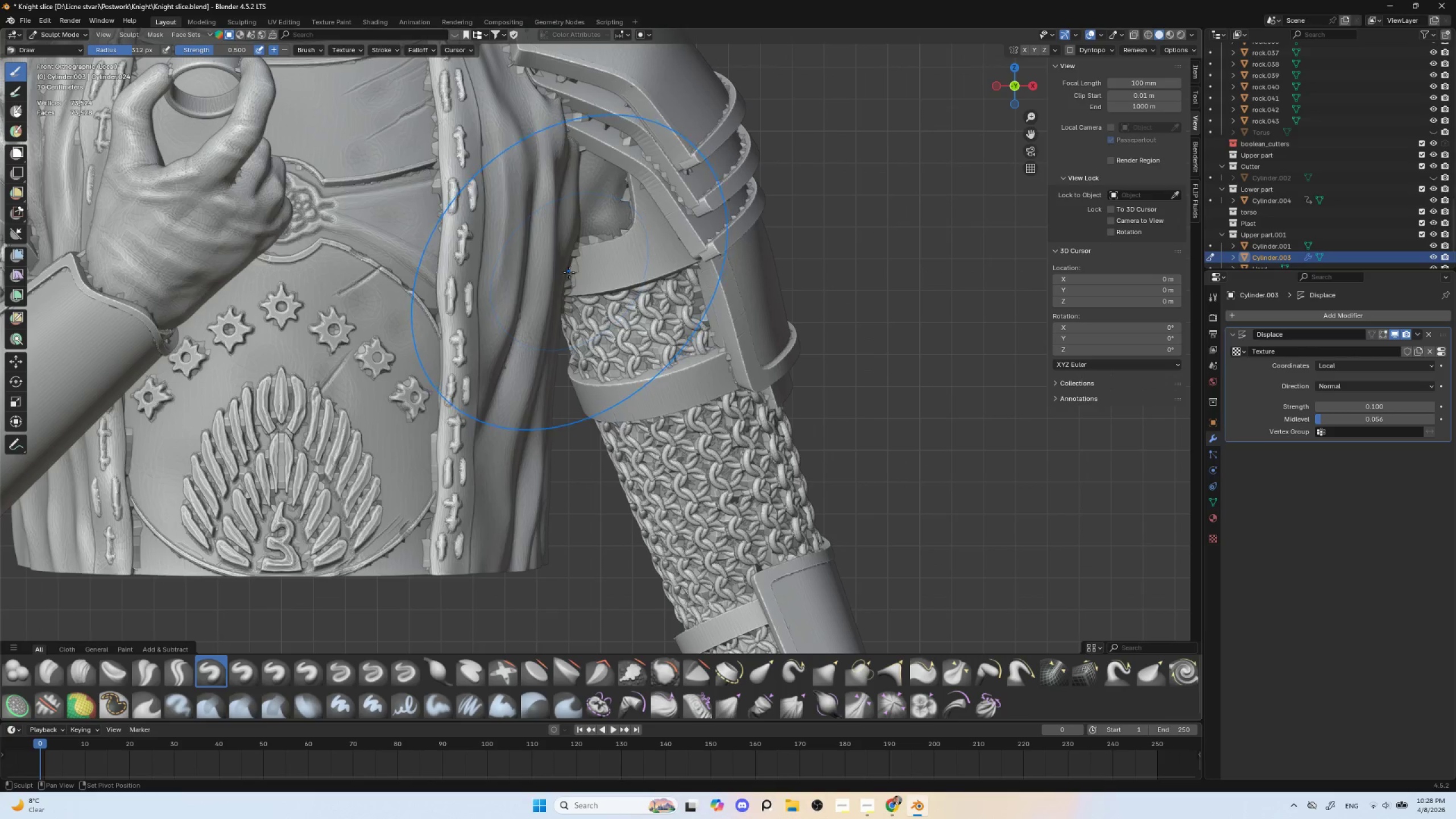 
left_click_drag(start_coordinate=[566, 291], to_coordinate=[572, 268])
 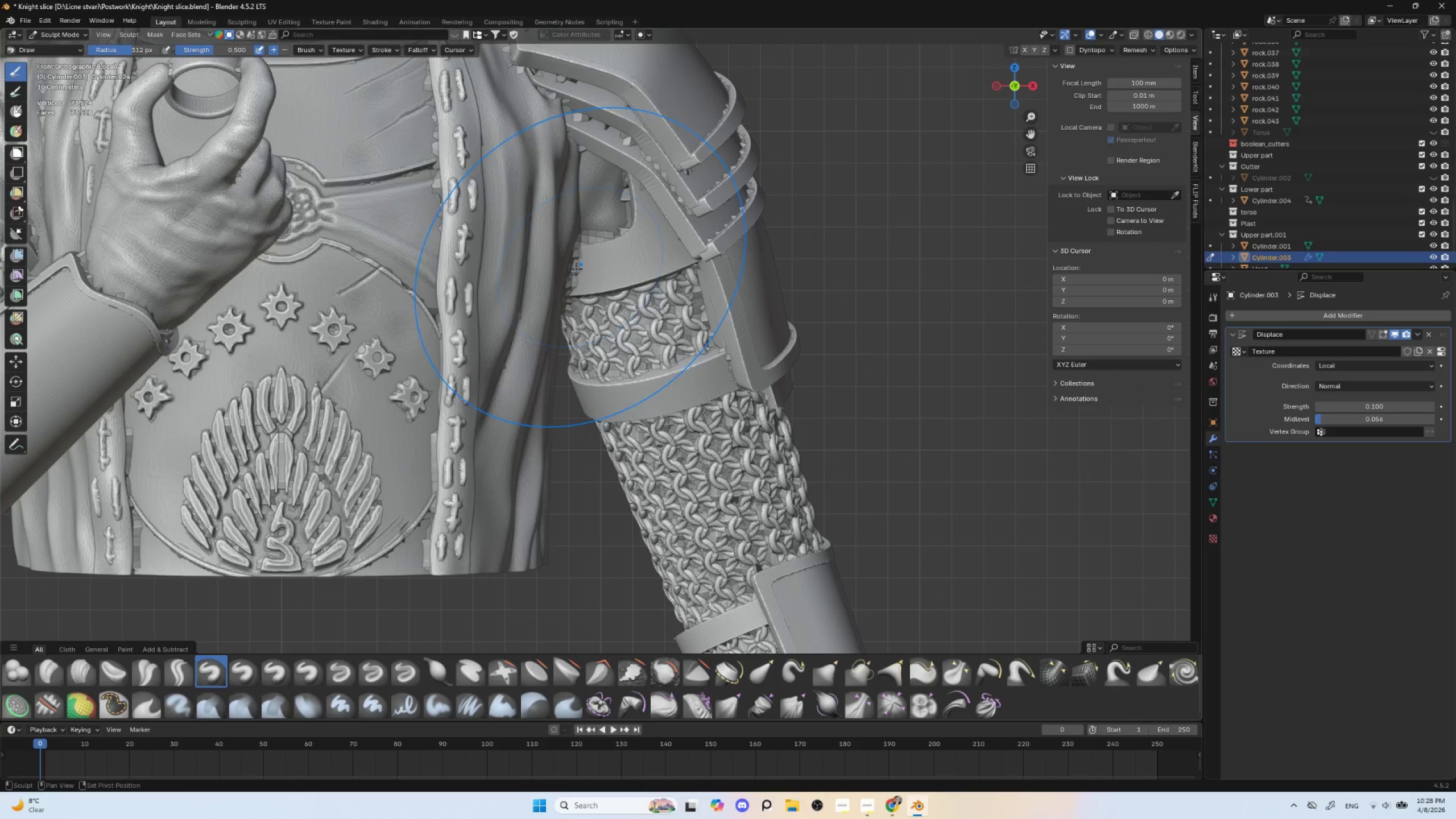 
left_click_drag(start_coordinate=[573, 283], to_coordinate=[583, 249])
 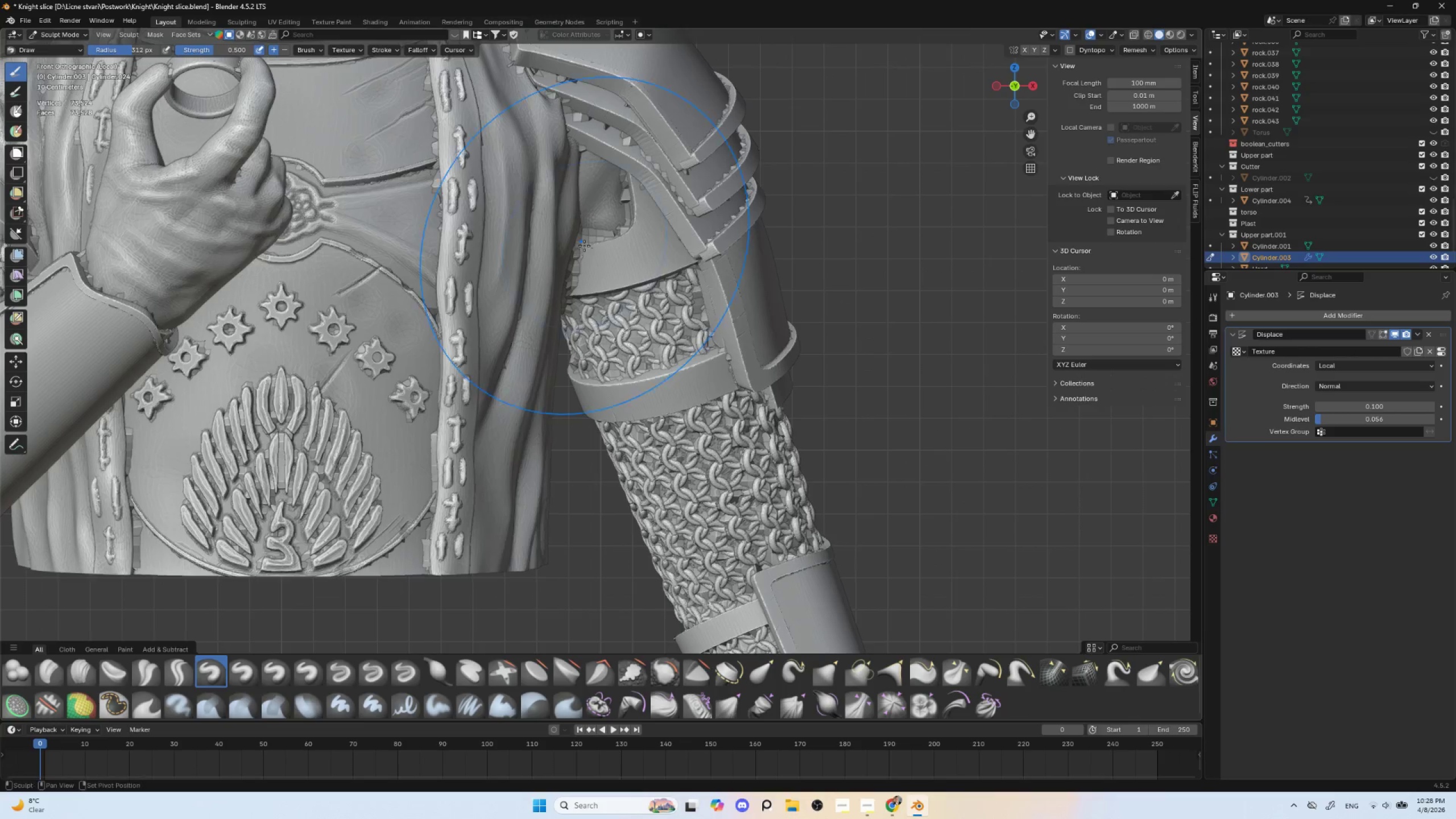 
key(Shift+ShiftLeft)
 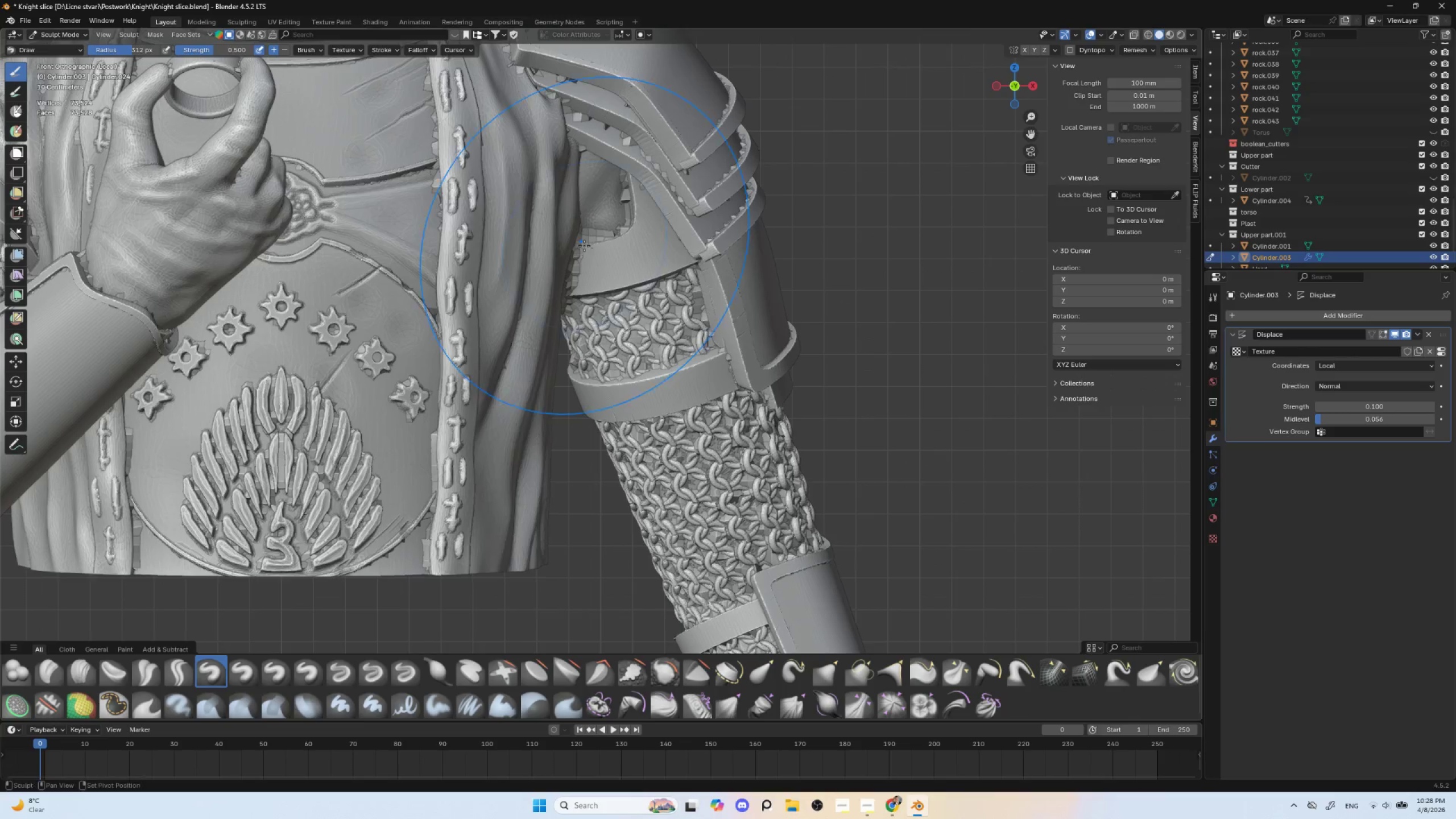 
key(Shift+ShiftLeft)
 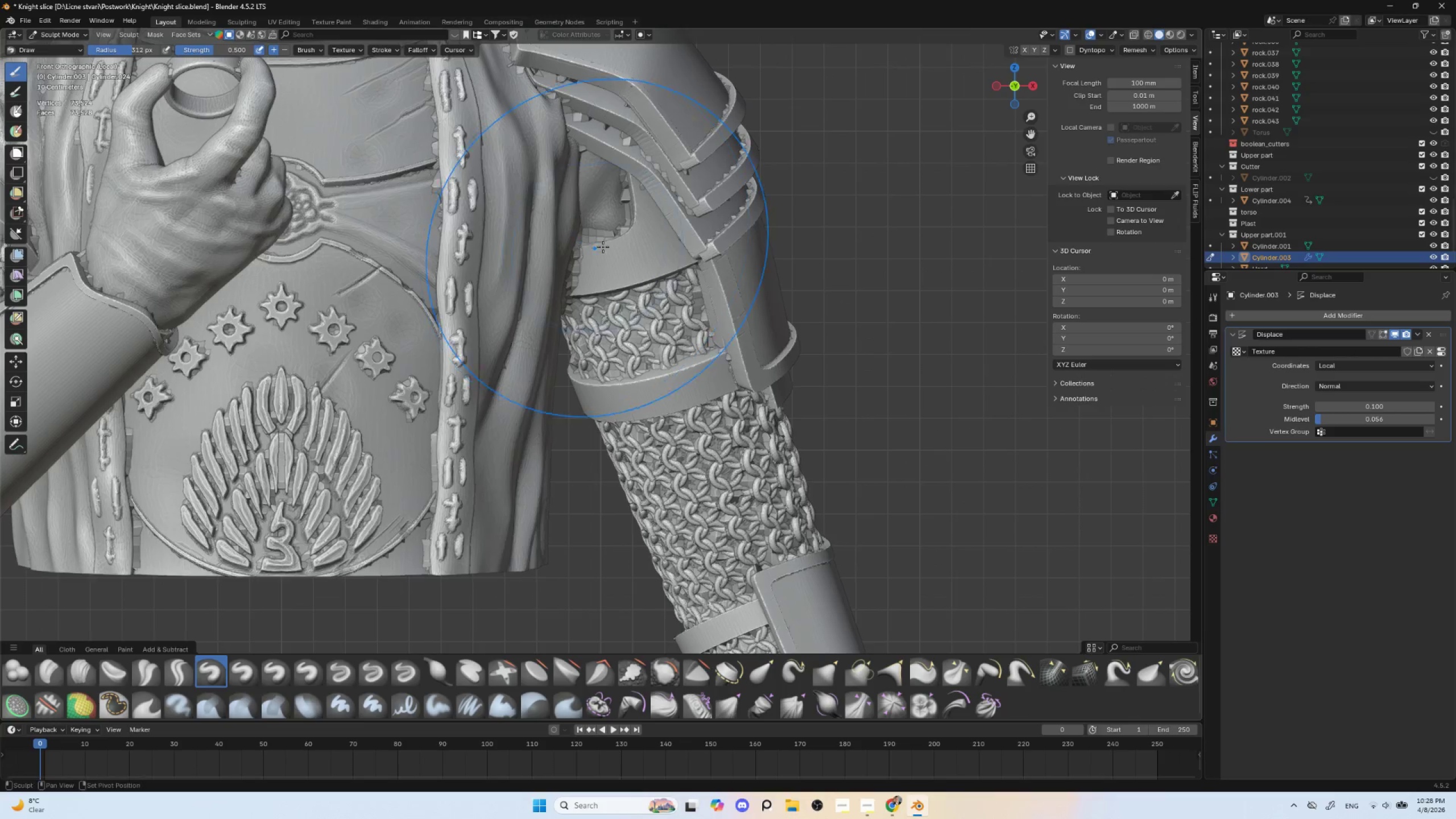 
key(Shift+ShiftLeft)
 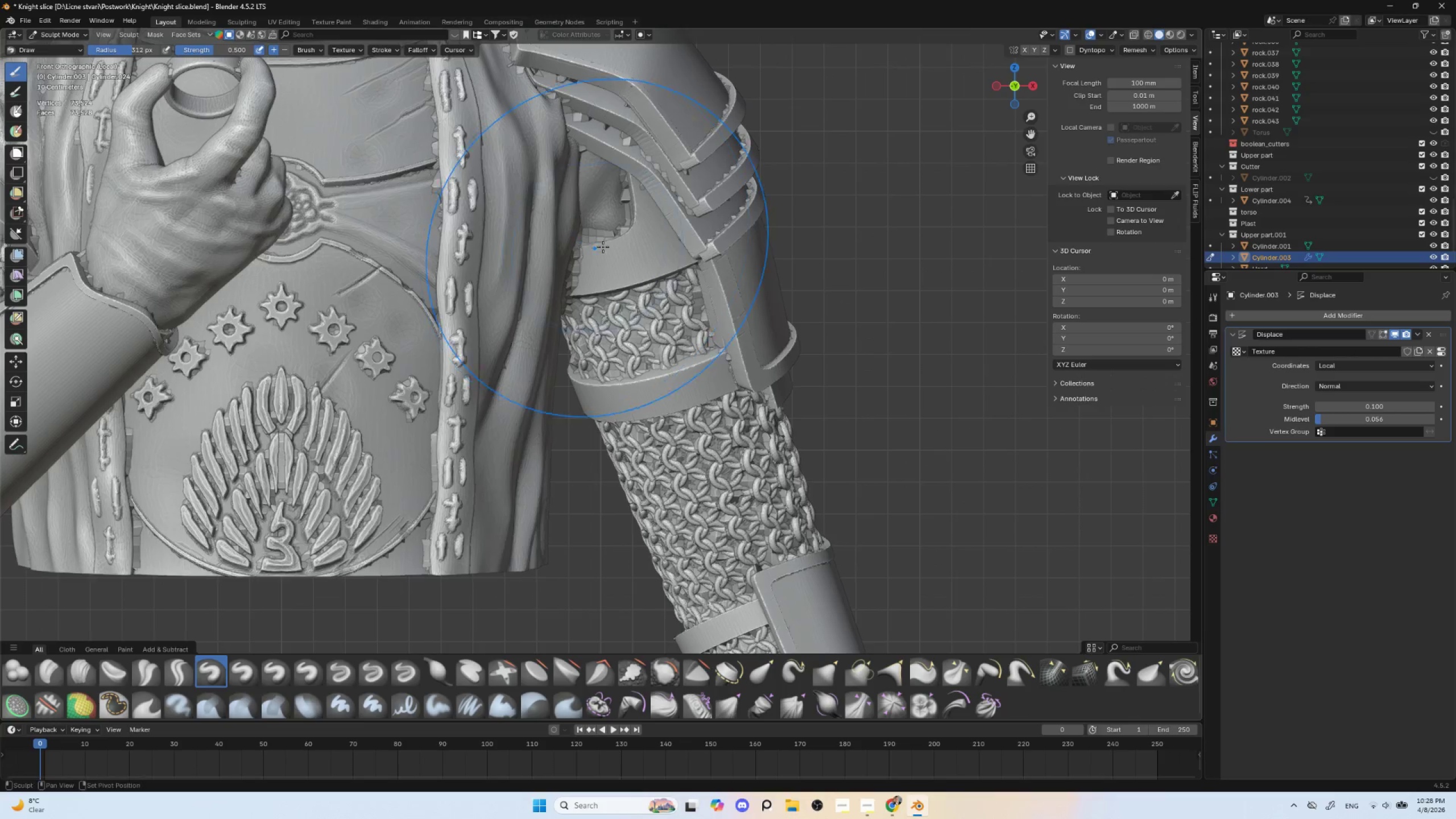 
key(Shift+ShiftLeft)
 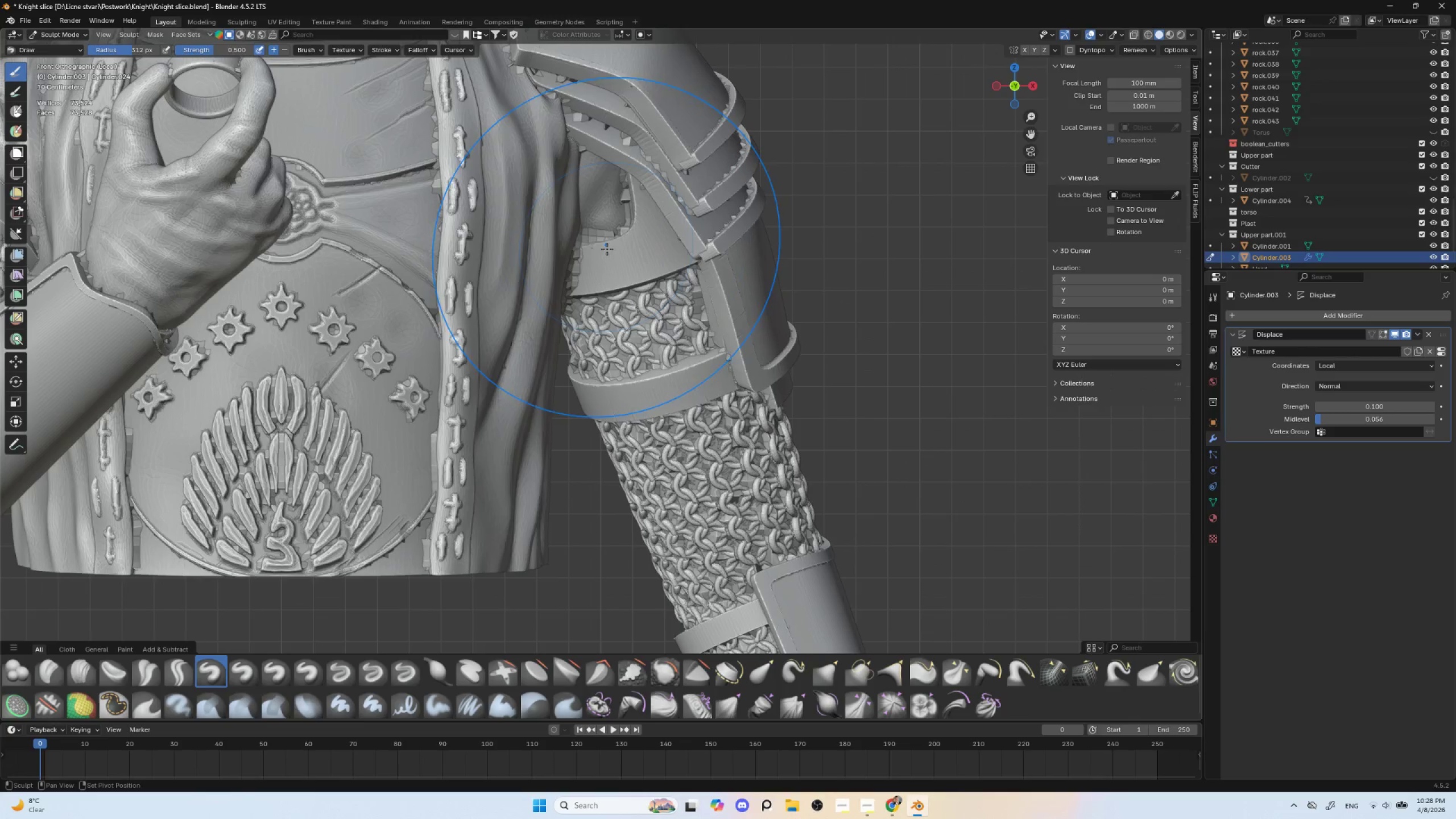 
key(Shift+ShiftLeft)
 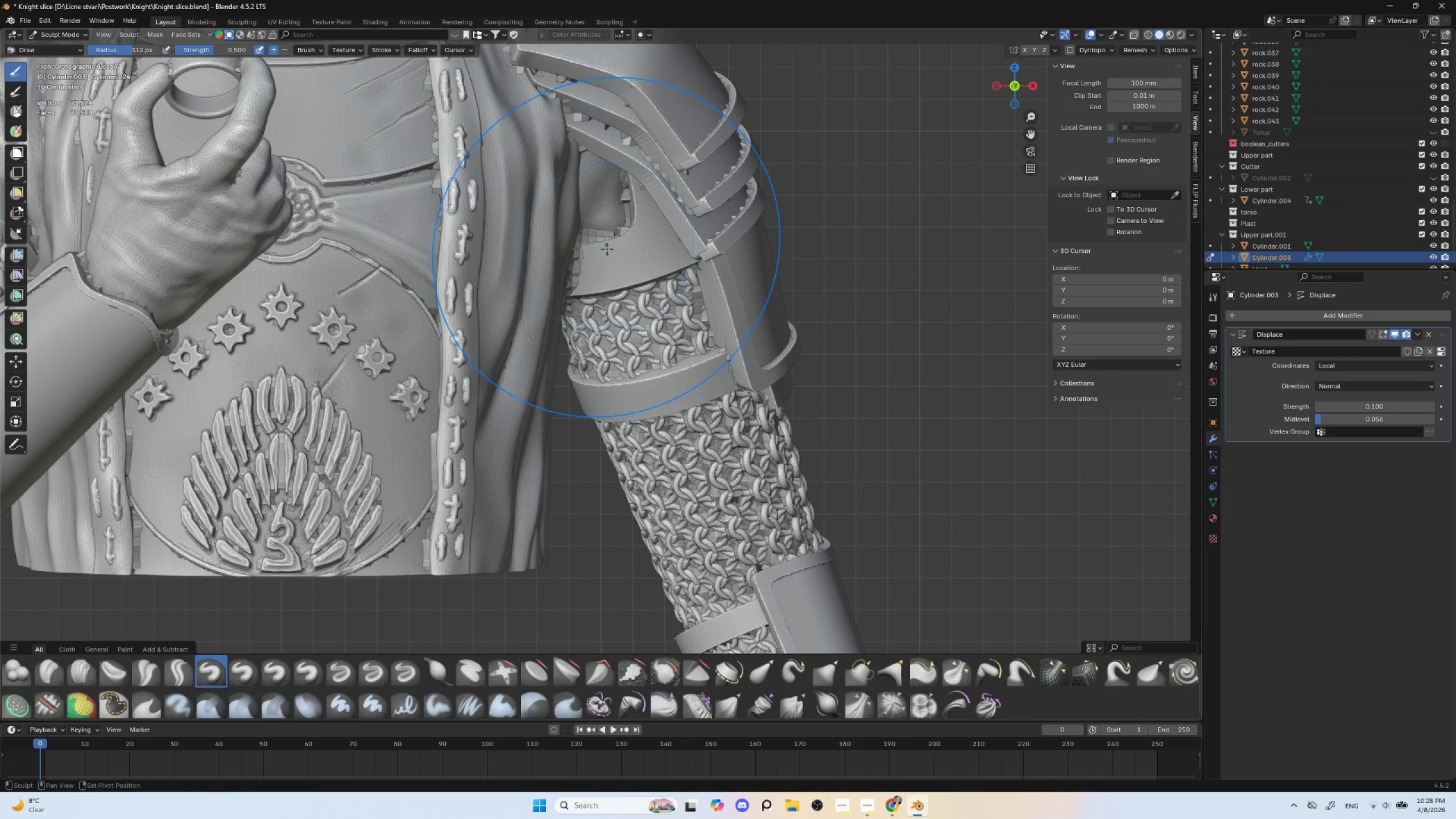 
key(Shift+ShiftLeft)
 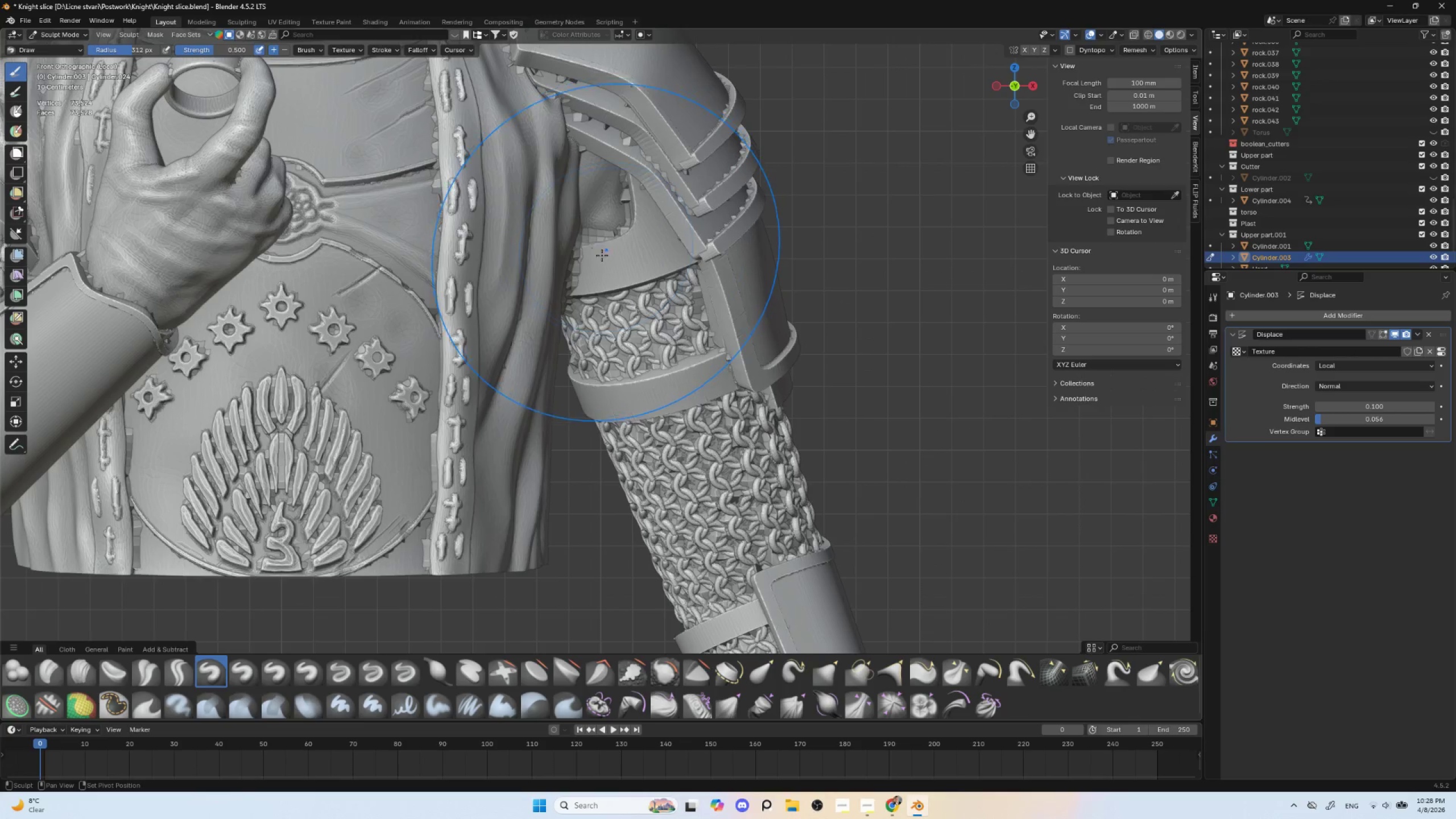 
key(Shift+ShiftLeft)
 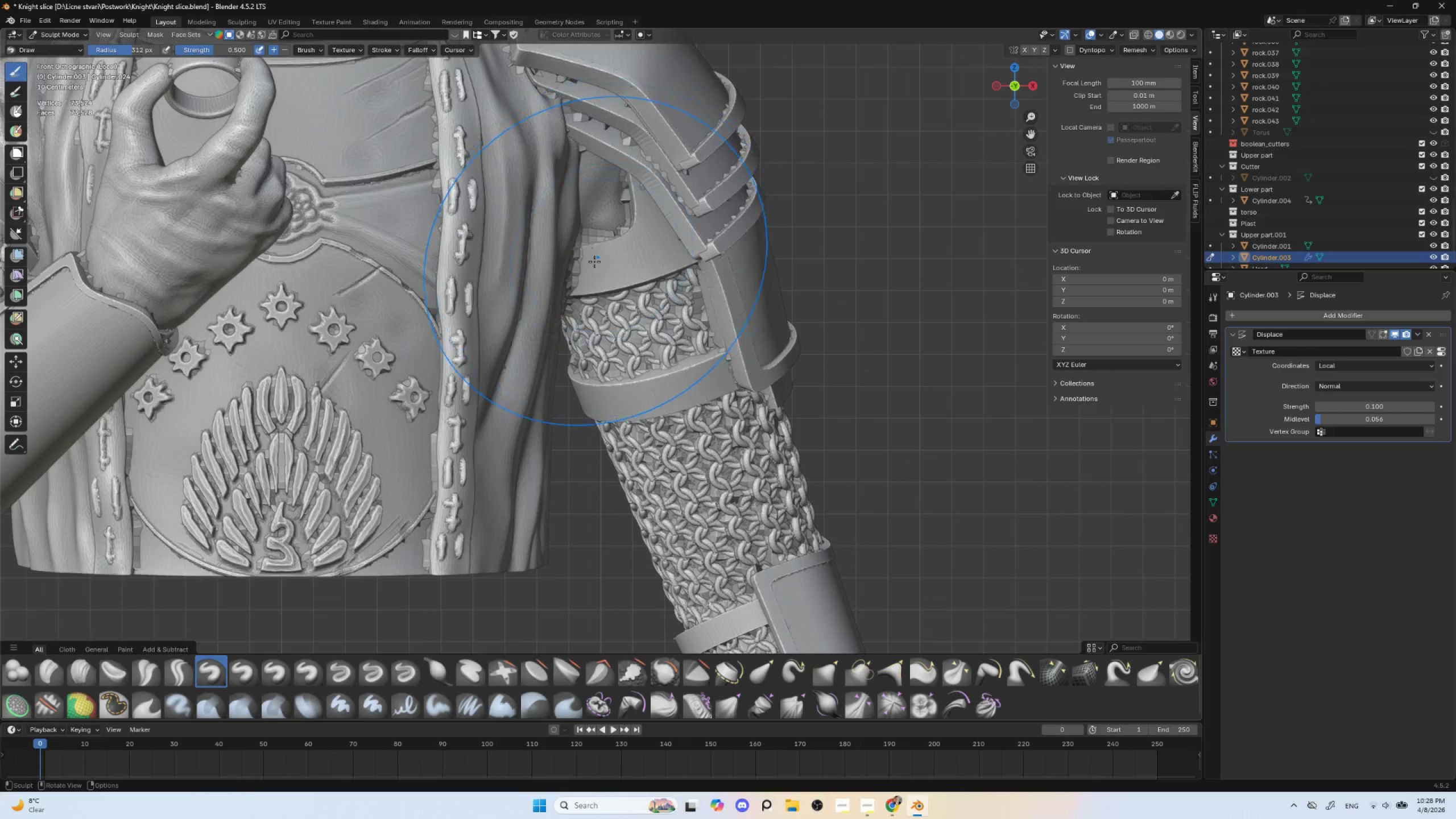 
hold_key(key=ShiftLeft, duration=1.09)
left_click_drag(start_coordinate=[686, 164], to_coordinate=[690, 188])
 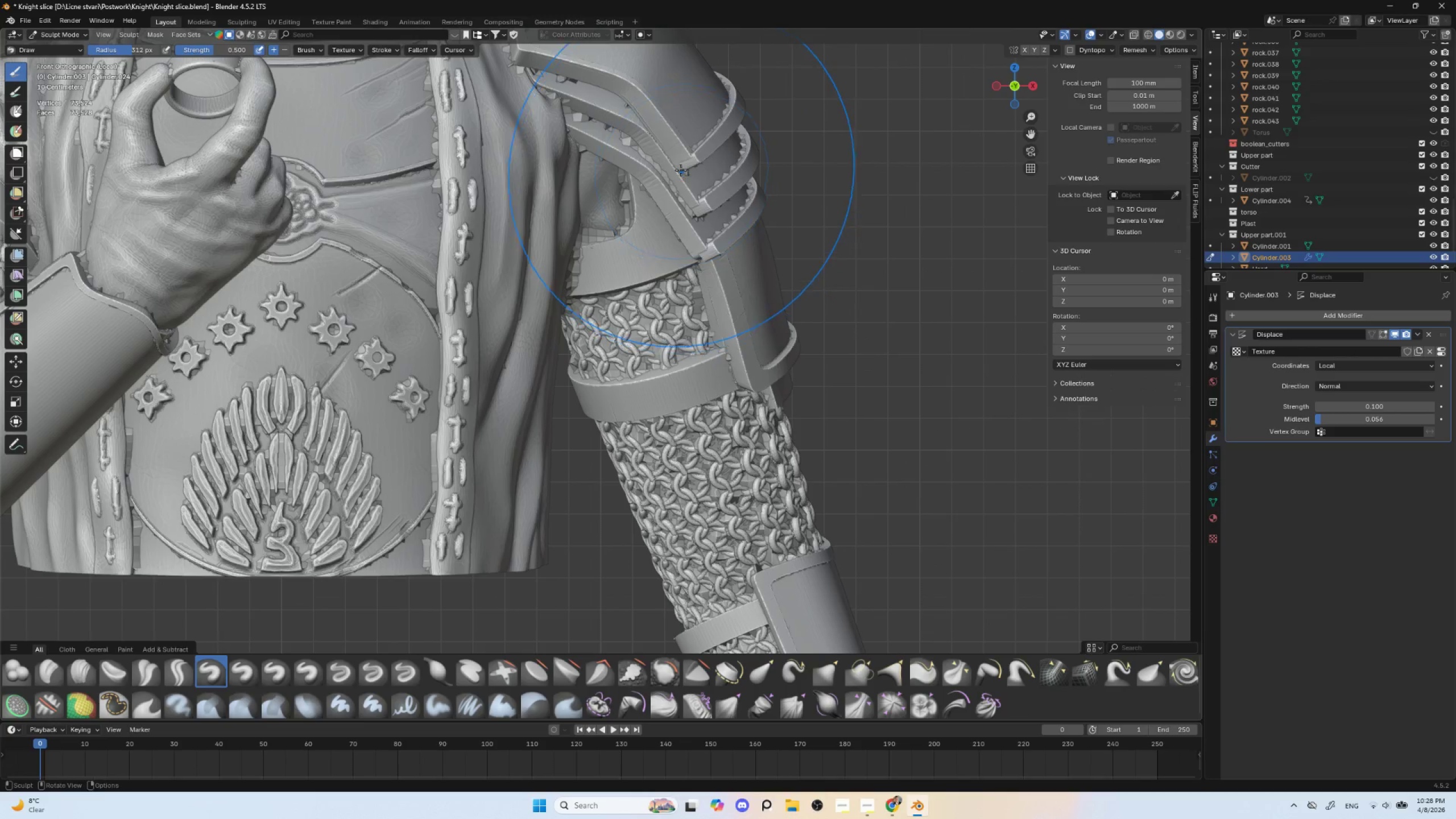 
hold_key(key=ControlLeft, duration=0.47)
 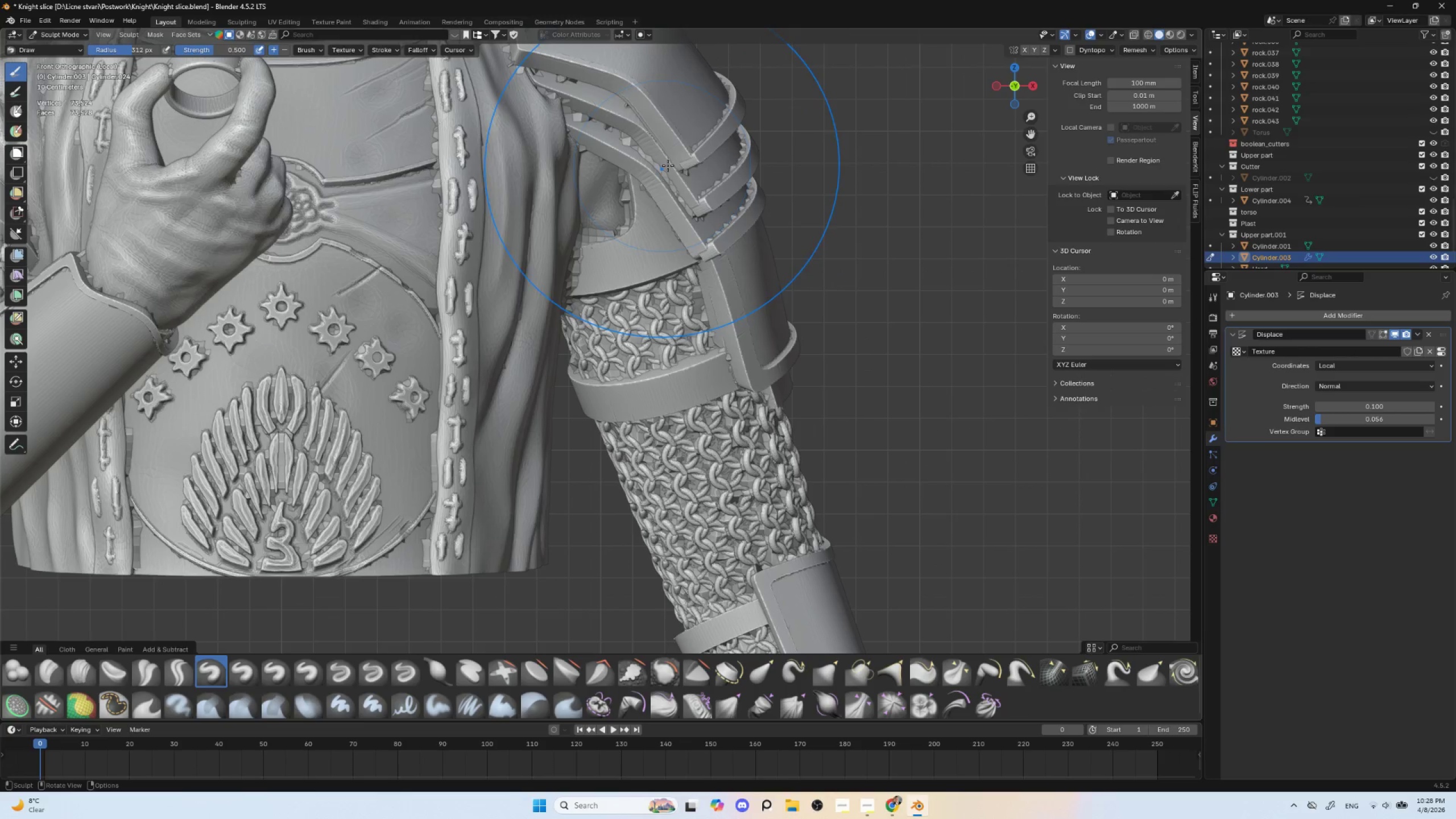 
hold_key(key=ControlLeft, duration=0.33)
 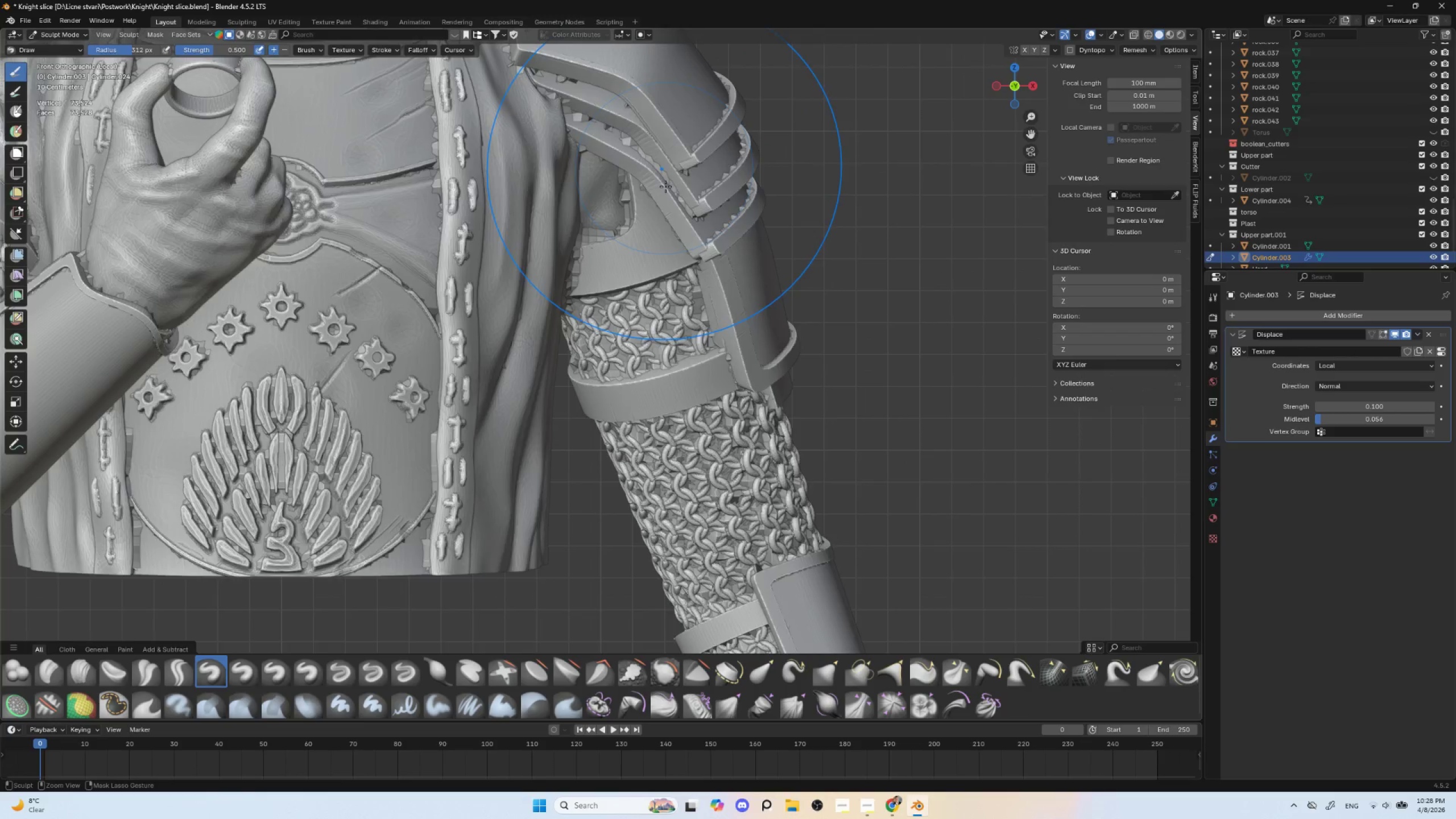 
hold_key(key=ShiftLeft, duration=0.39)
 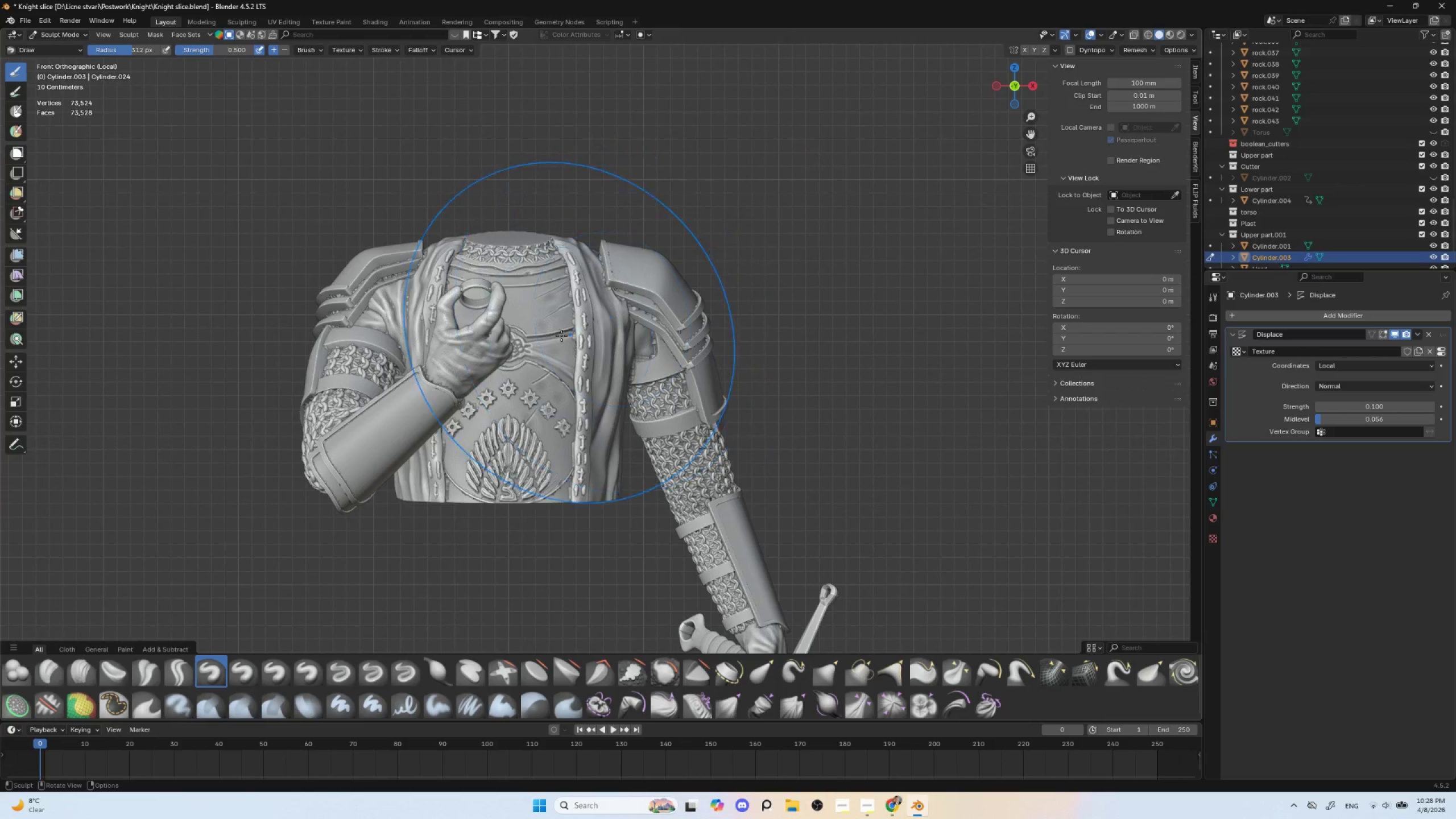 
key(Control+ControlLeft)
 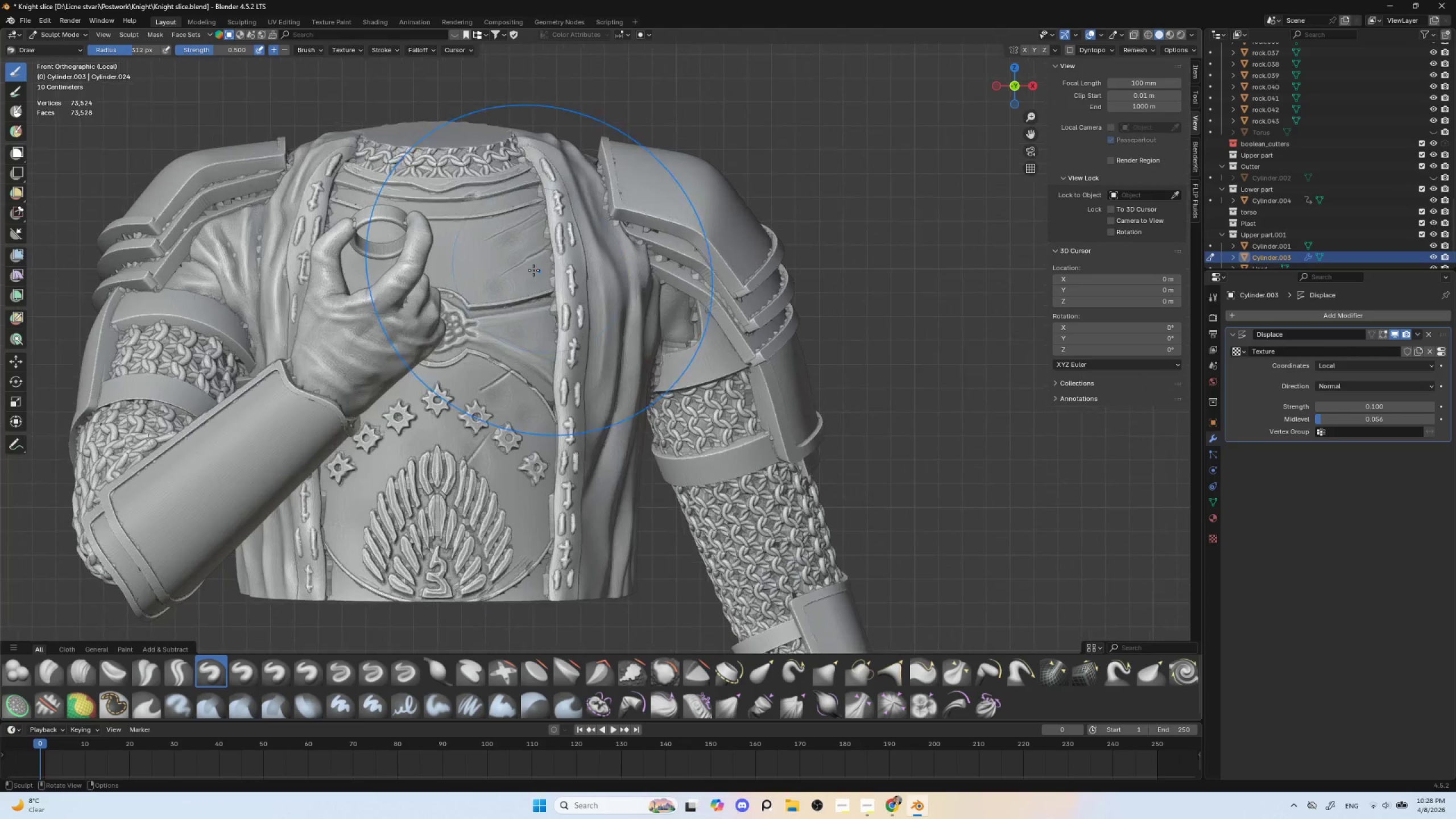 
hold_key(key=ShiftLeft, duration=1.52)
left_click_drag(start_coordinate=[249, 200], to_coordinate=[217, 229])
 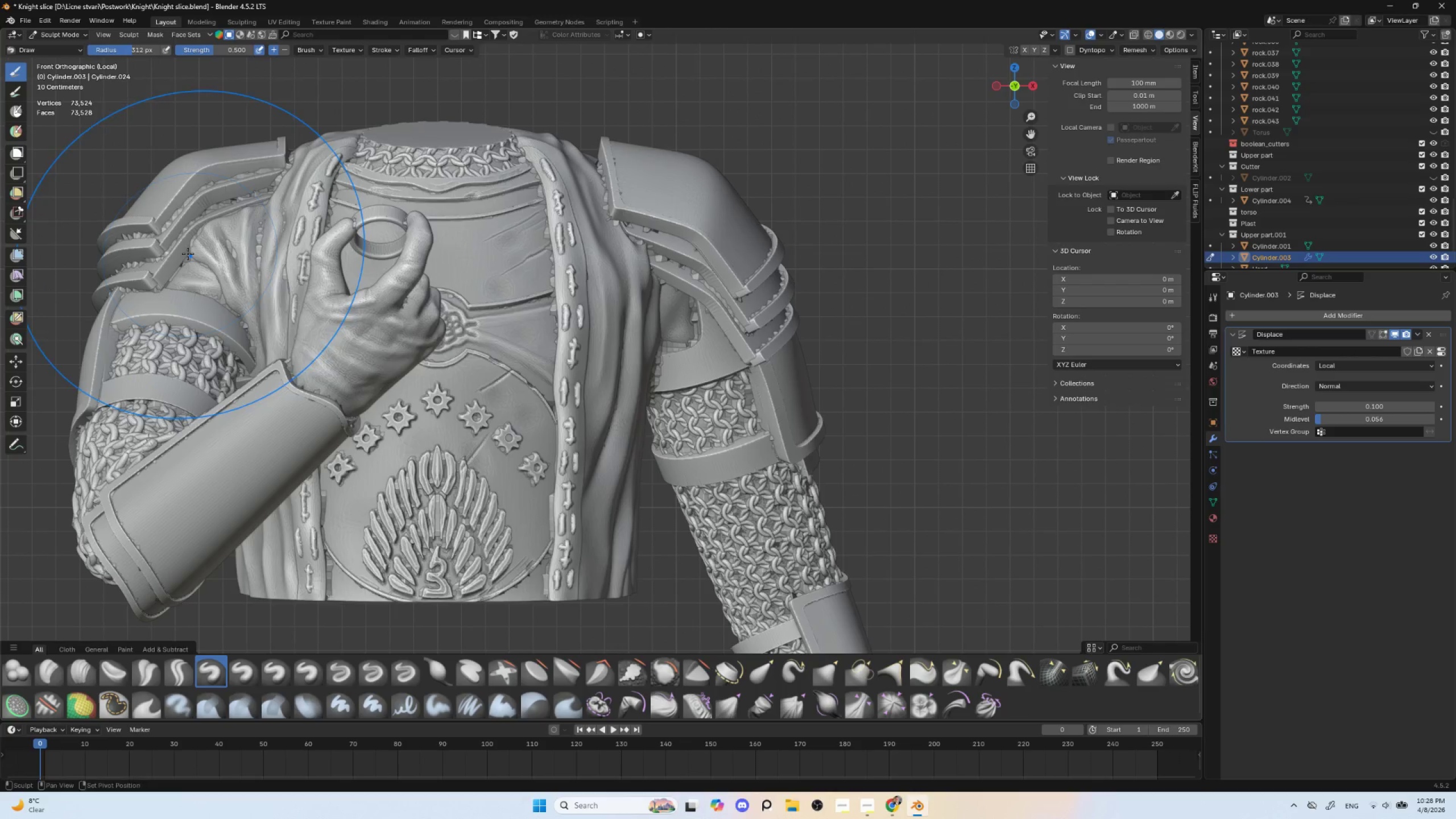 
left_click_drag(start_coordinate=[187, 251], to_coordinate=[210, 227])
 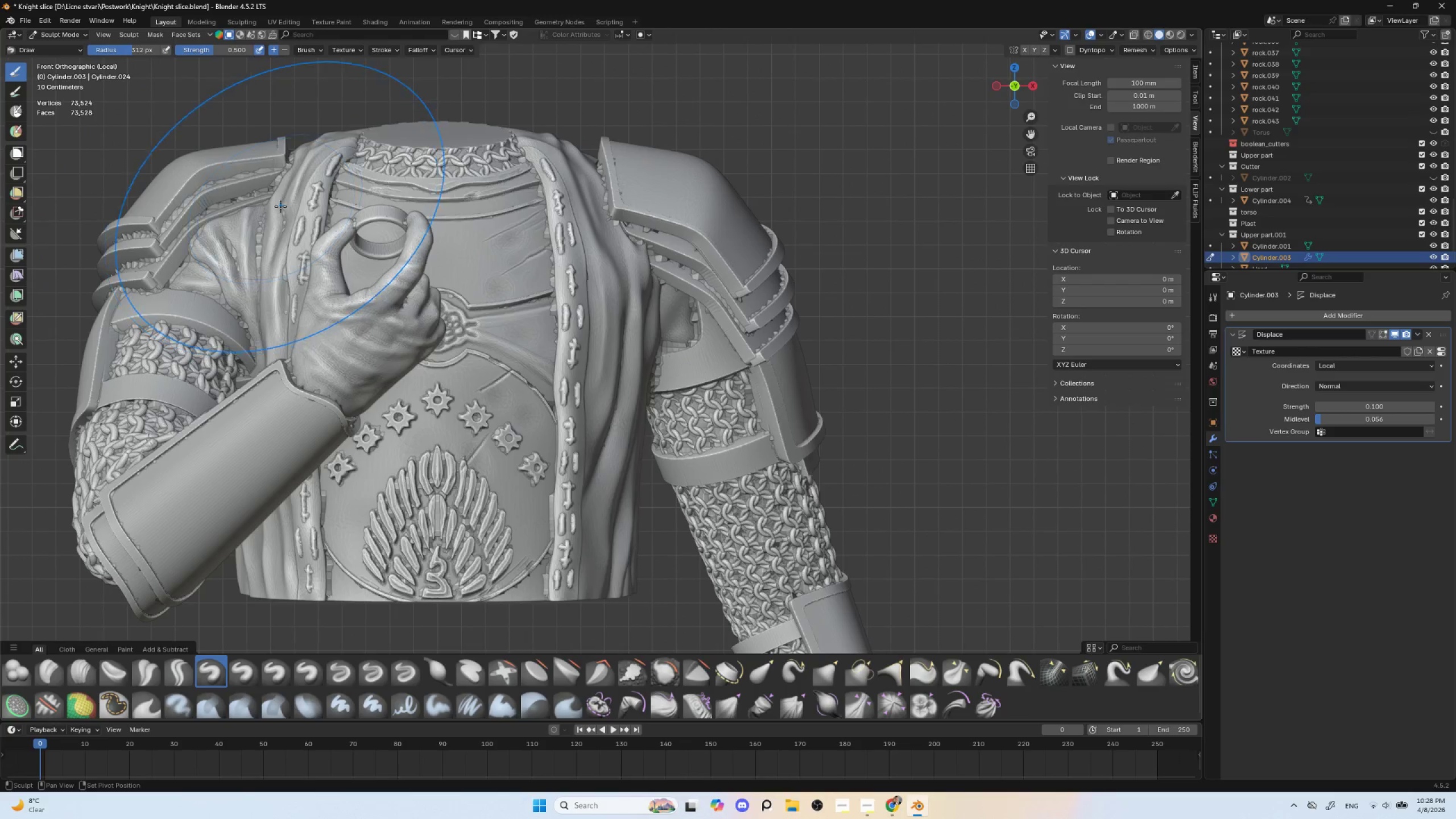 
key(Shift+ShiftLeft)
 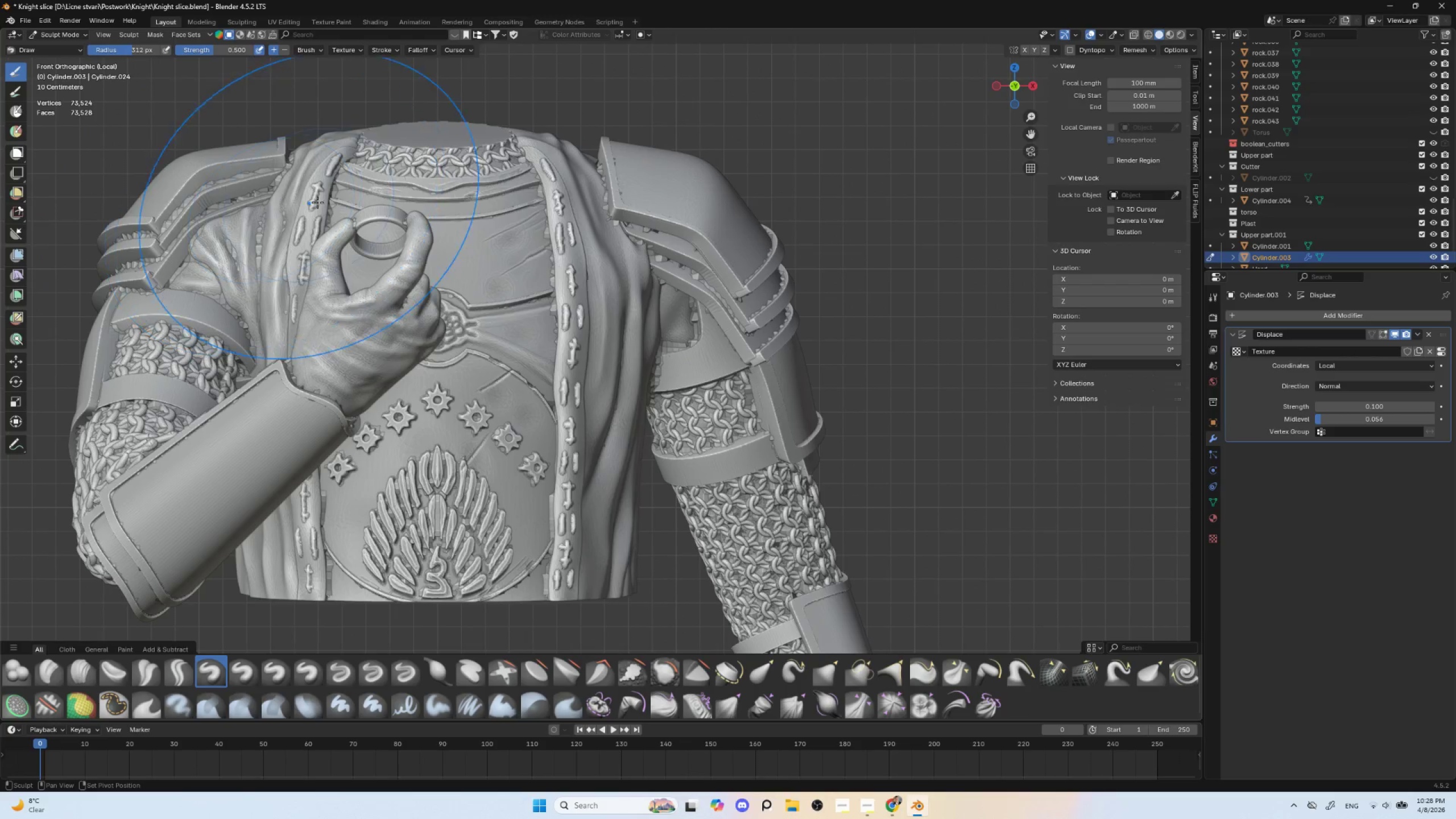 
key(Shift+ShiftLeft)
 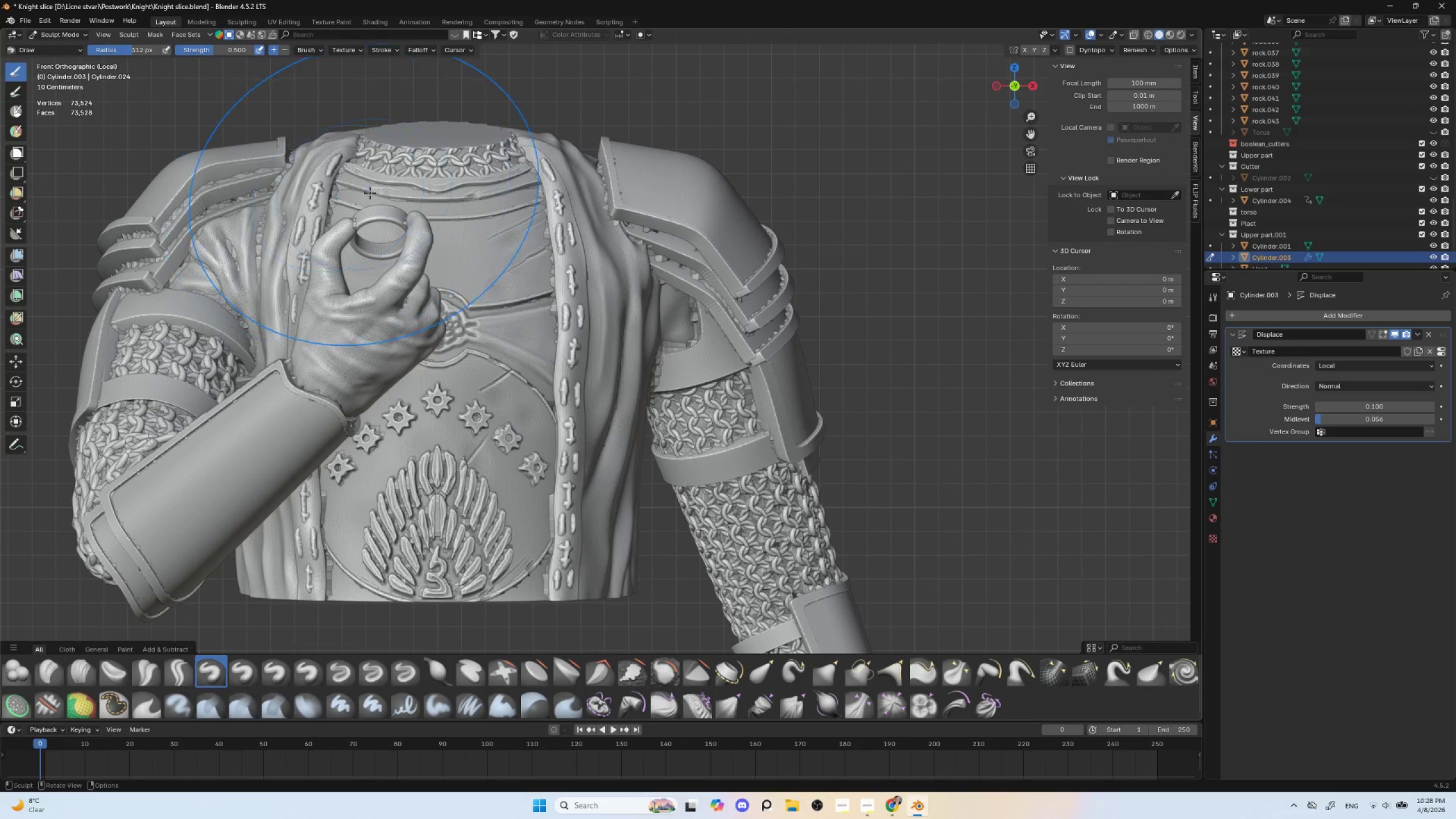 
hold_key(key=ShiftLeft, duration=1.52)
 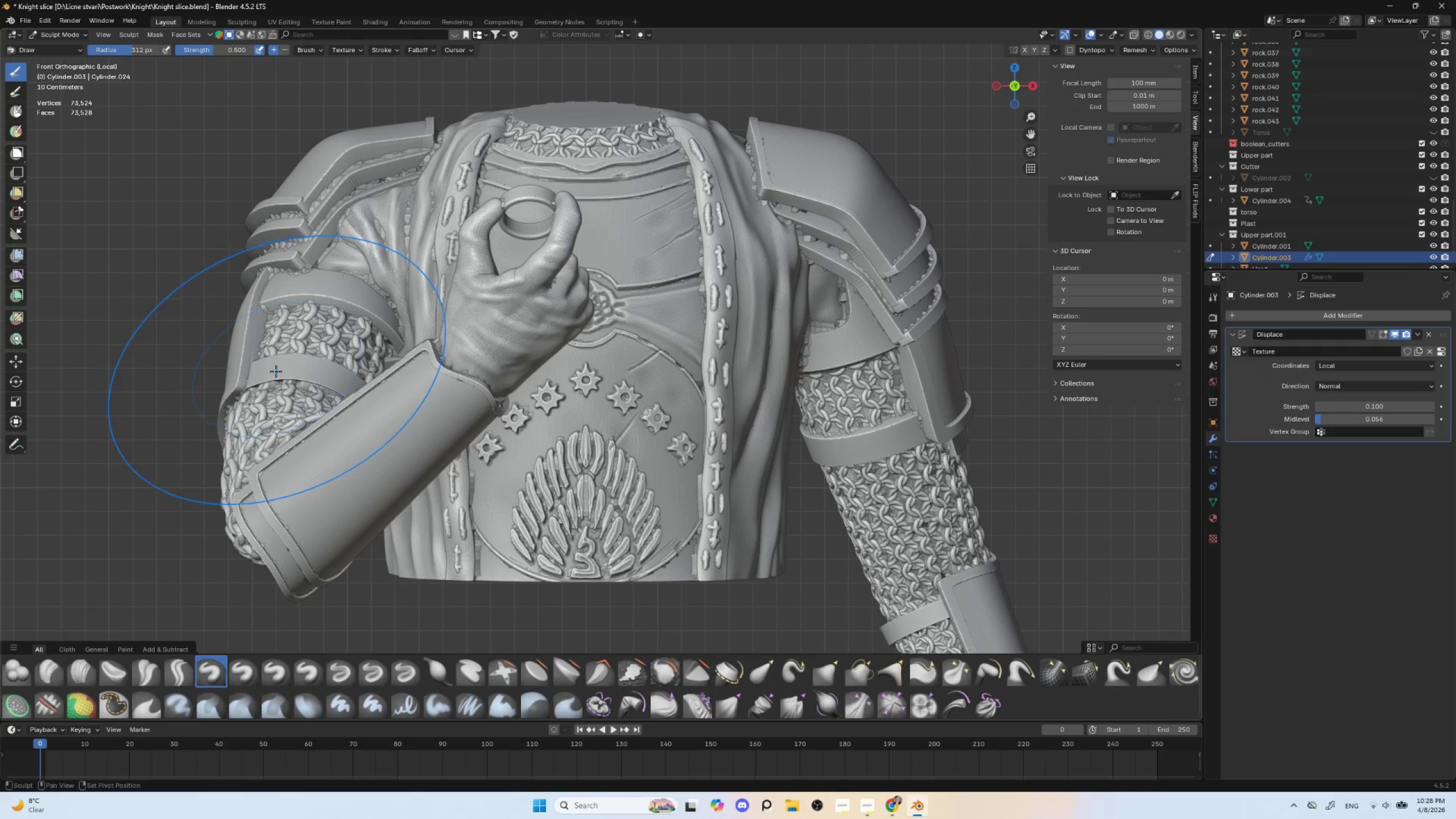 
hold_key(key=ShiftLeft, duration=0.75)
left_click_drag(start_coordinate=[250, 400], to_coordinate=[250, 390])
 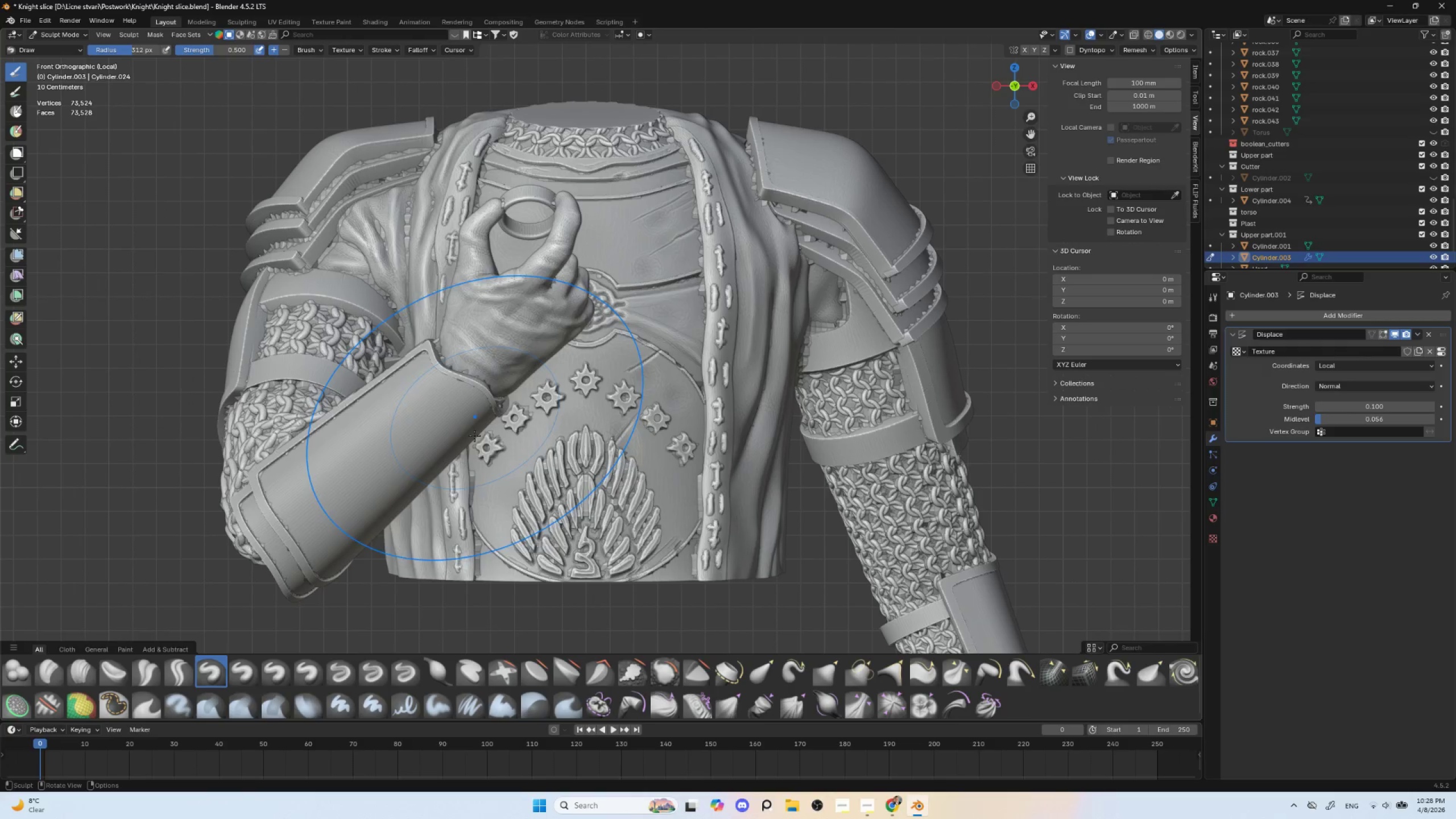 
key(BracketLeft)
 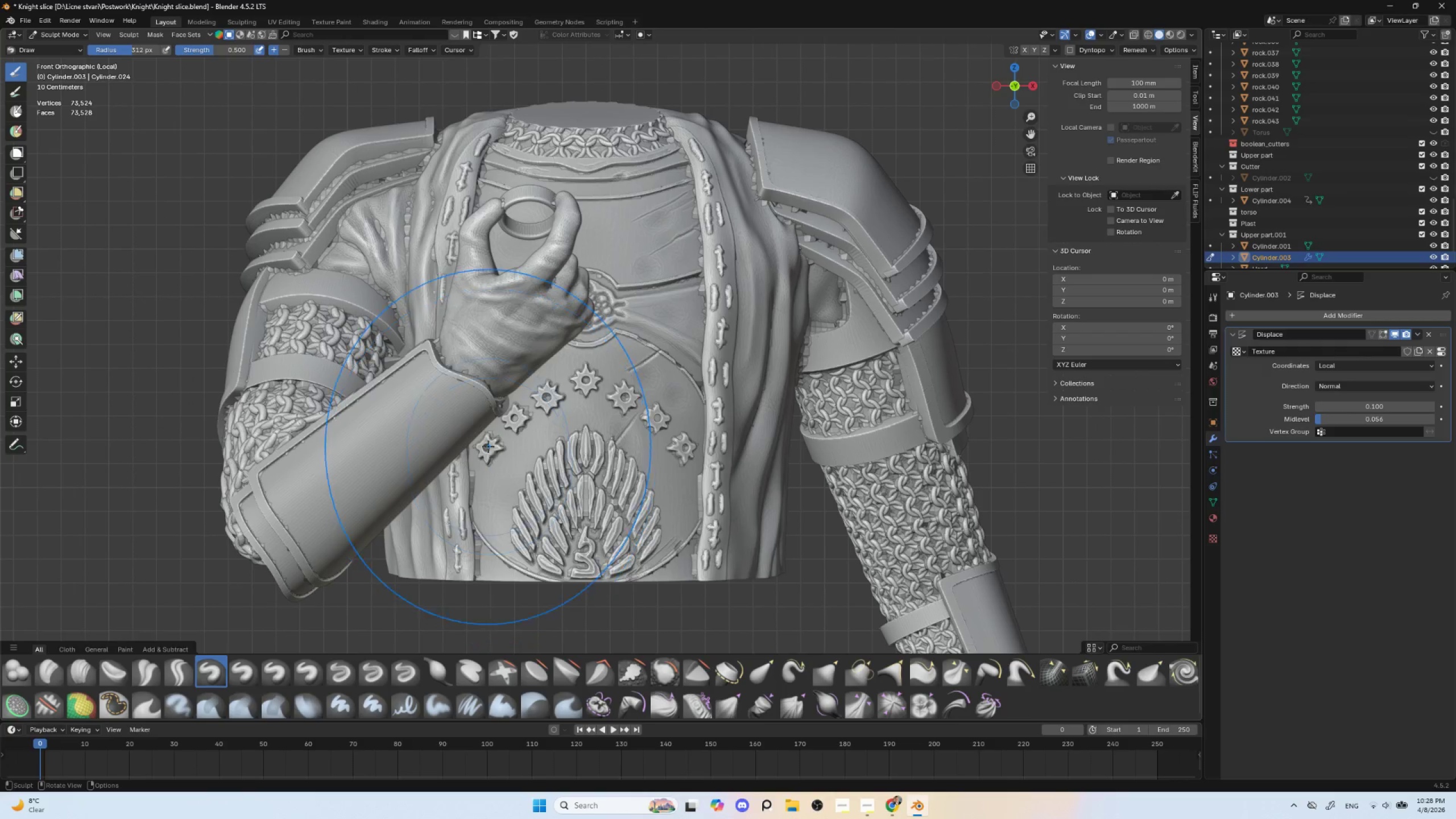 
key(BracketLeft)
 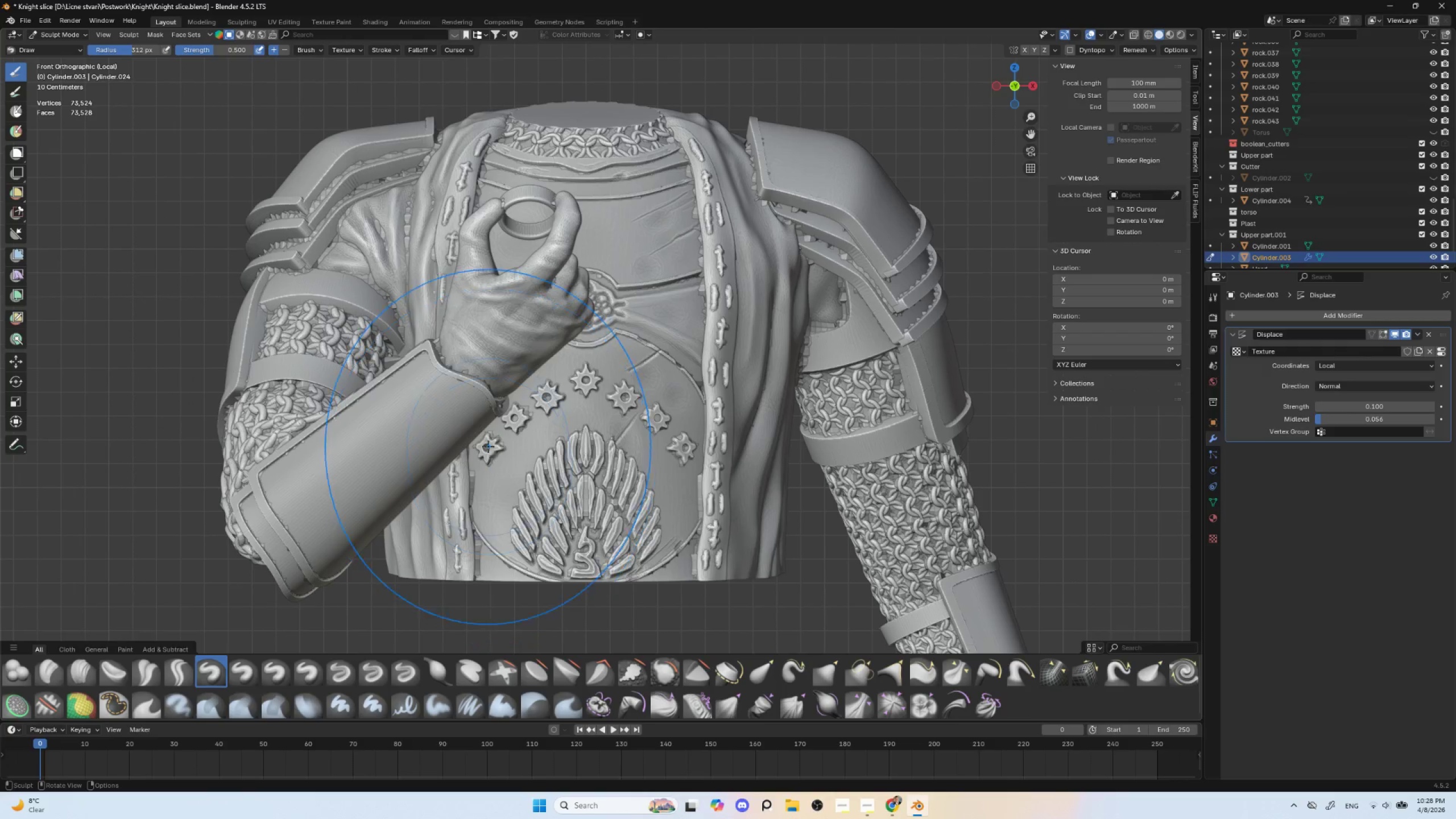 
key(BracketLeft)
 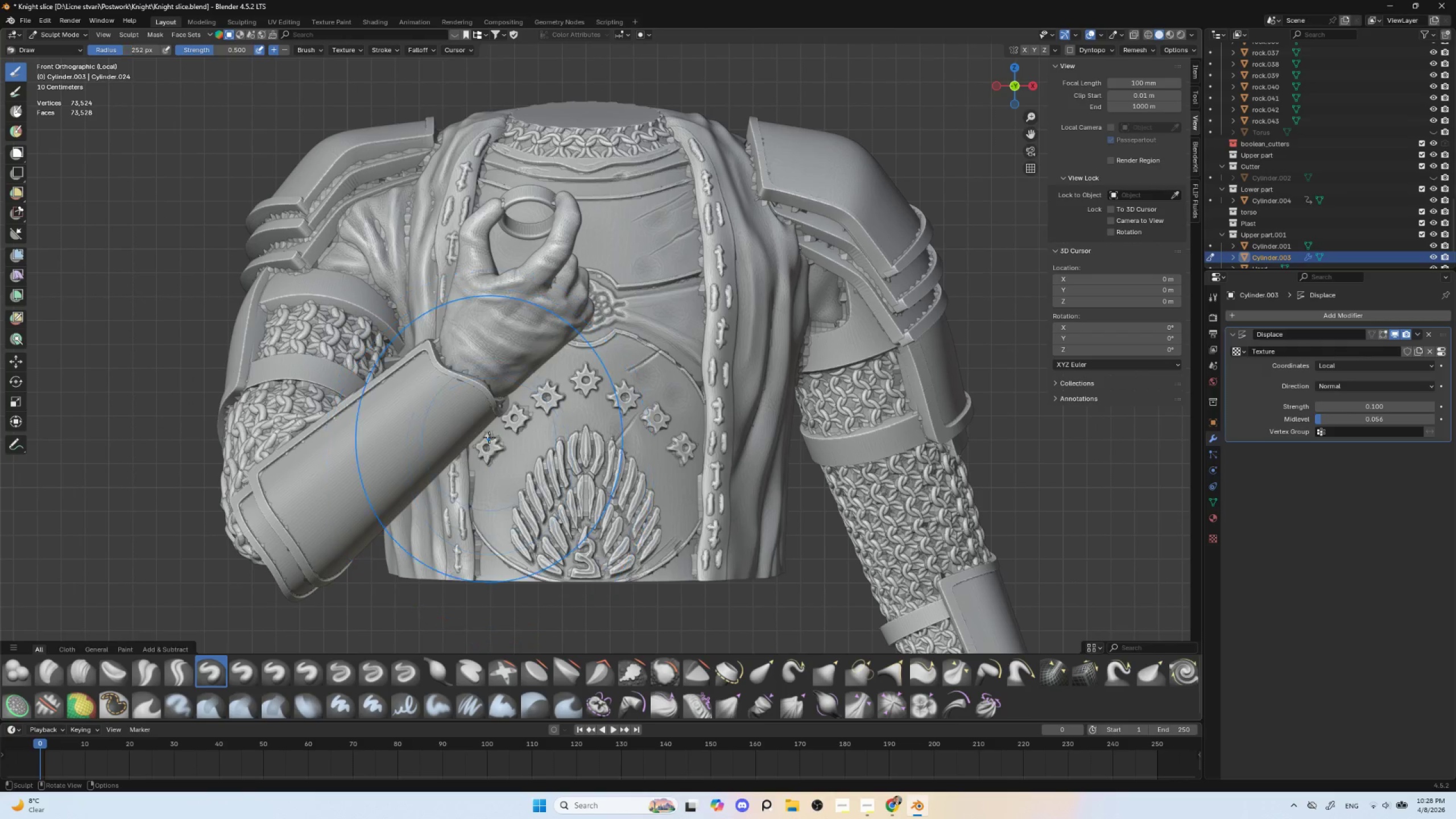 
key(BracketLeft)
 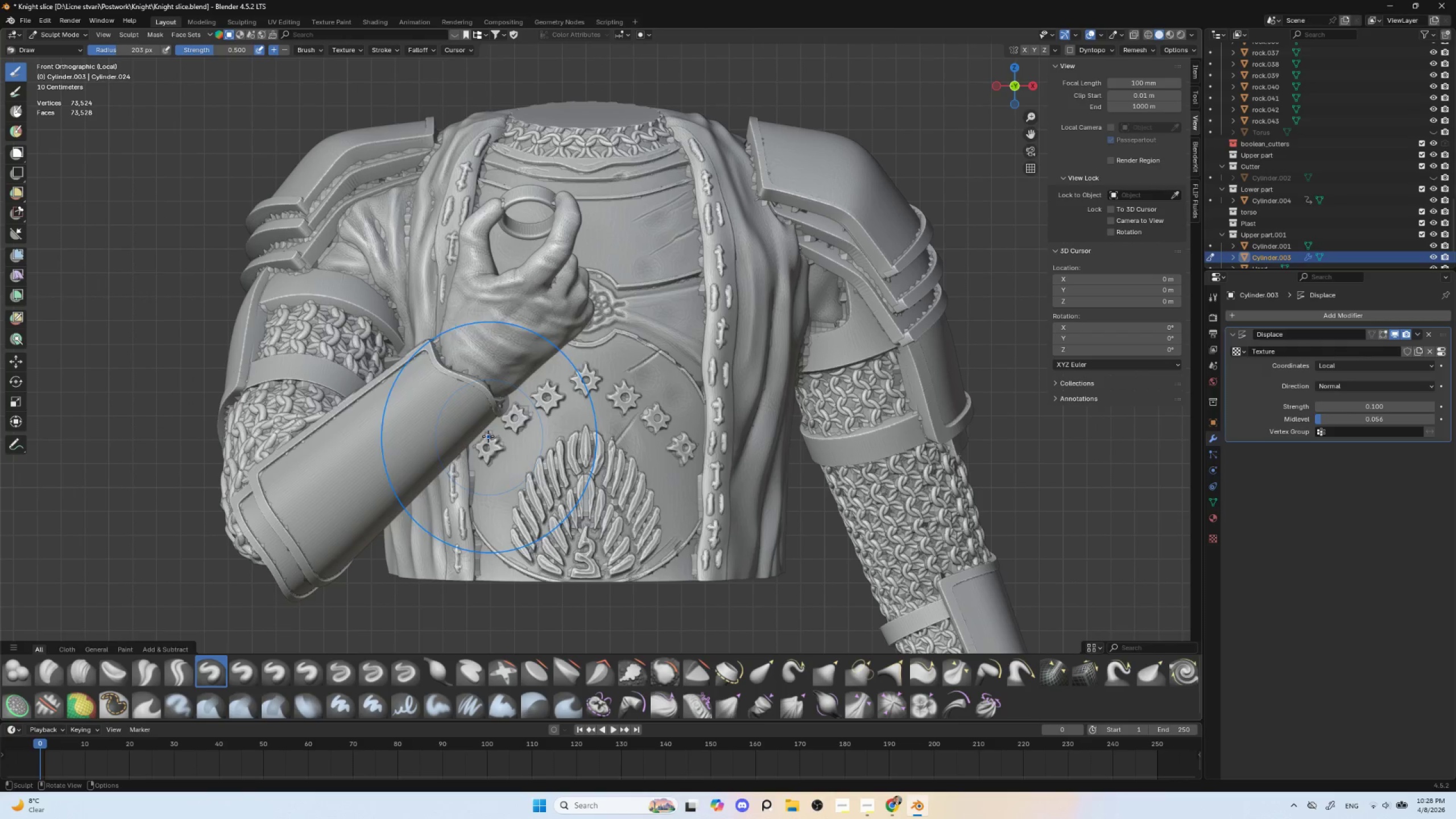 
key(BracketLeft)
 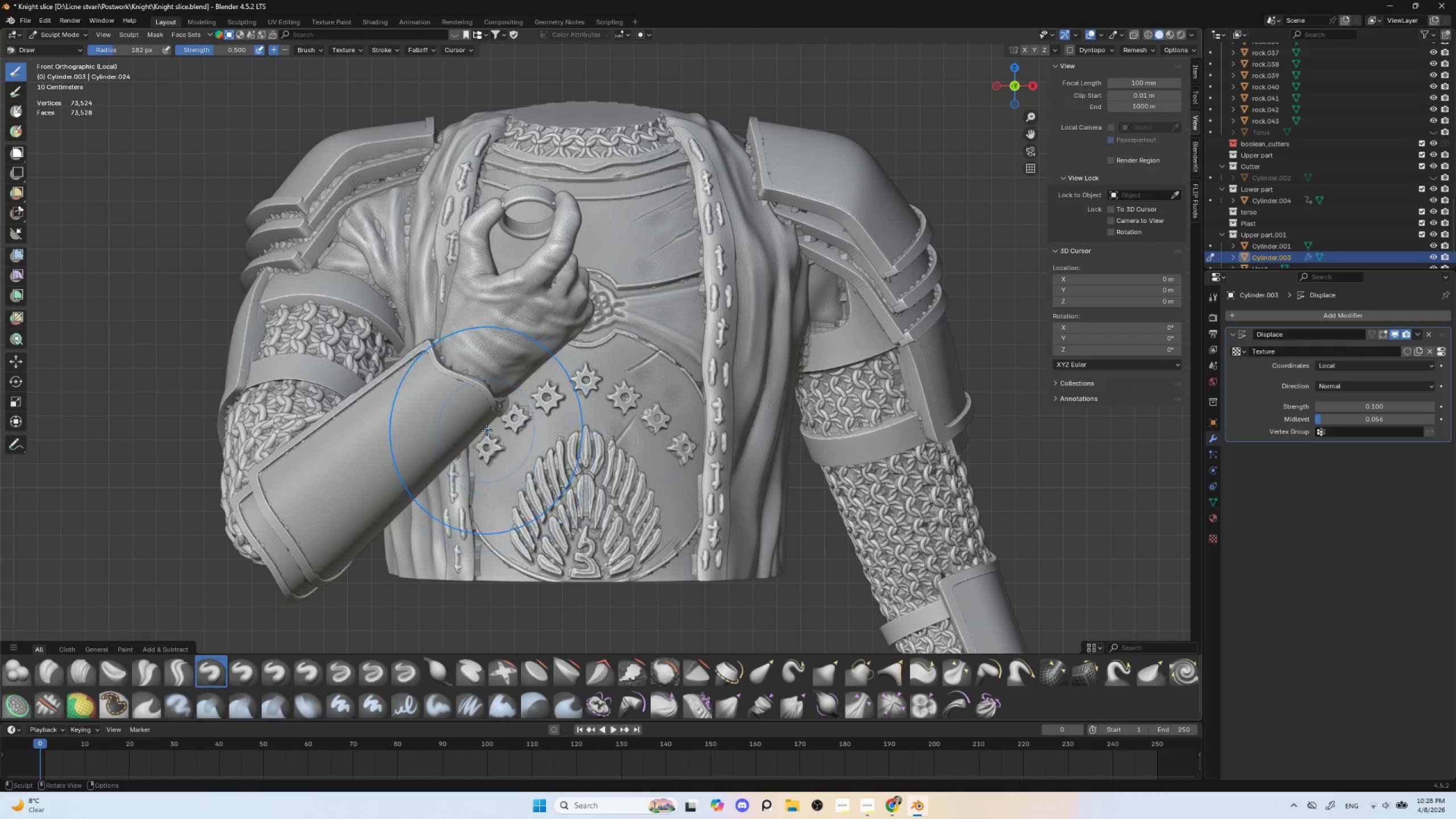 
key(BracketLeft)
 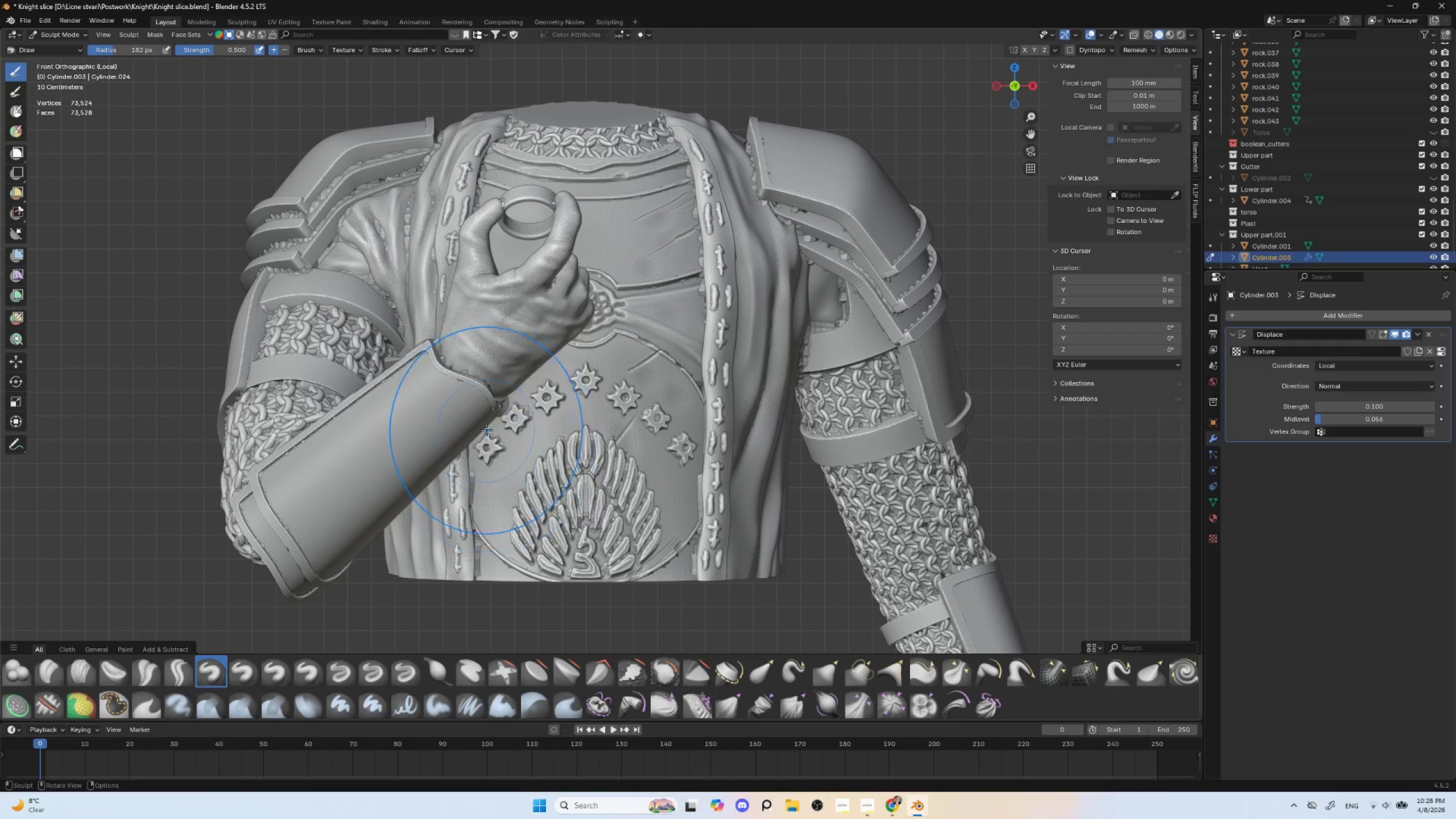 
key(BracketLeft)
 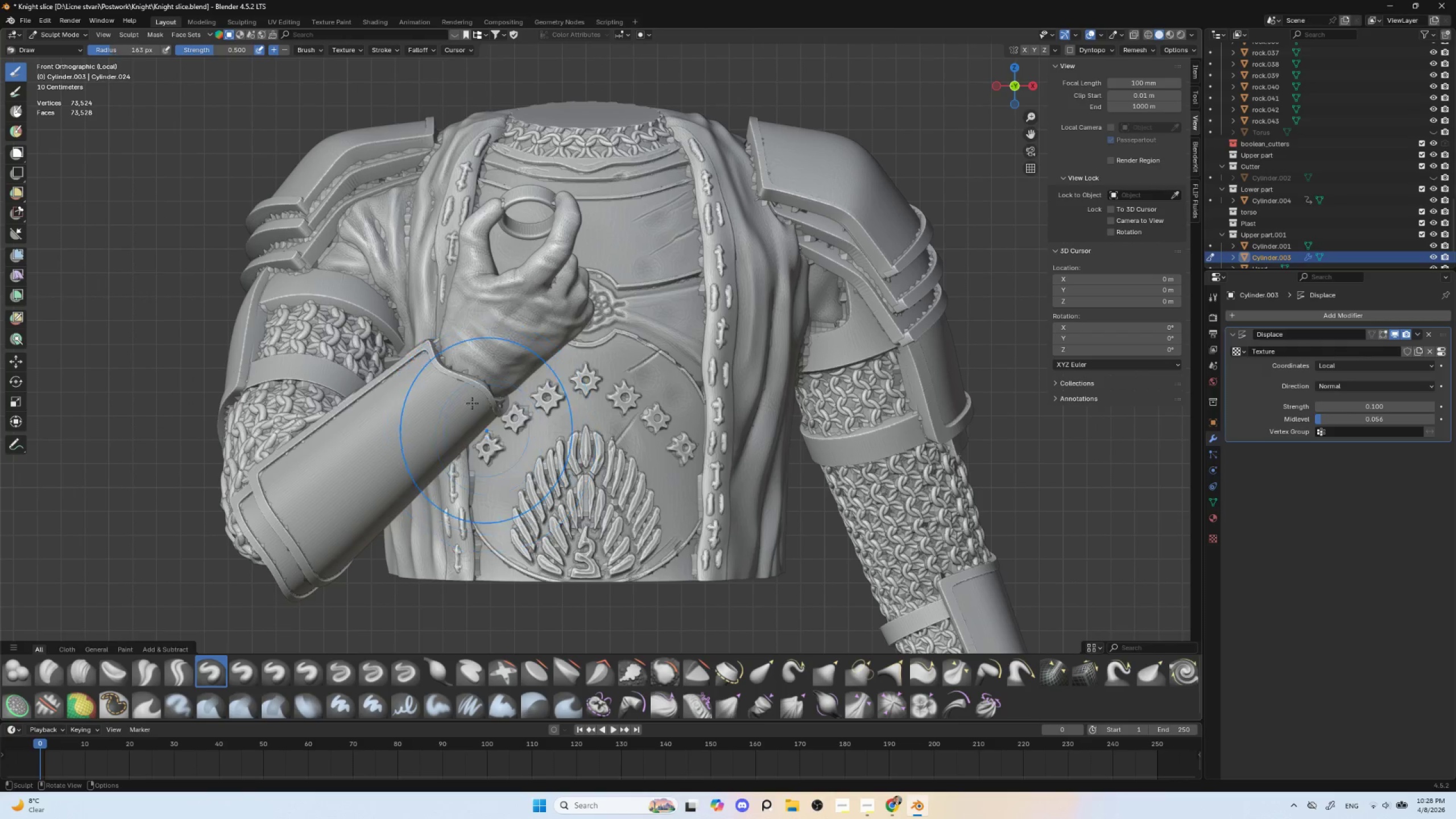 
key(BracketLeft)
 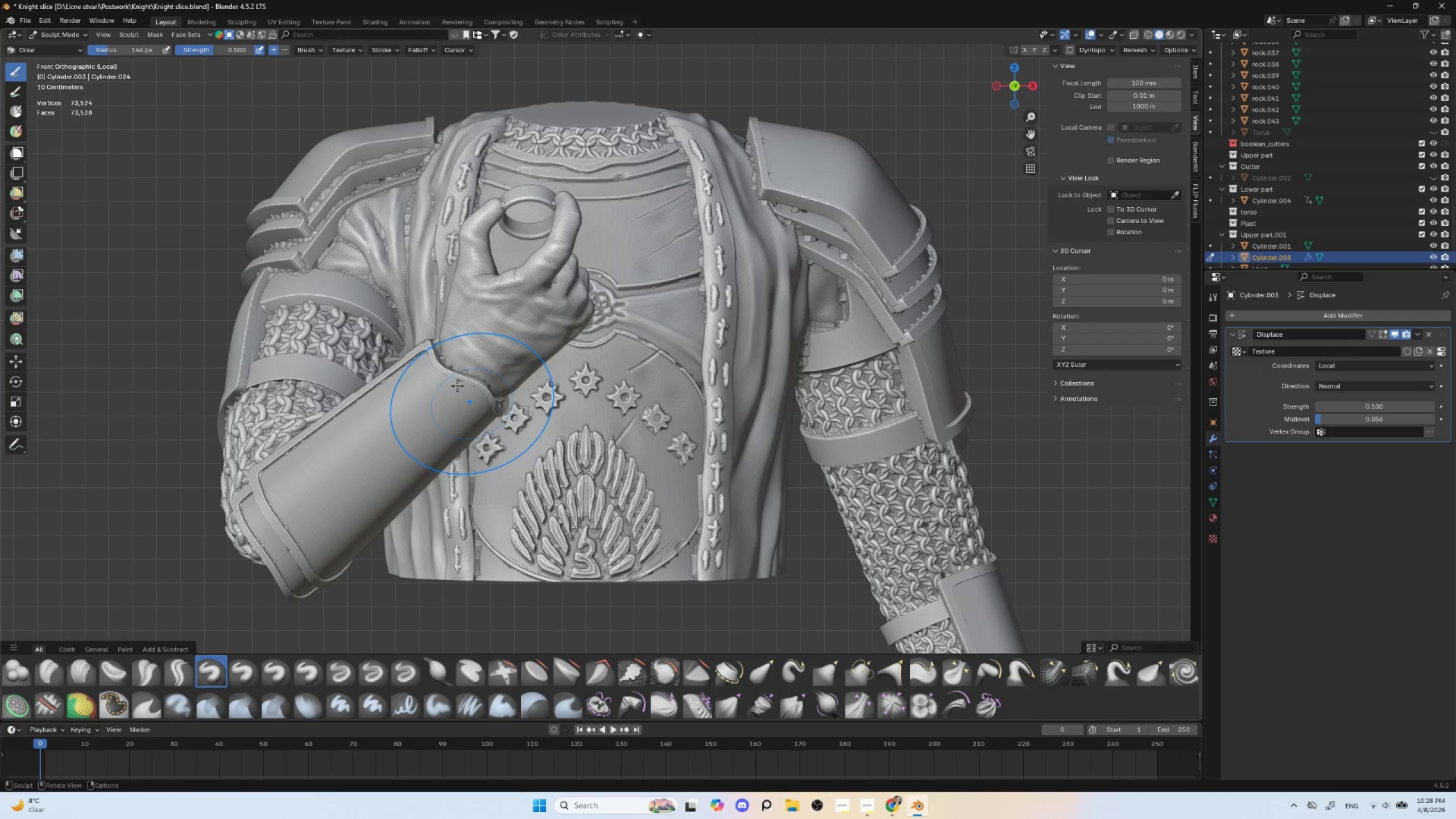 
key(BracketLeft)
 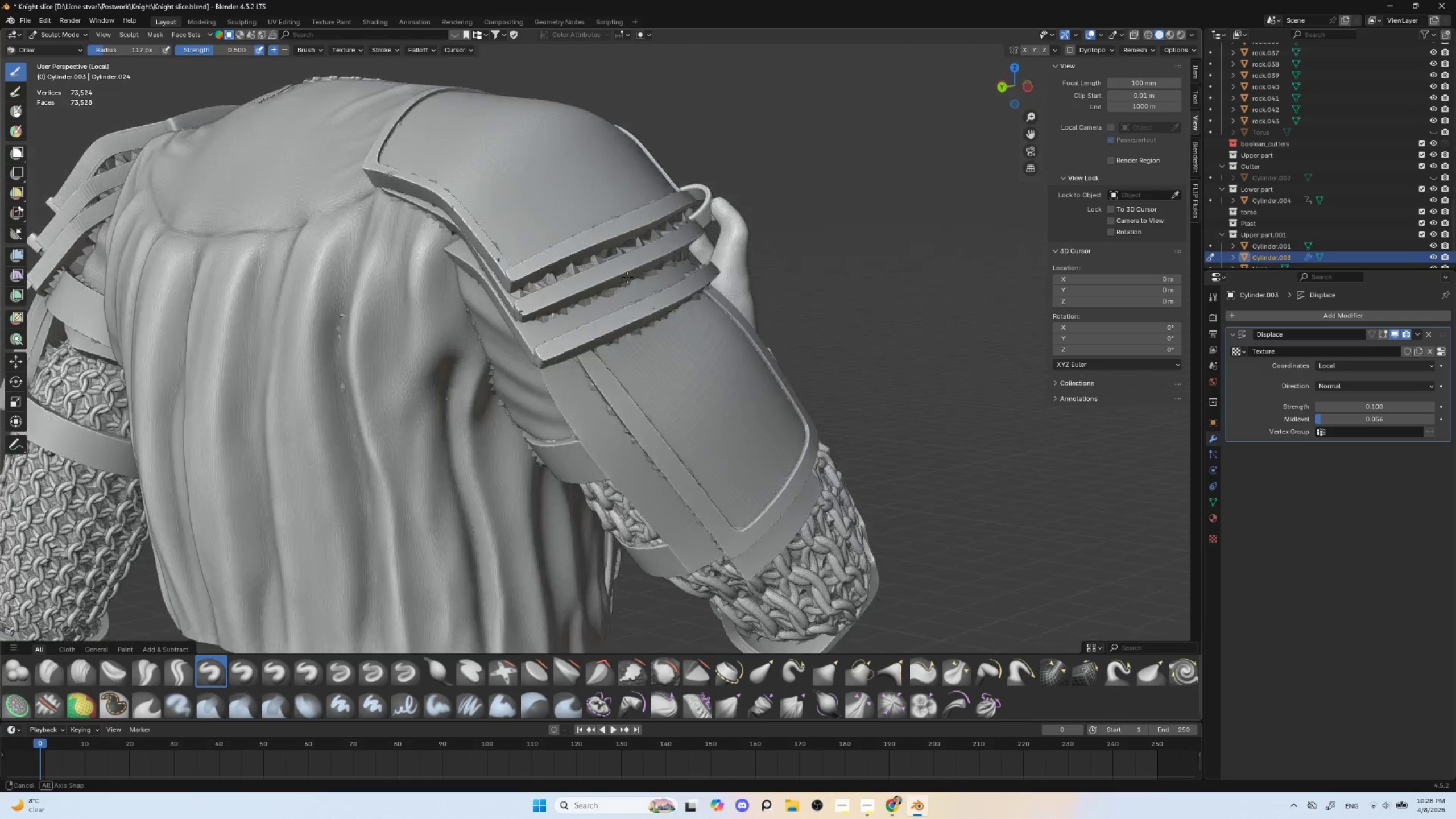 
hold_key(key=ShiftLeft, duration=1.5)
left_click_drag(start_coordinate=[533, 197], to_coordinate=[579, 227])
 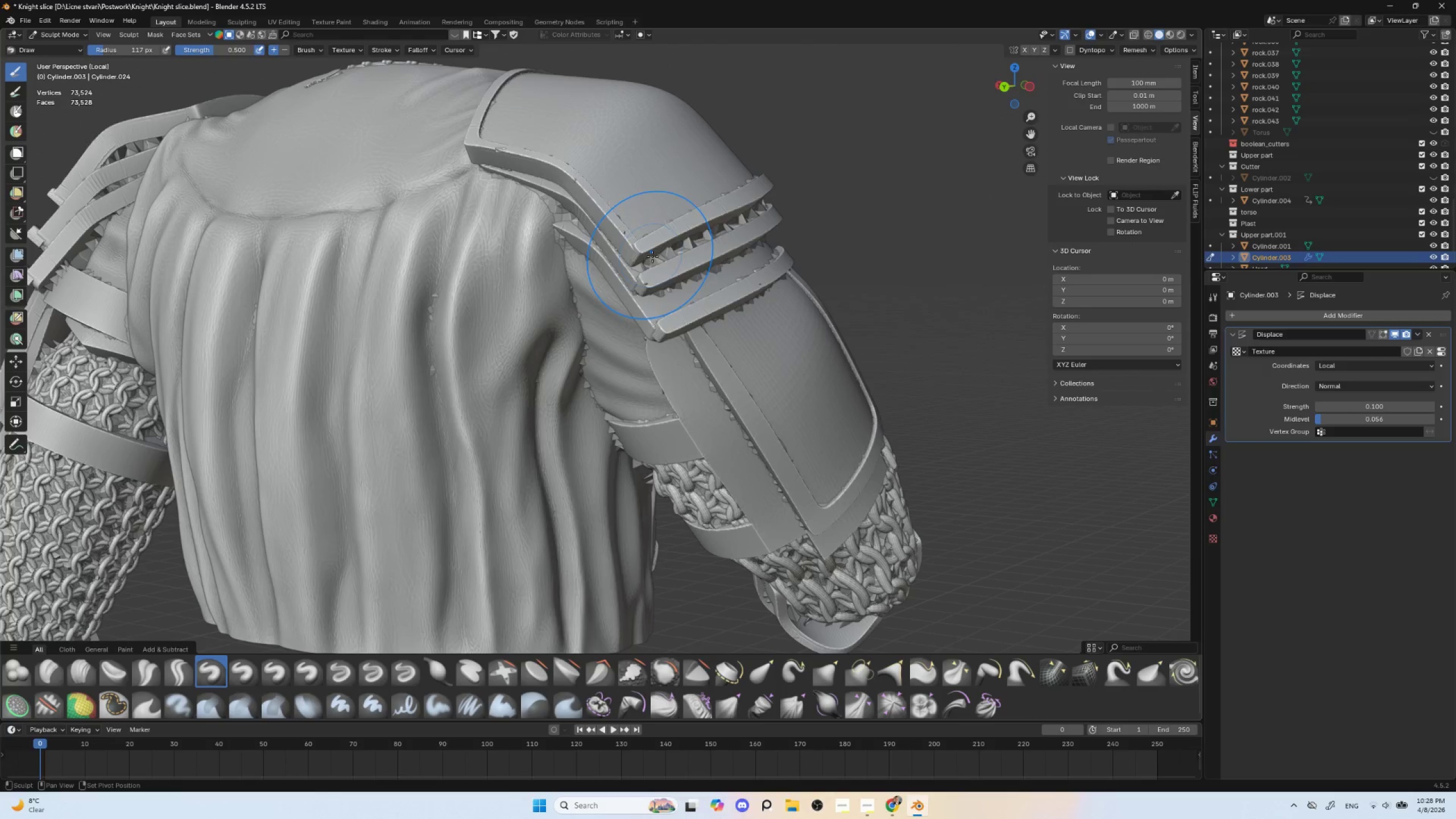 
left_click_drag(start_coordinate=[655, 263], to_coordinate=[680, 250])
 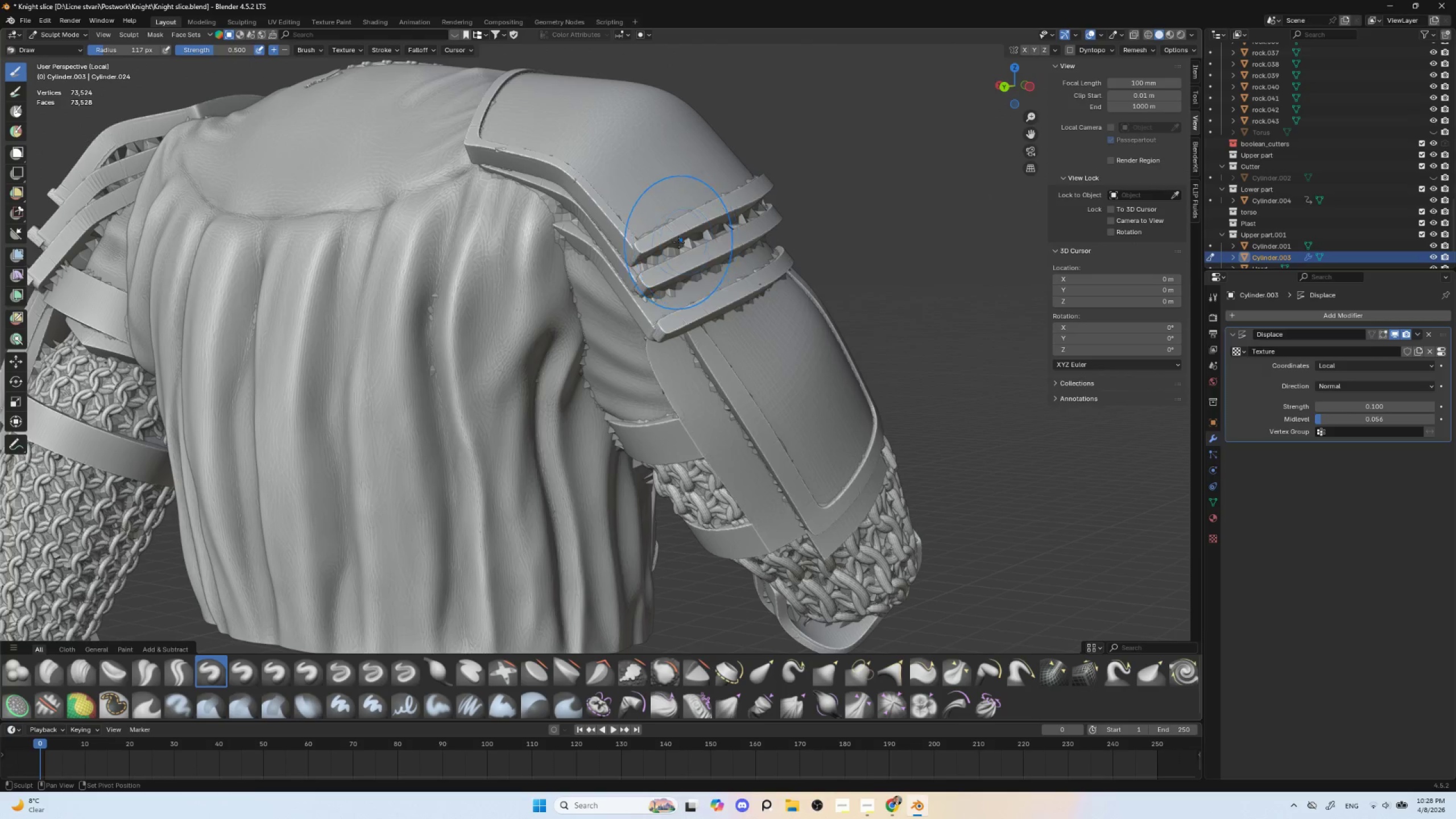 
left_click_drag(start_coordinate=[677, 245], to_coordinate=[743, 209])
 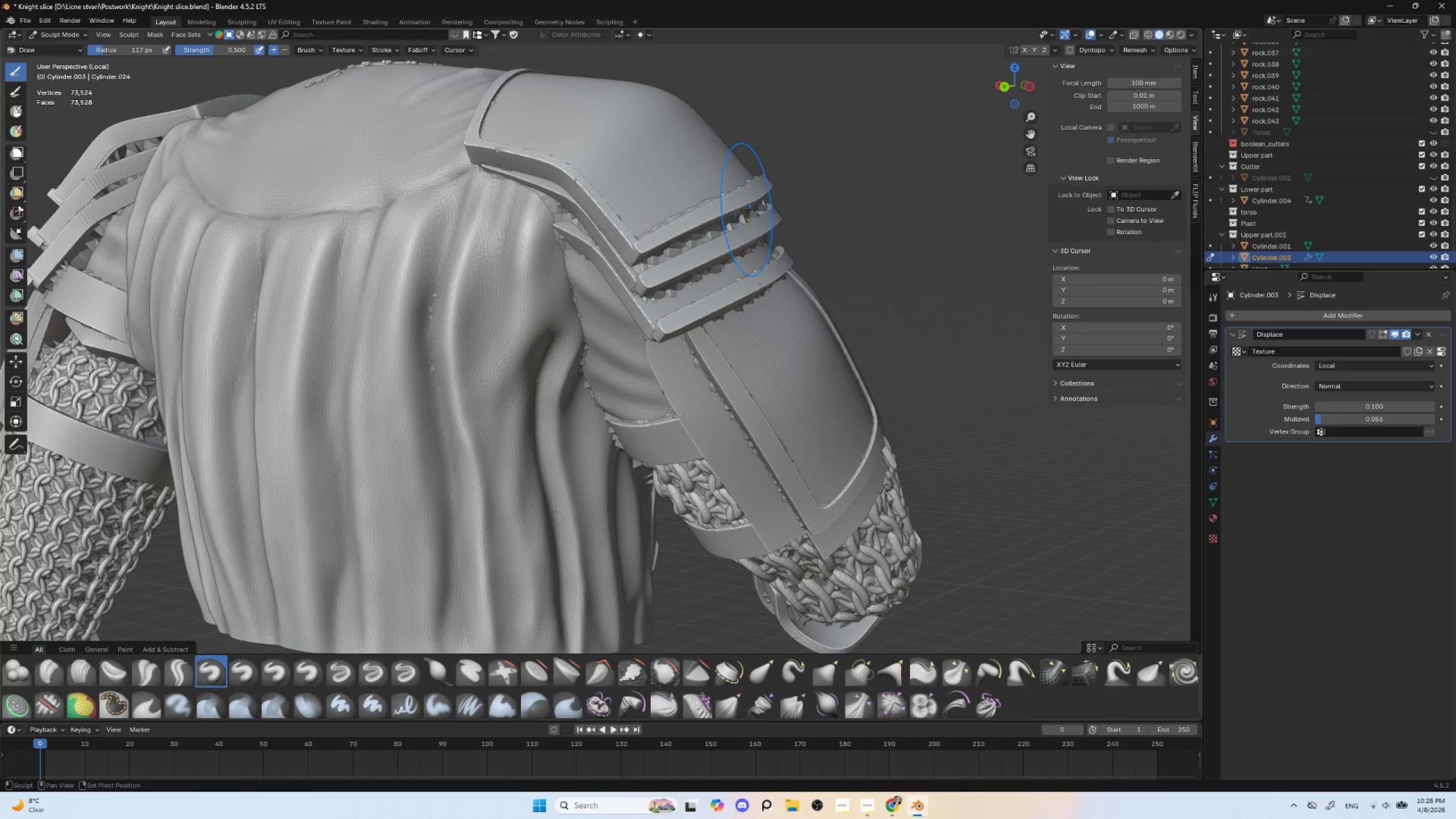 
hold_key(key=ShiftLeft, duration=1.52)
left_click_drag(start_coordinate=[759, 205], to_coordinate=[756, 208])
 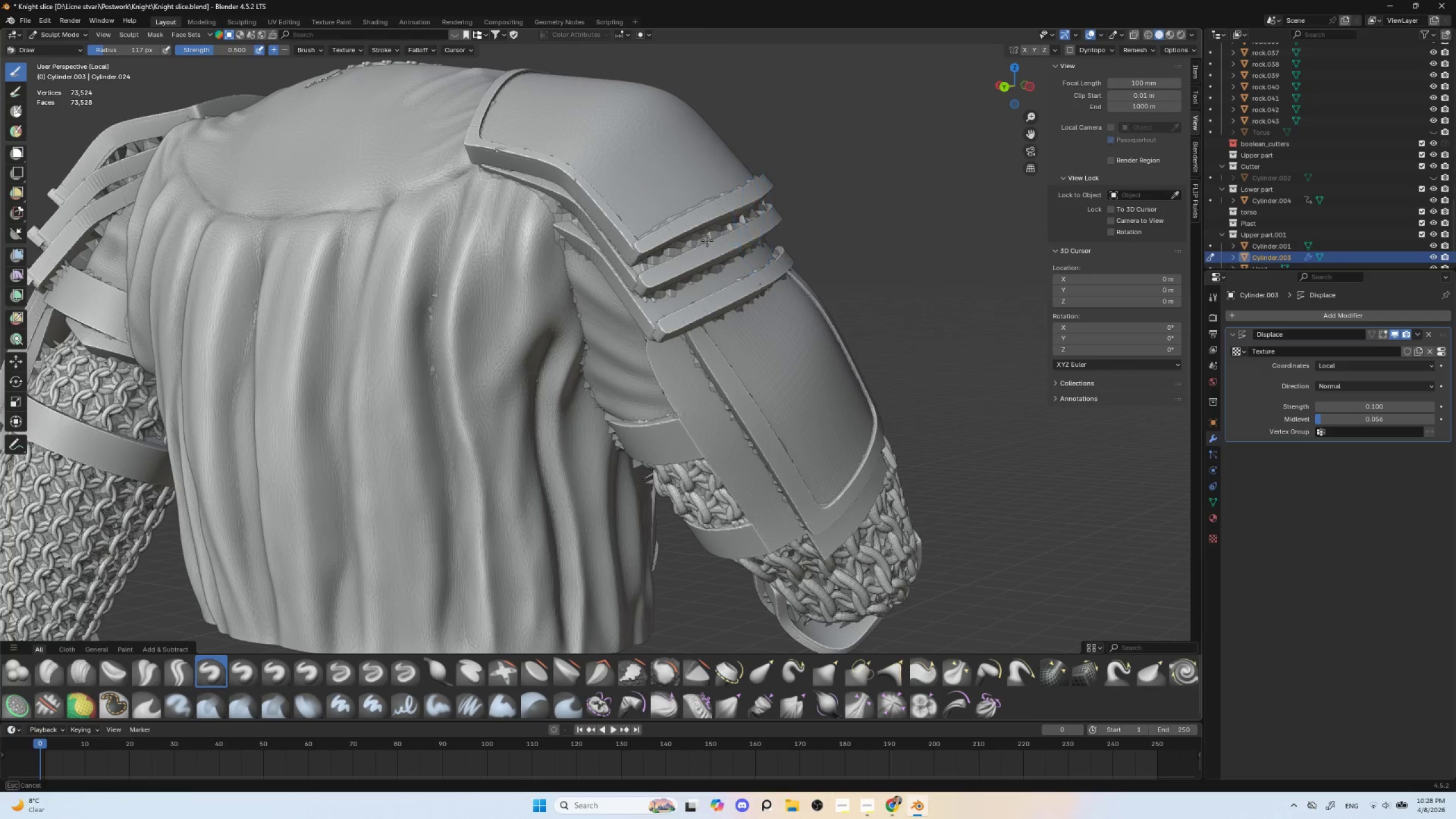 
left_click_drag(start_coordinate=[739, 221], to_coordinate=[692, 250])
 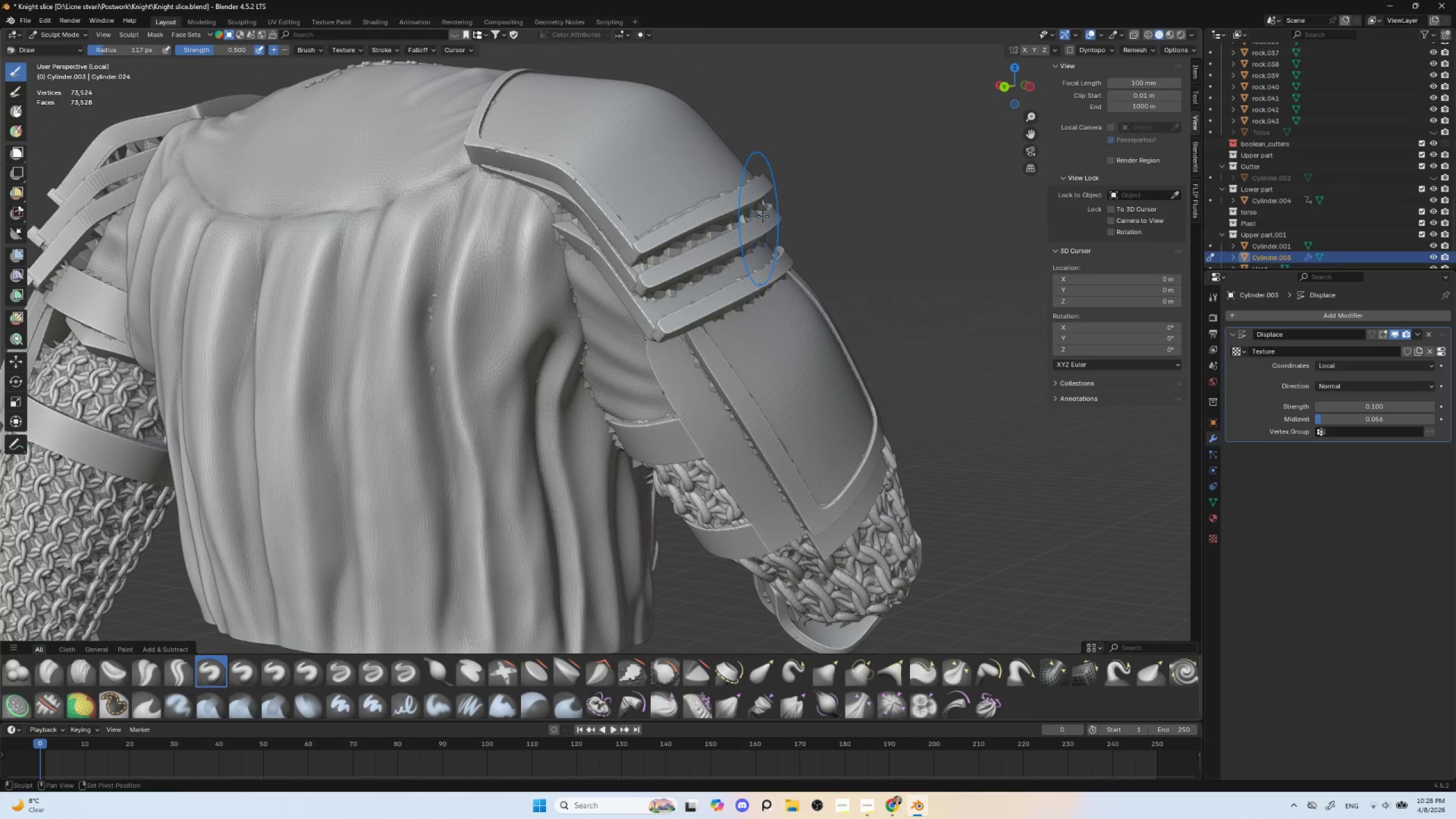 
left_click_drag(start_coordinate=[770, 209], to_coordinate=[725, 241])
 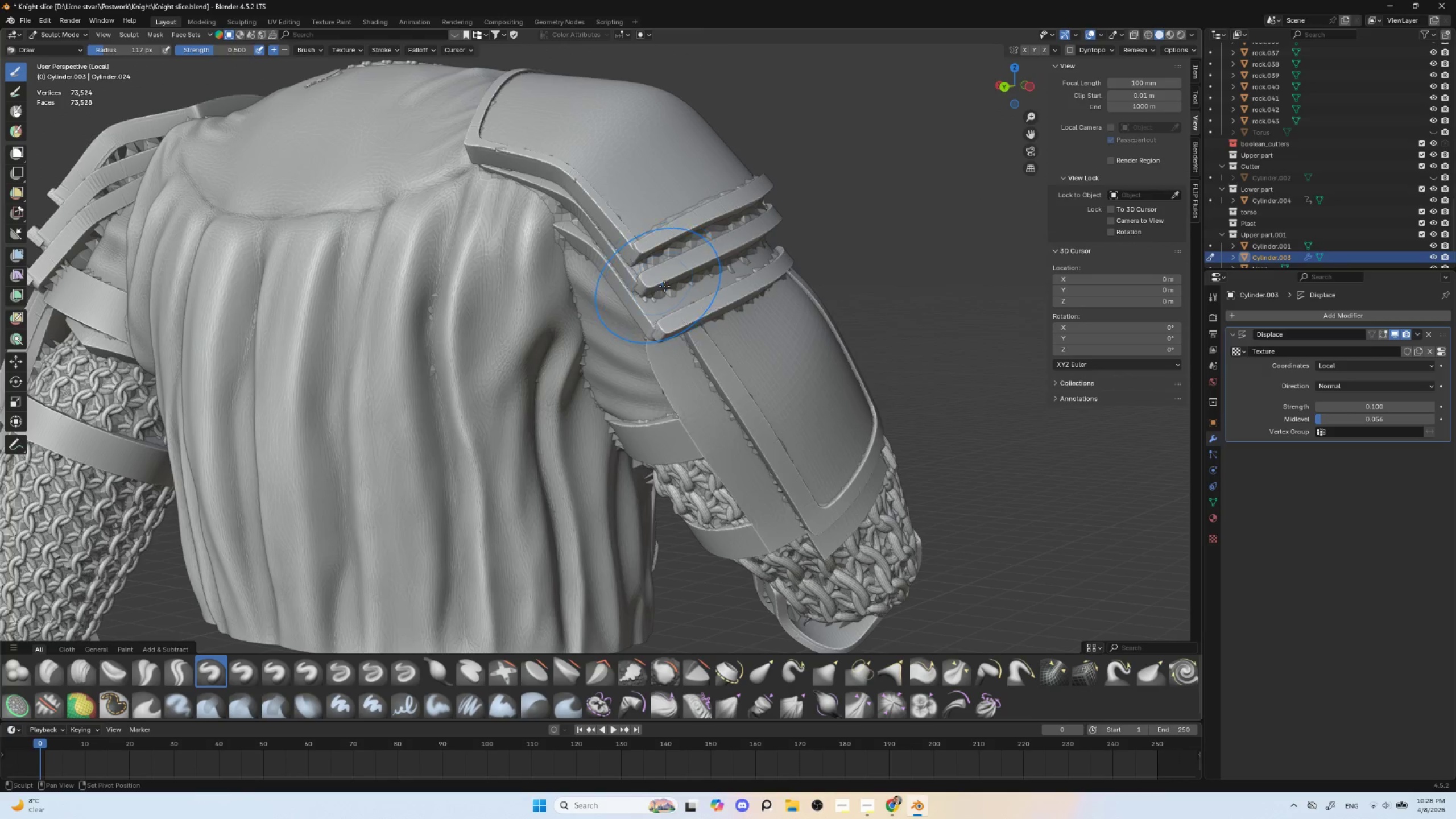 
hold_key(key=ShiftLeft, duration=1.51)
left_click_drag(start_coordinate=[651, 304], to_coordinate=[660, 325])
 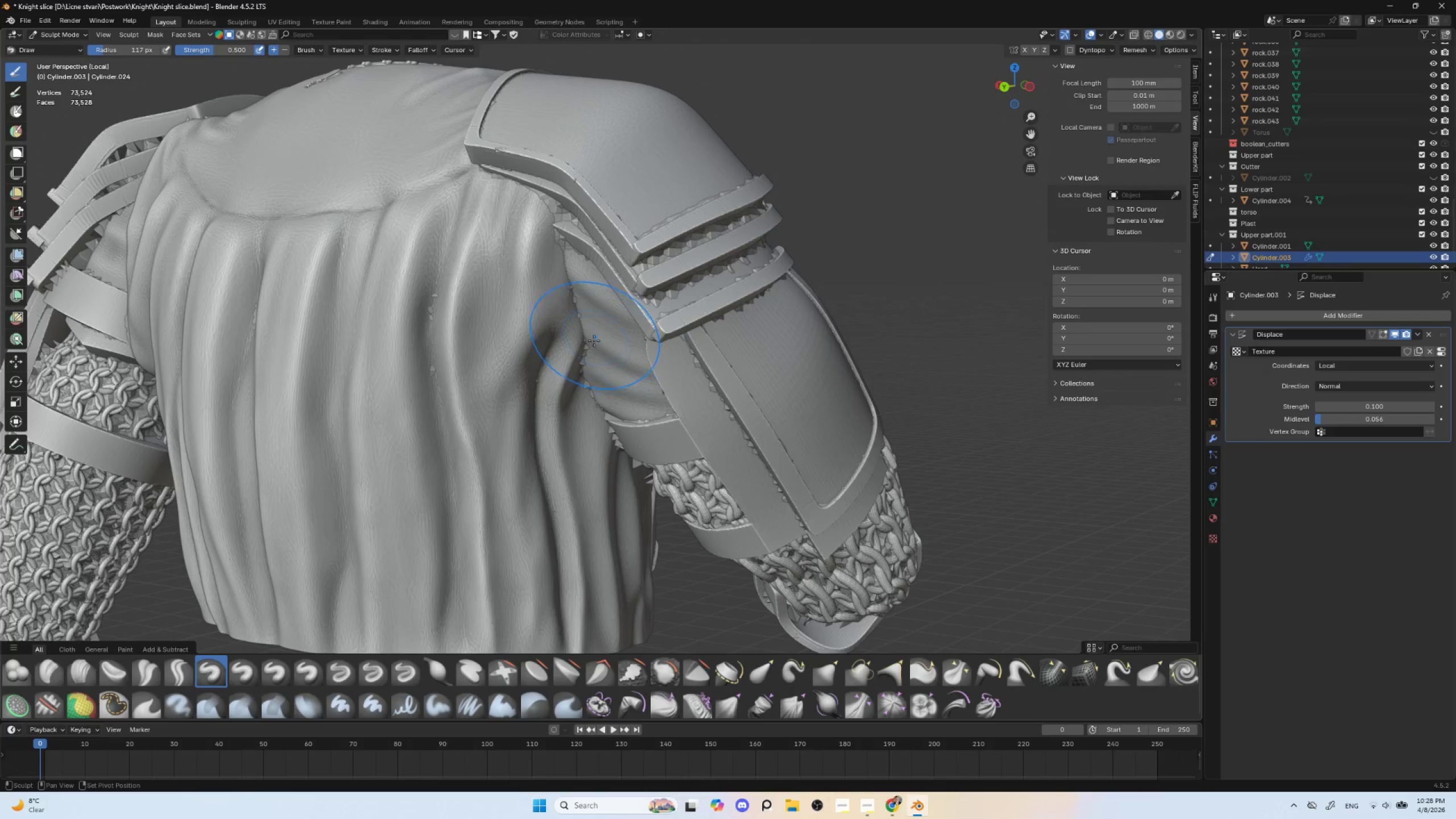 
left_click_drag(start_coordinate=[600, 381], to_coordinate=[622, 411])
 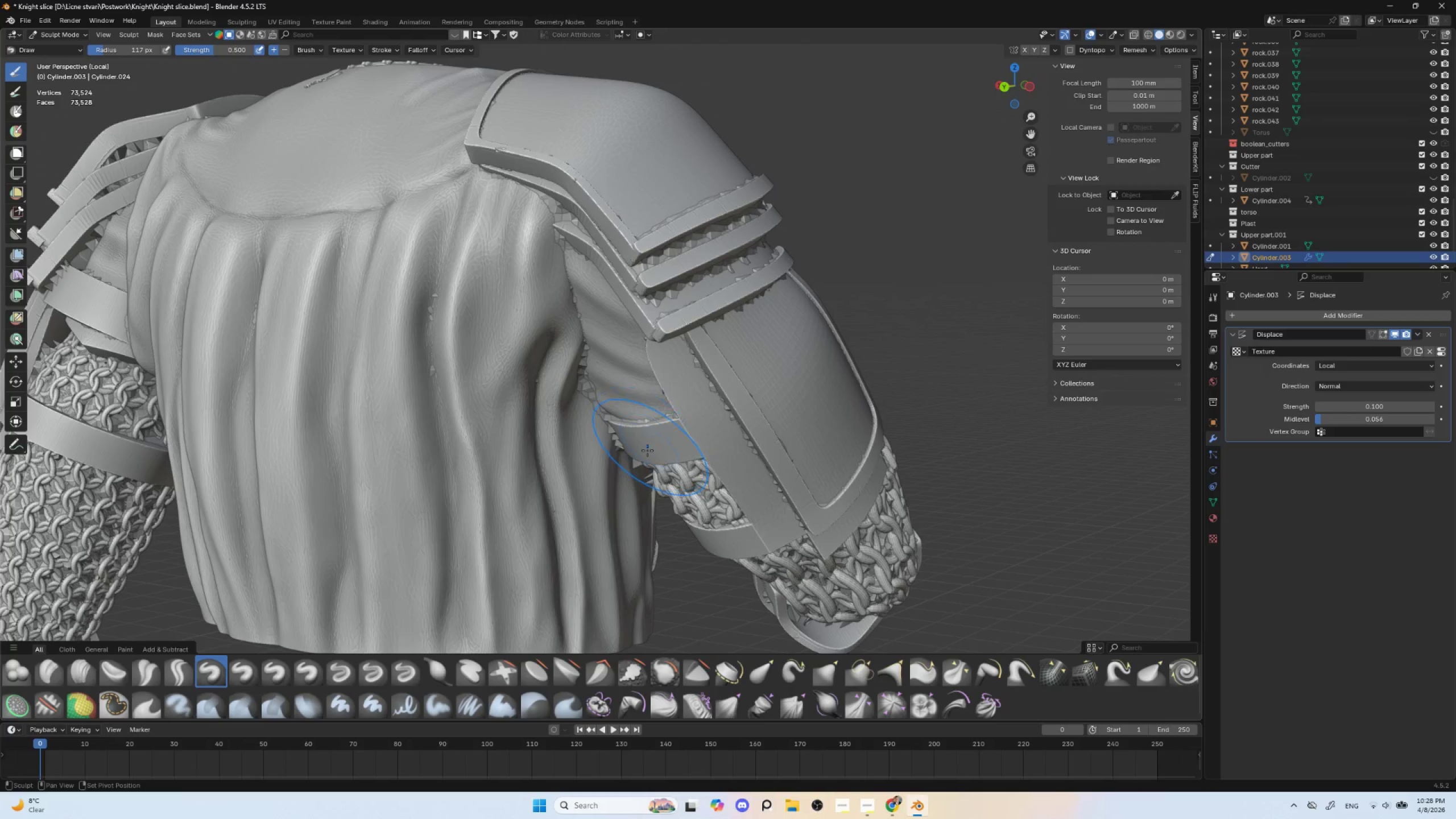 
left_click_drag(start_coordinate=[642, 449], to_coordinate=[669, 465])
 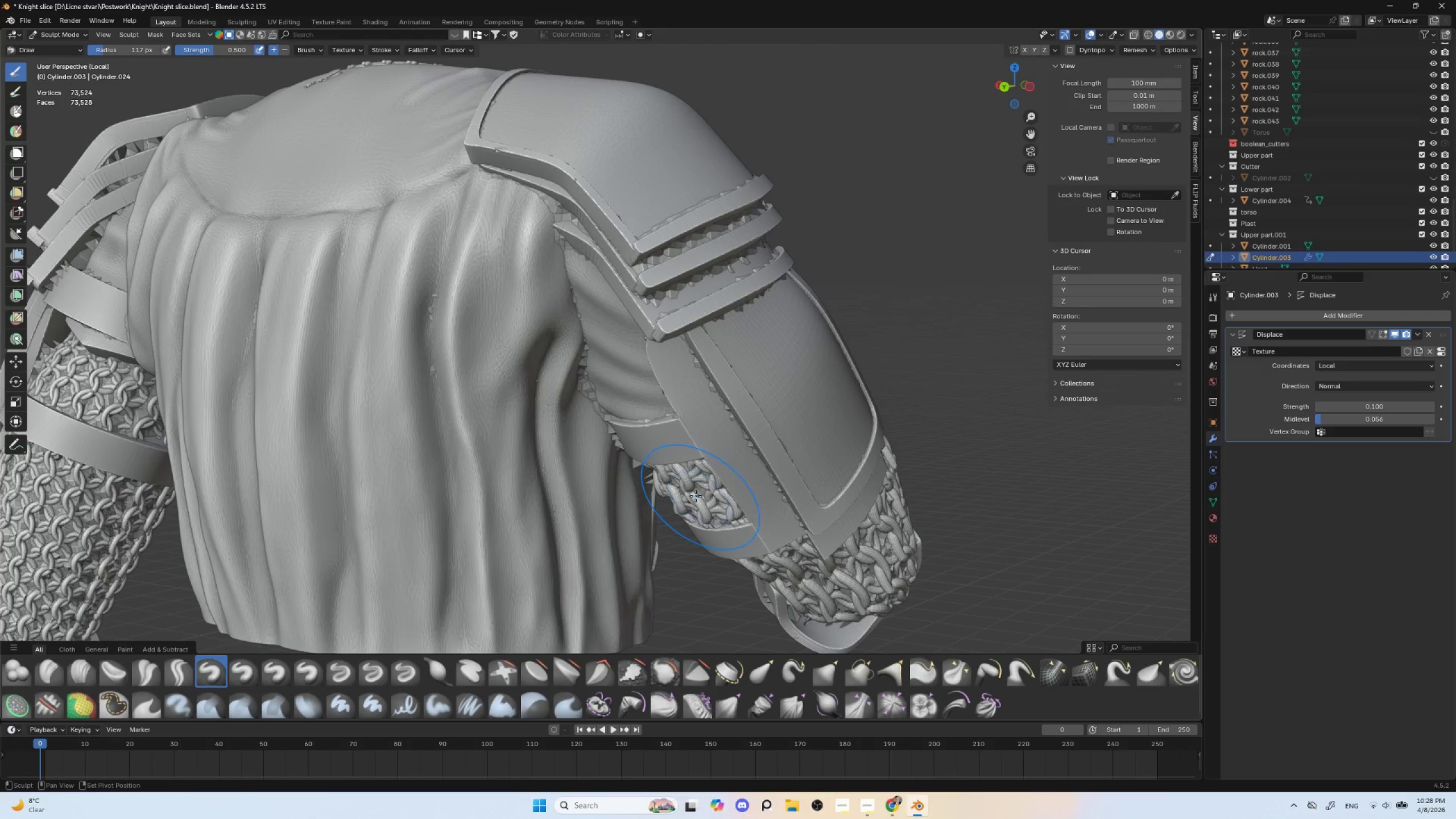 
hold_key(key=ShiftLeft, duration=0.75)
left_click_drag(start_coordinate=[626, 464], to_coordinate=[650, 480])
 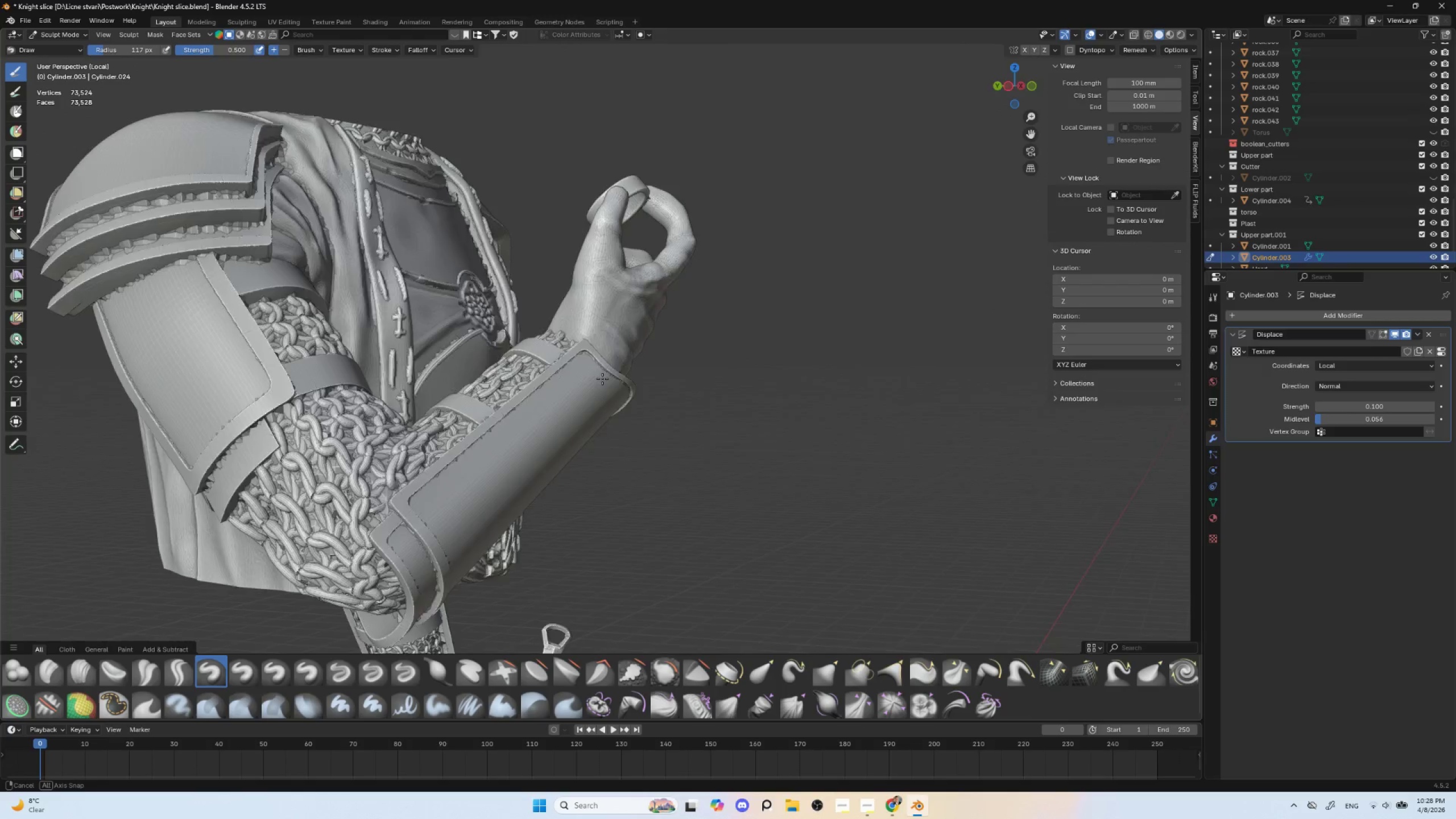 
hold_key(key=AltLeft, duration=0.42)
 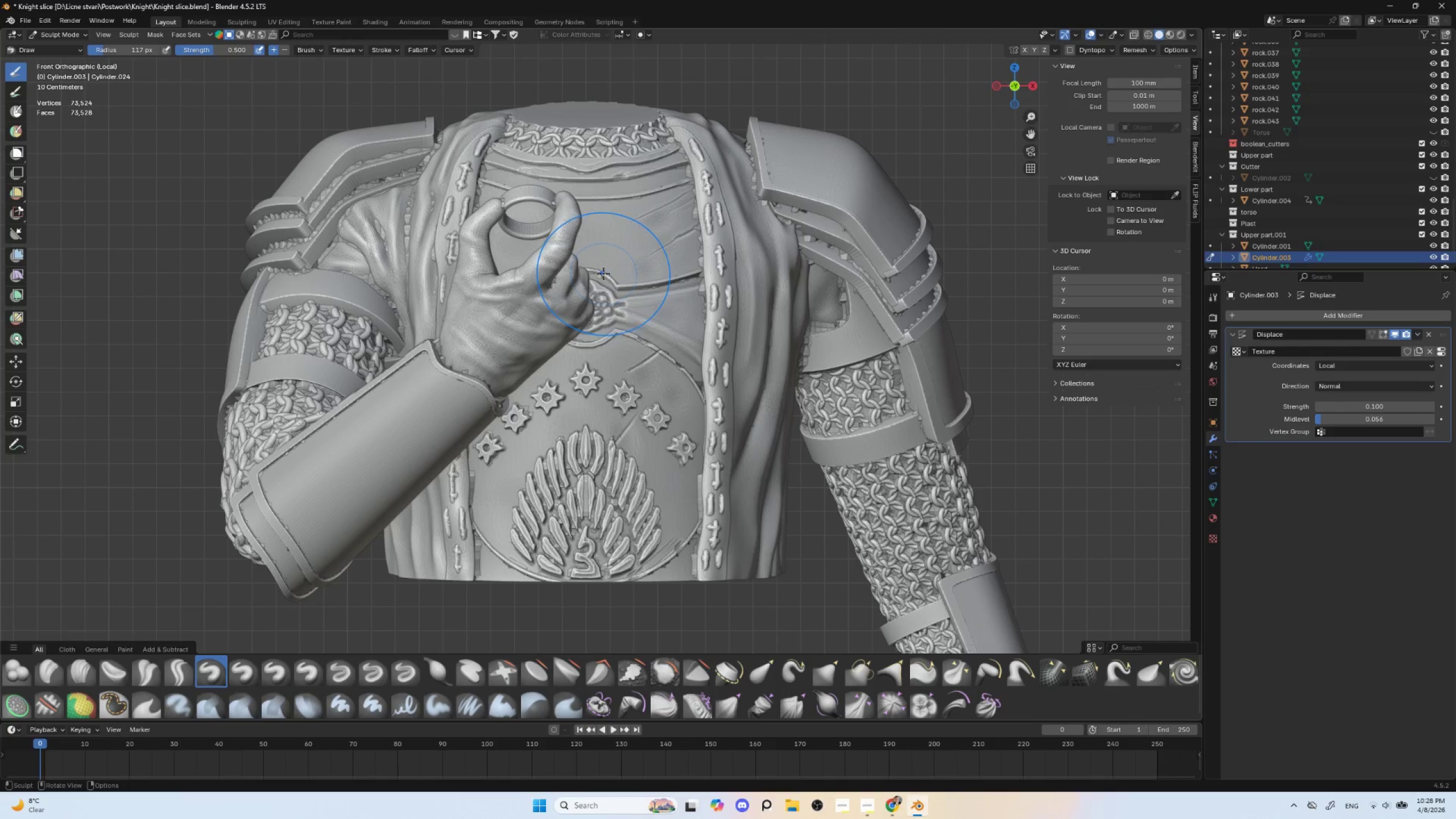 
key(R)
 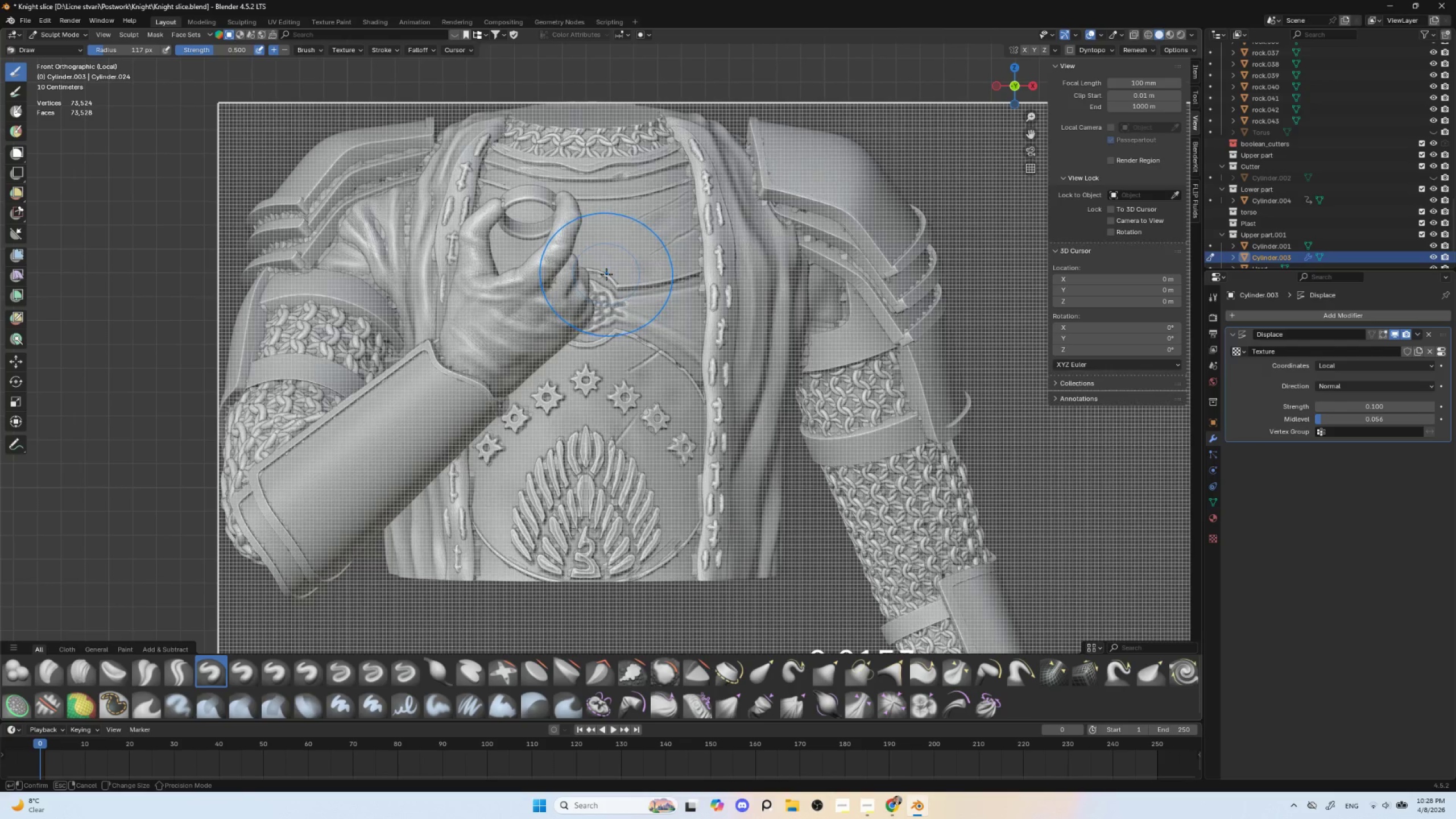 
left_click([607, 274])
 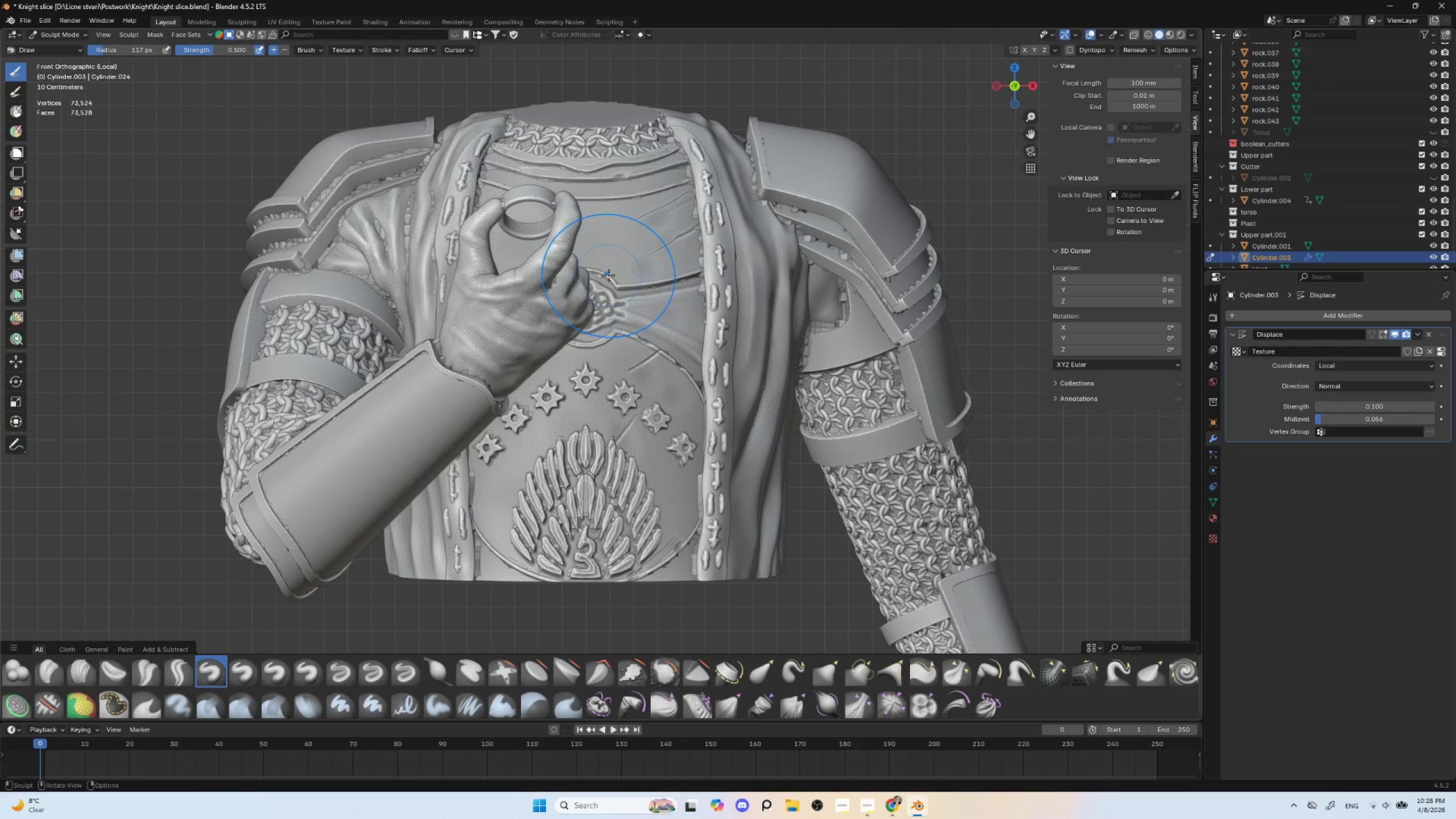 
key(Control+R)
 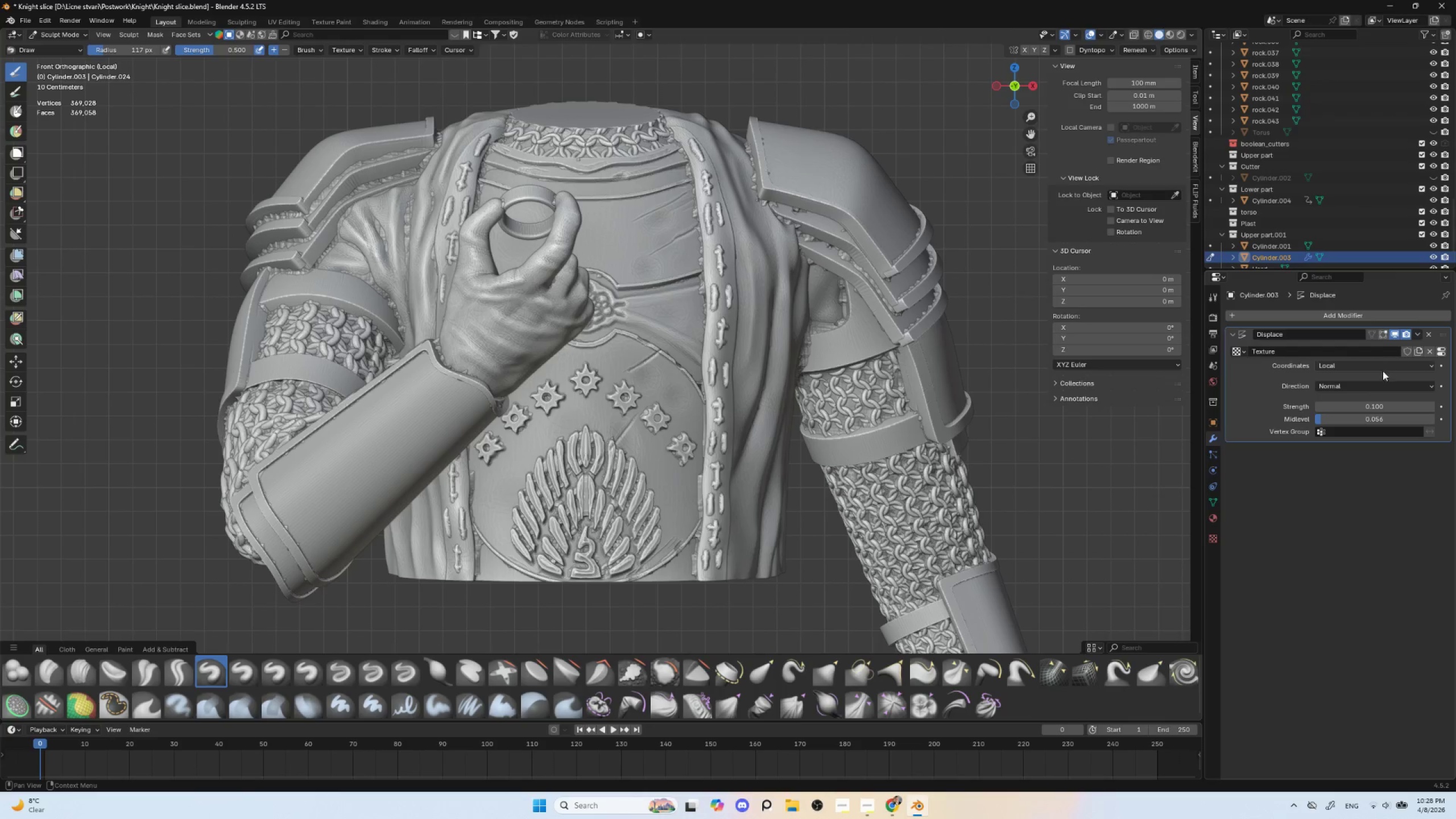 
mouse_move([1347, 401])
 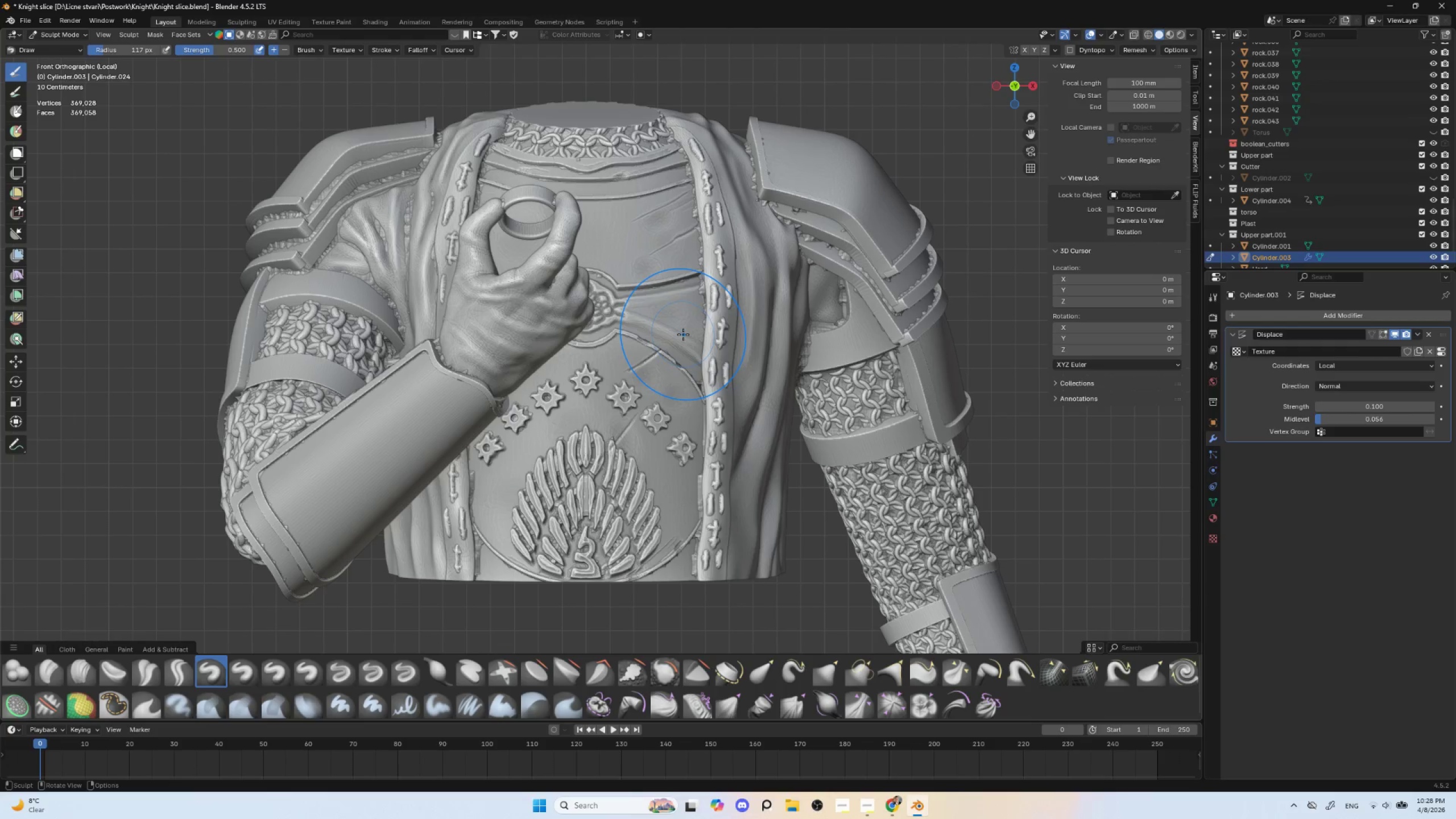 
key(NumpadDivide)
 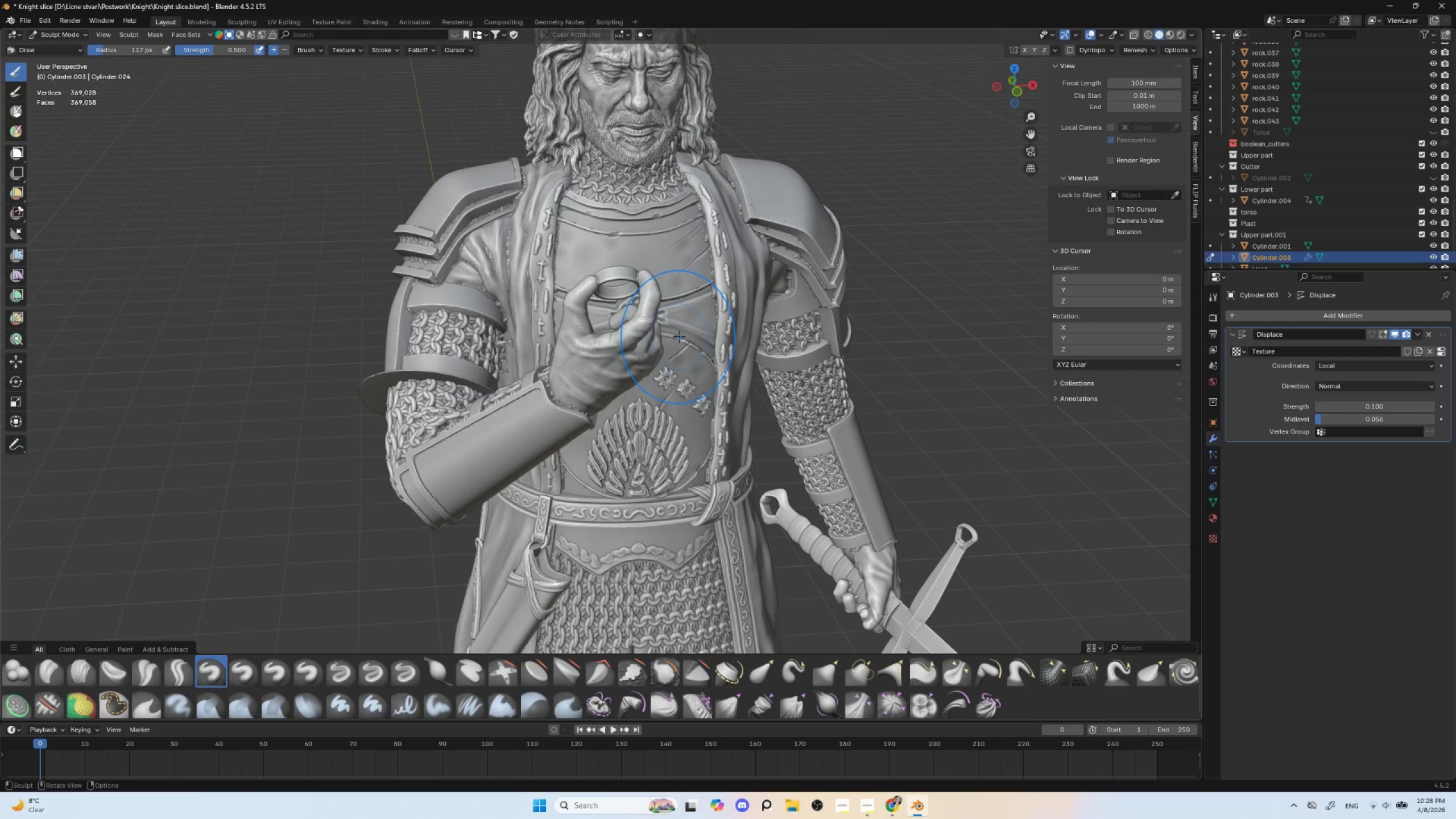 
key(NumpadDivide)
 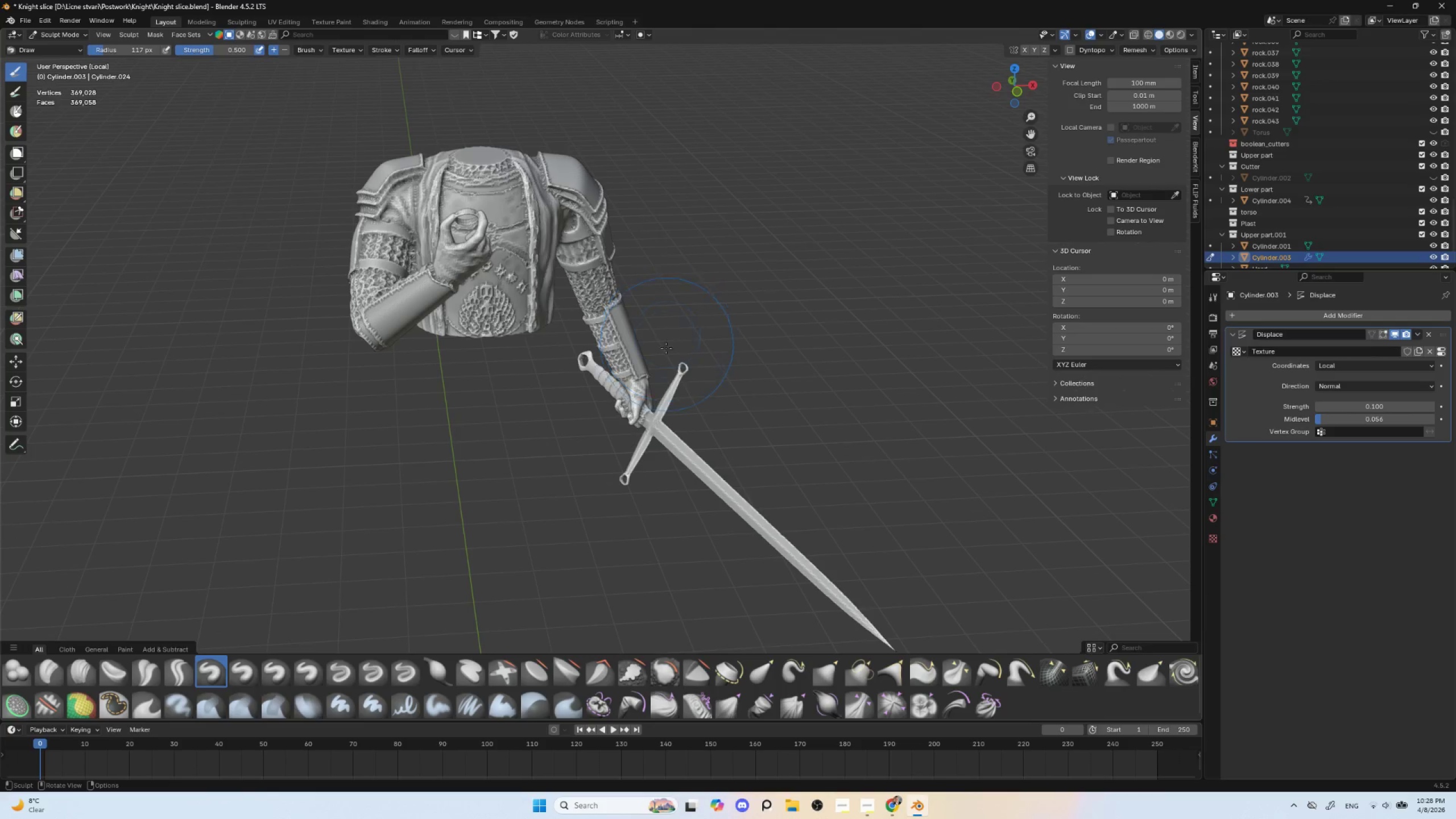 
hold_key(key=ControlLeft, duration=0.33)
 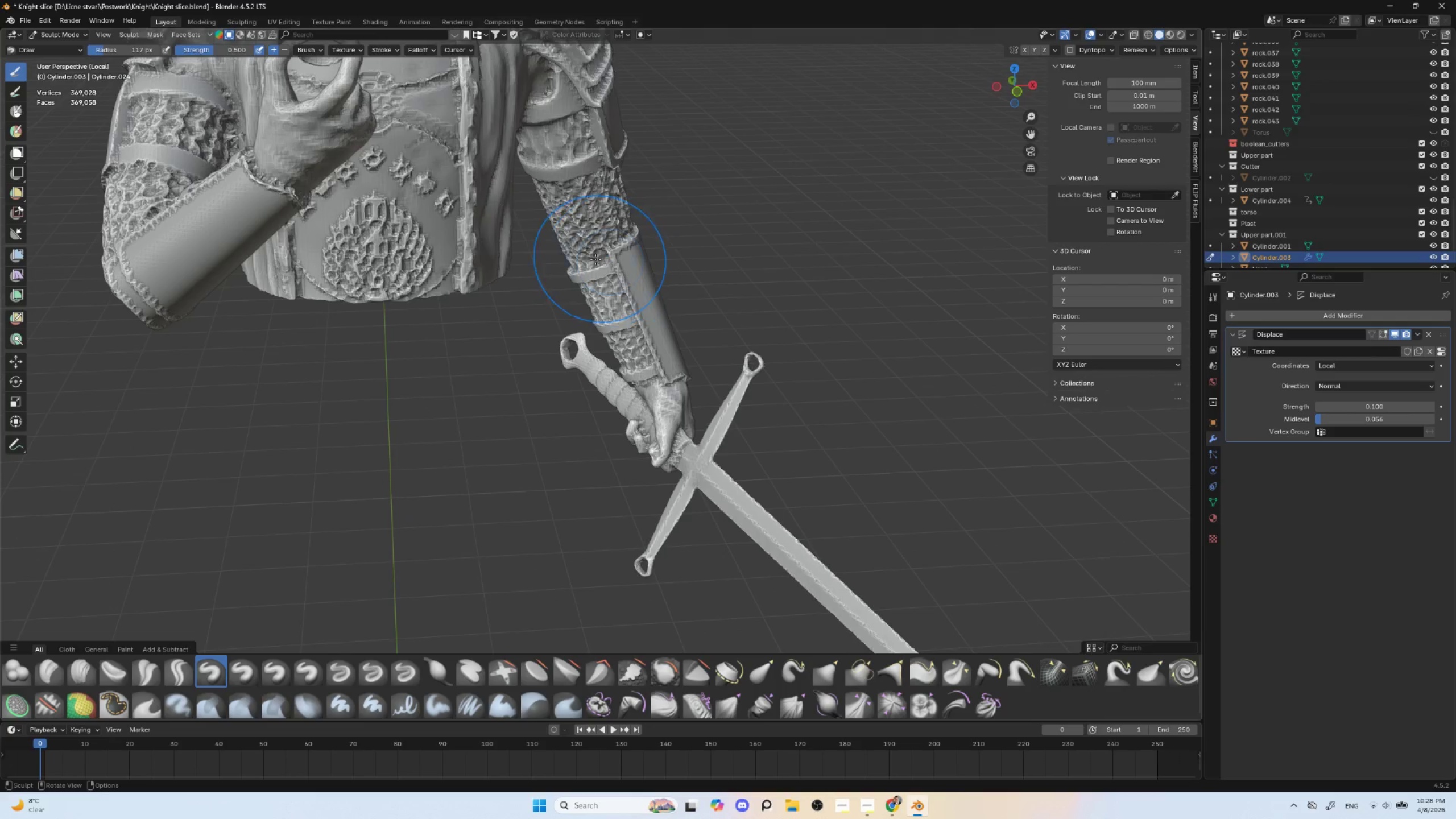 
hold_key(key=ShiftLeft, duration=0.45)
 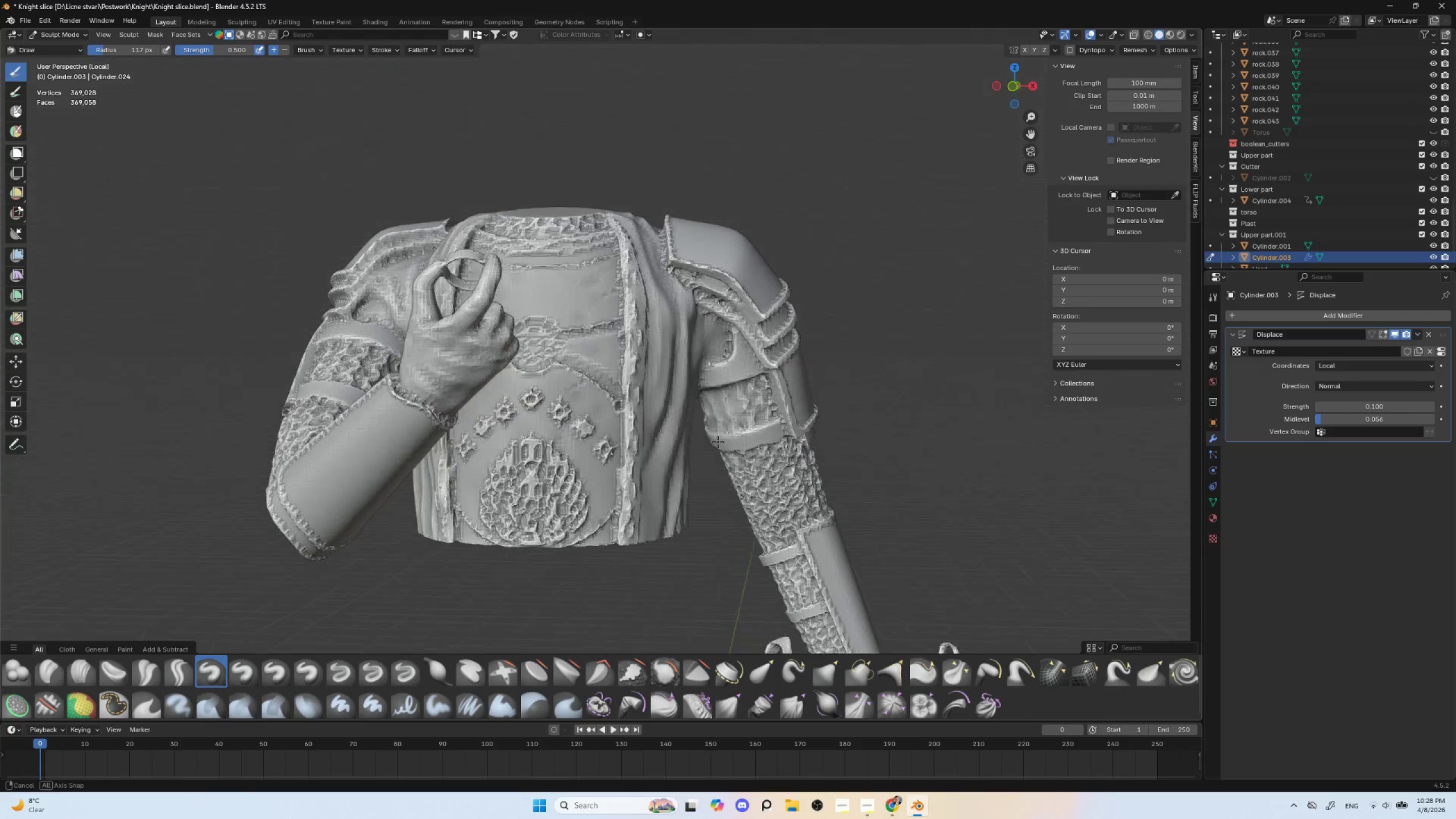 
hold_key(key=AltLeft, duration=0.42)
 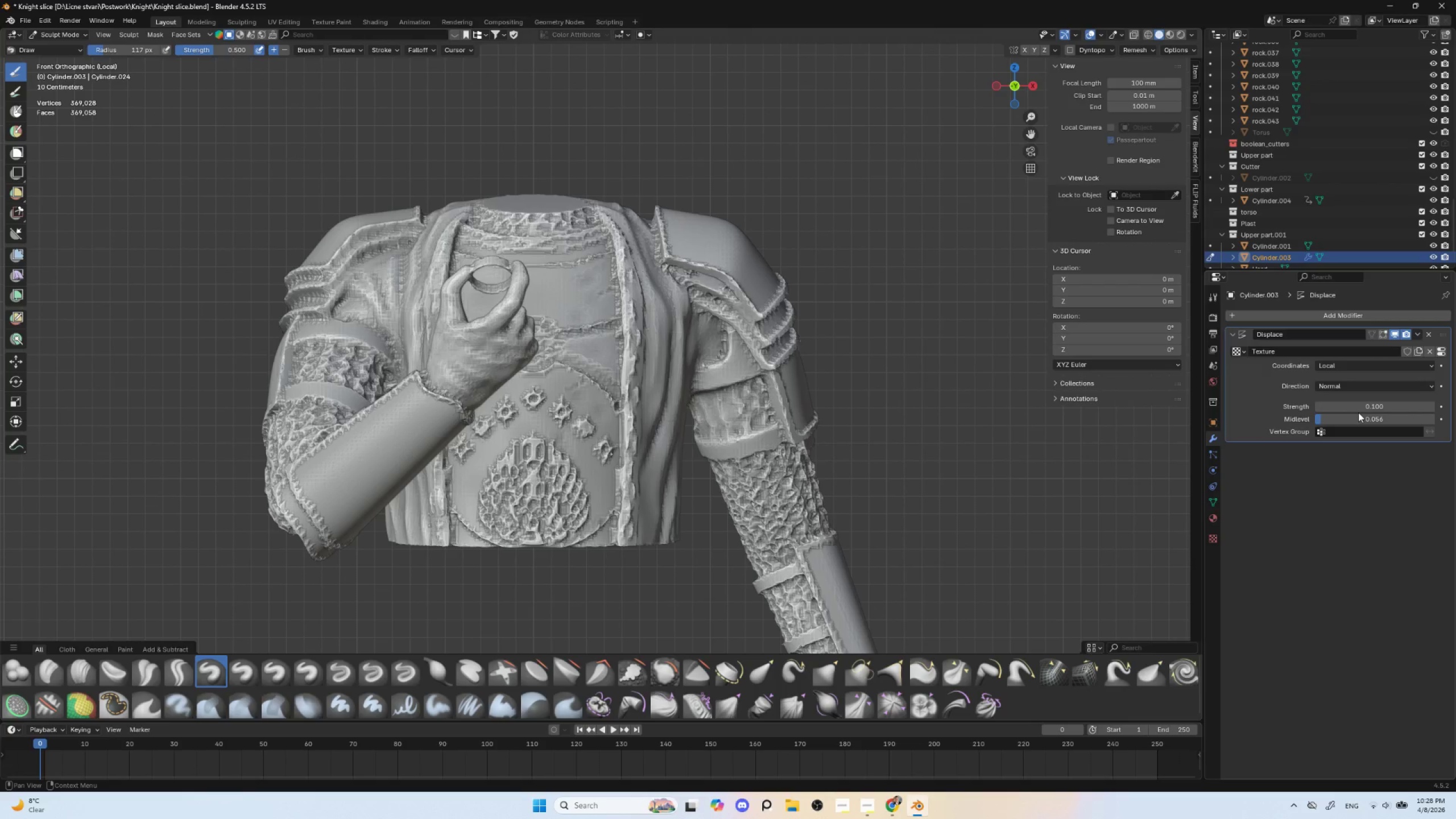 
left_click_drag(start_coordinate=[1321, 418], to_coordinate=[1340, 416])
 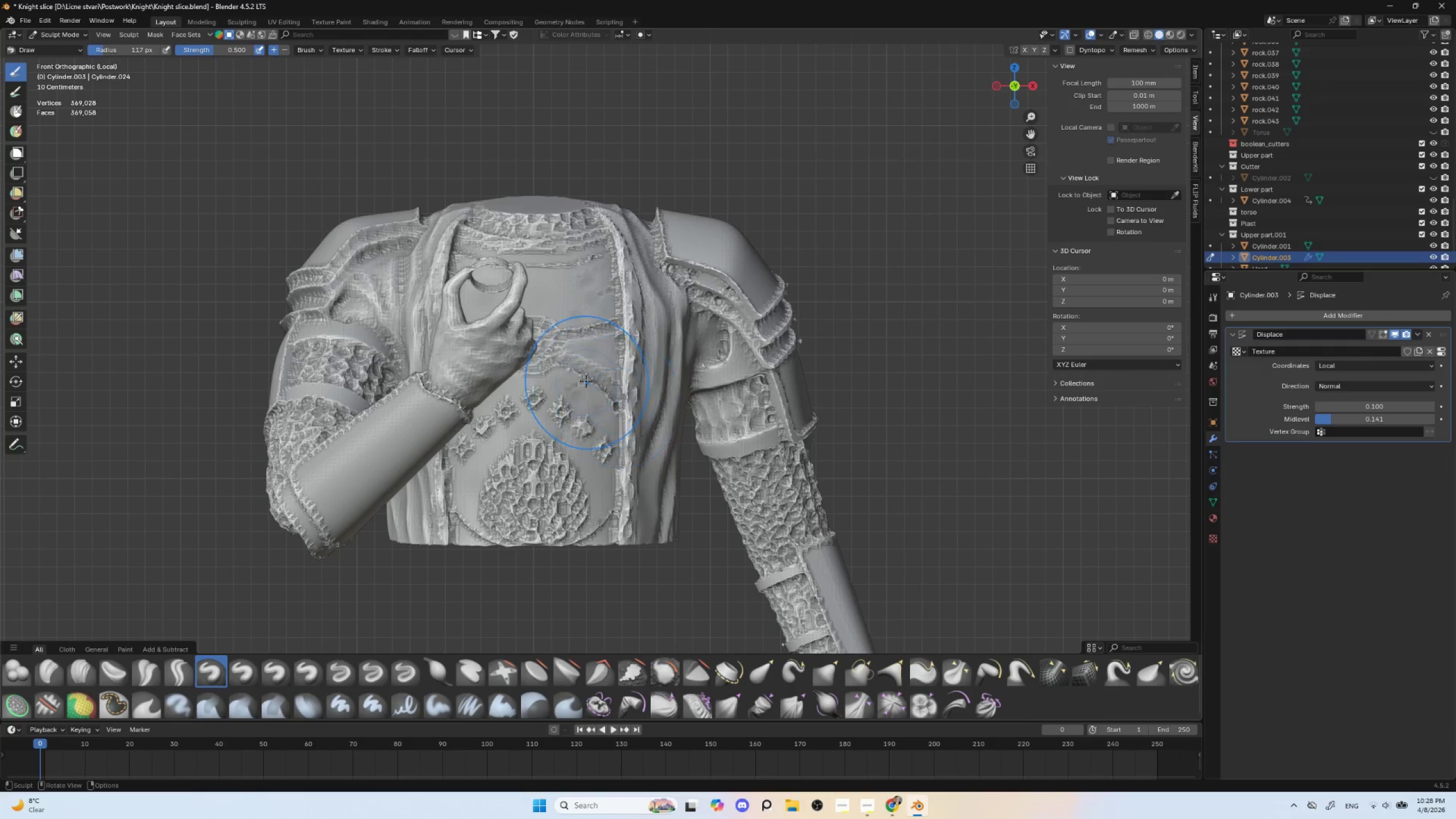 
key(NumpadDivide)
 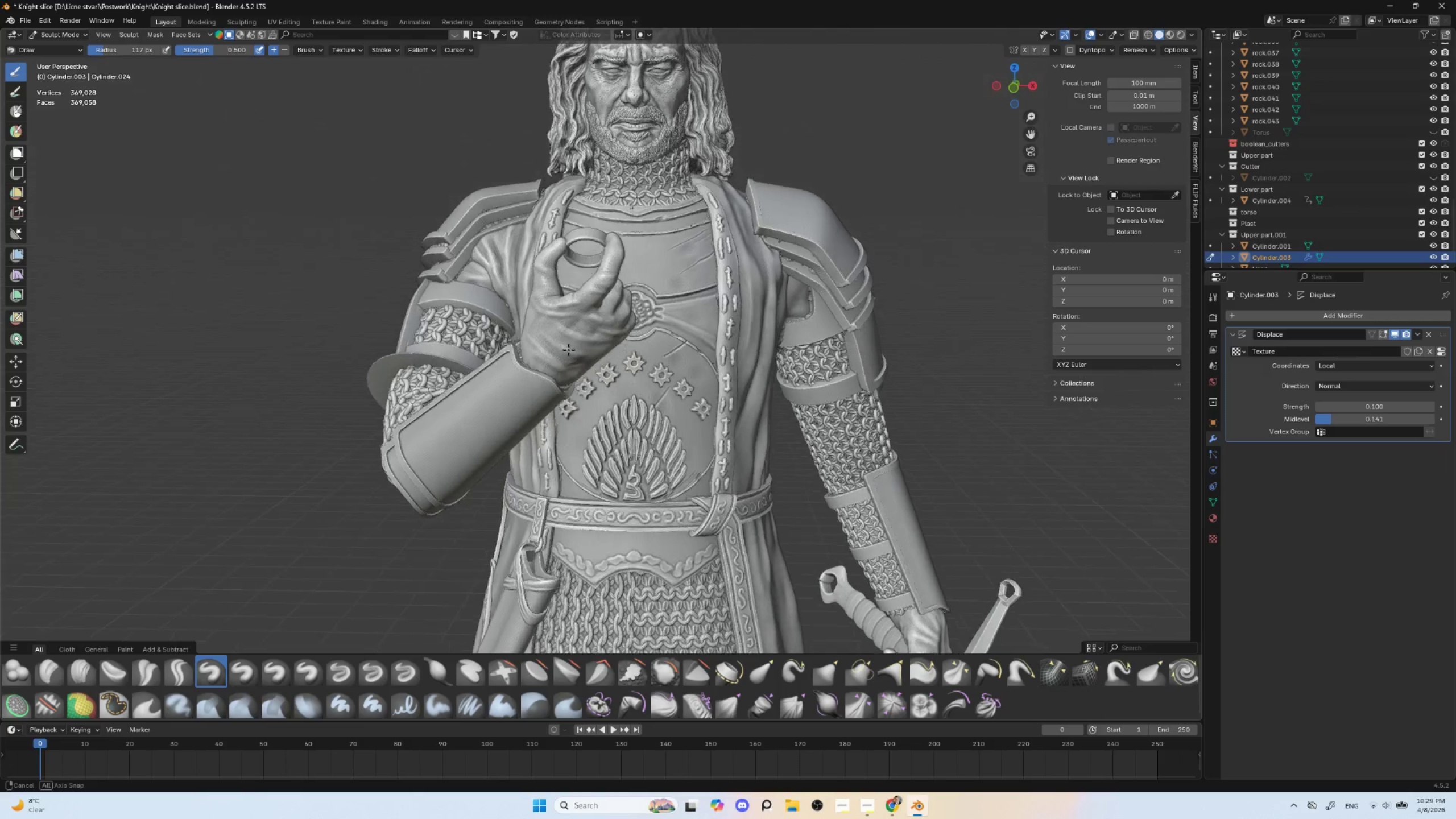 
hold_key(key=AltLeft, duration=0.31)
 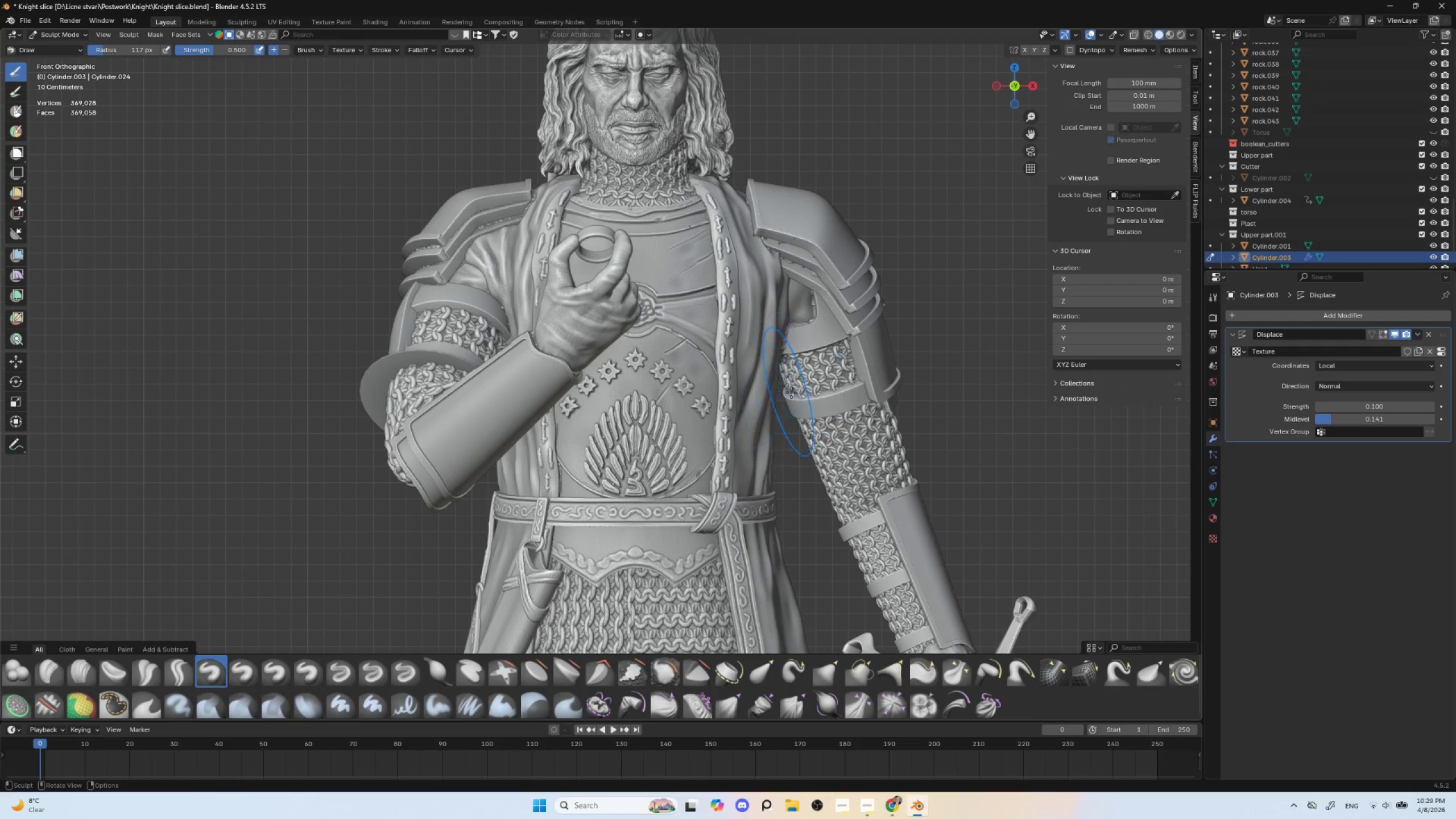 
key(Control+ControlLeft)
 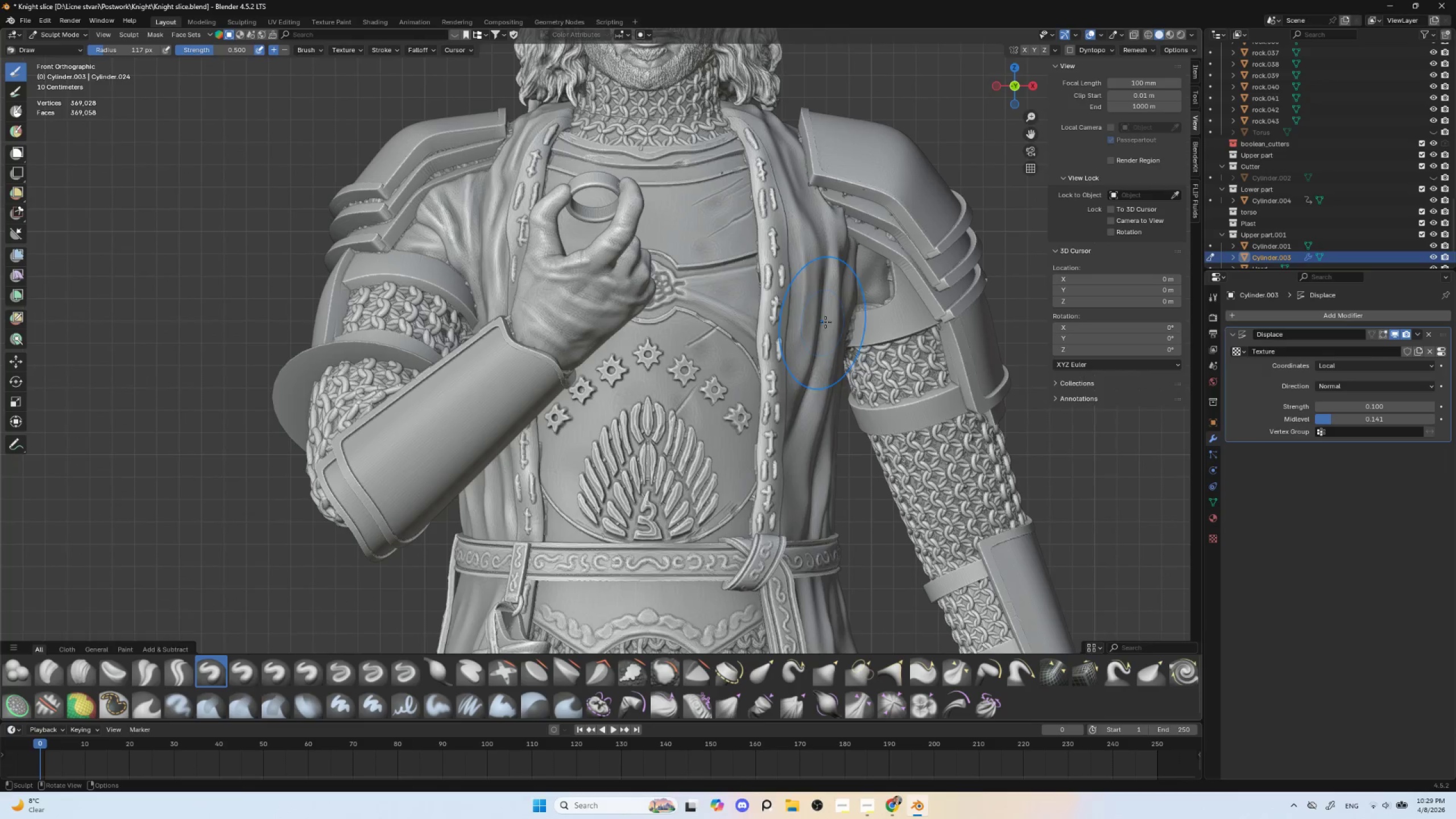 
hold_key(key=ShiftLeft, duration=0.41)
 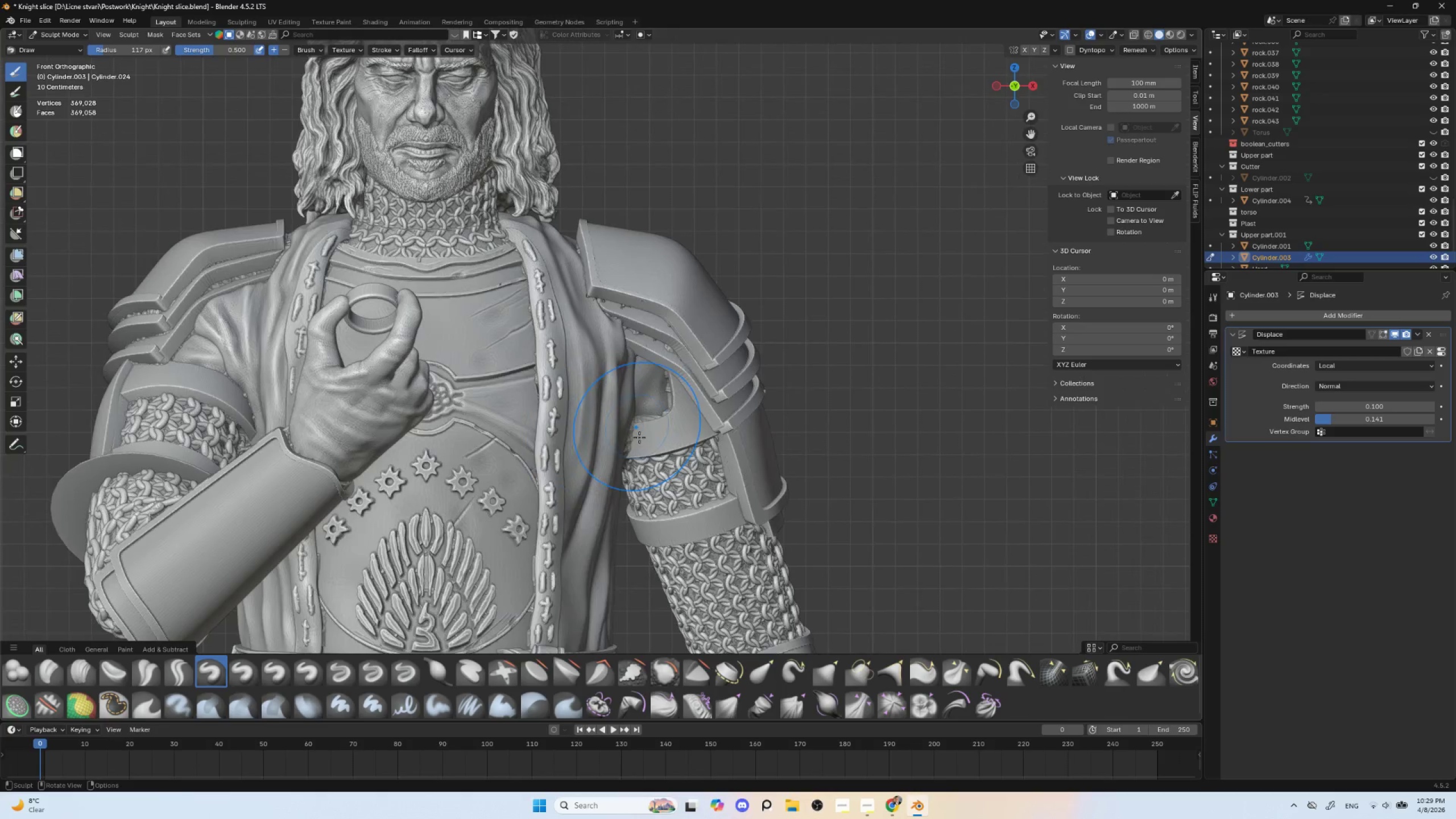 
key(Control+ControlLeft)
 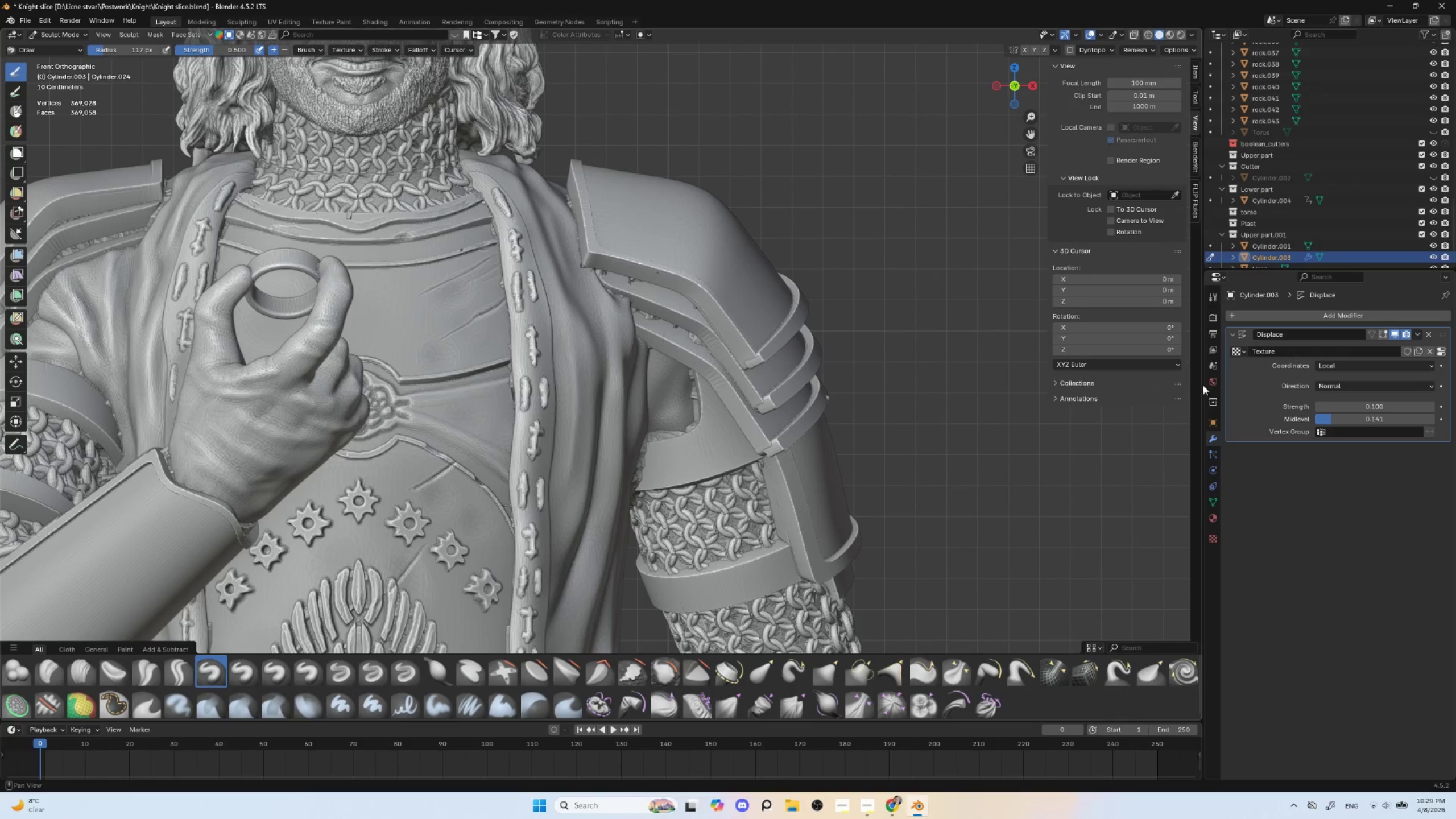 
key(Control+A)
 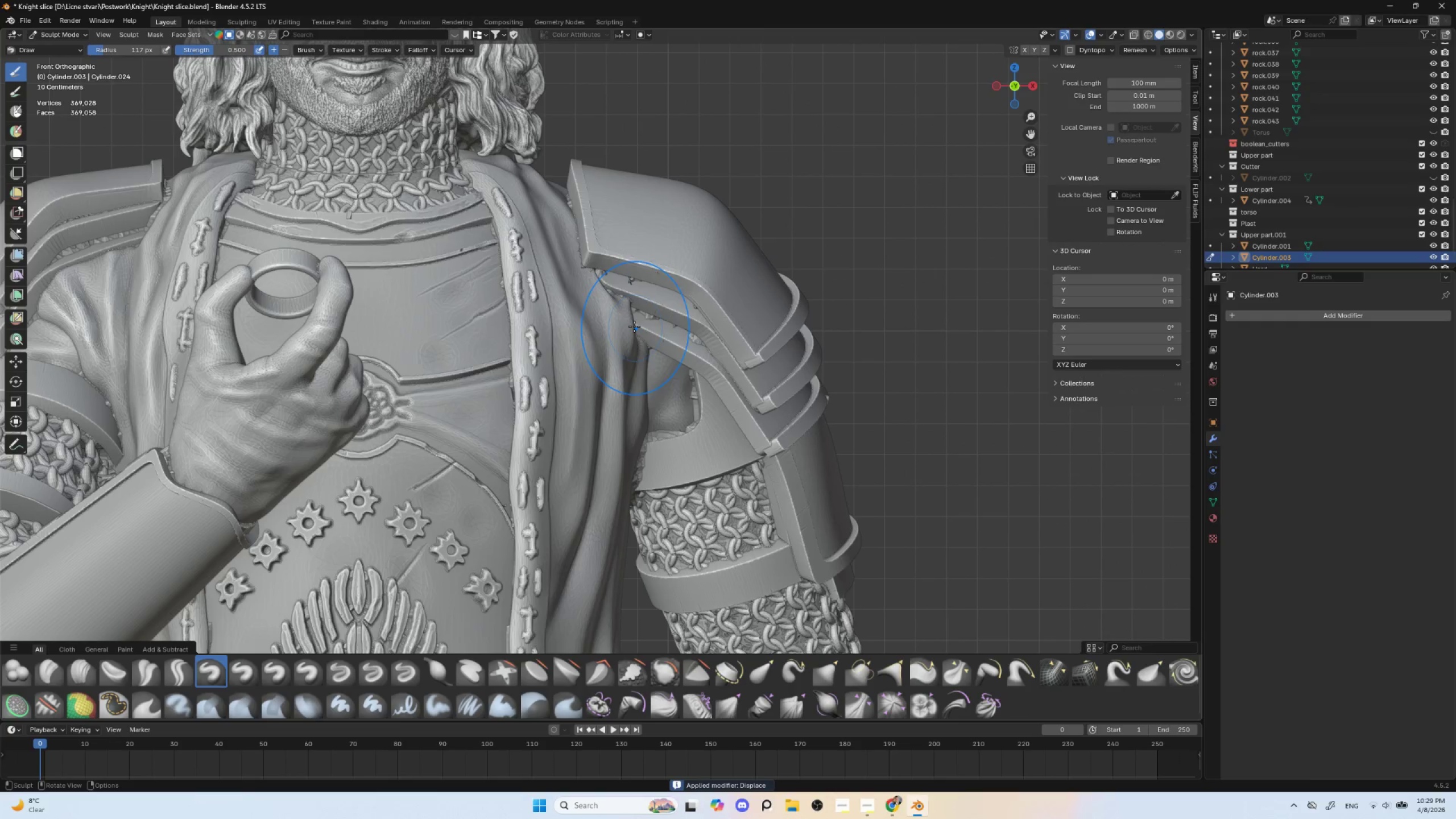 
key(BracketLeft)
 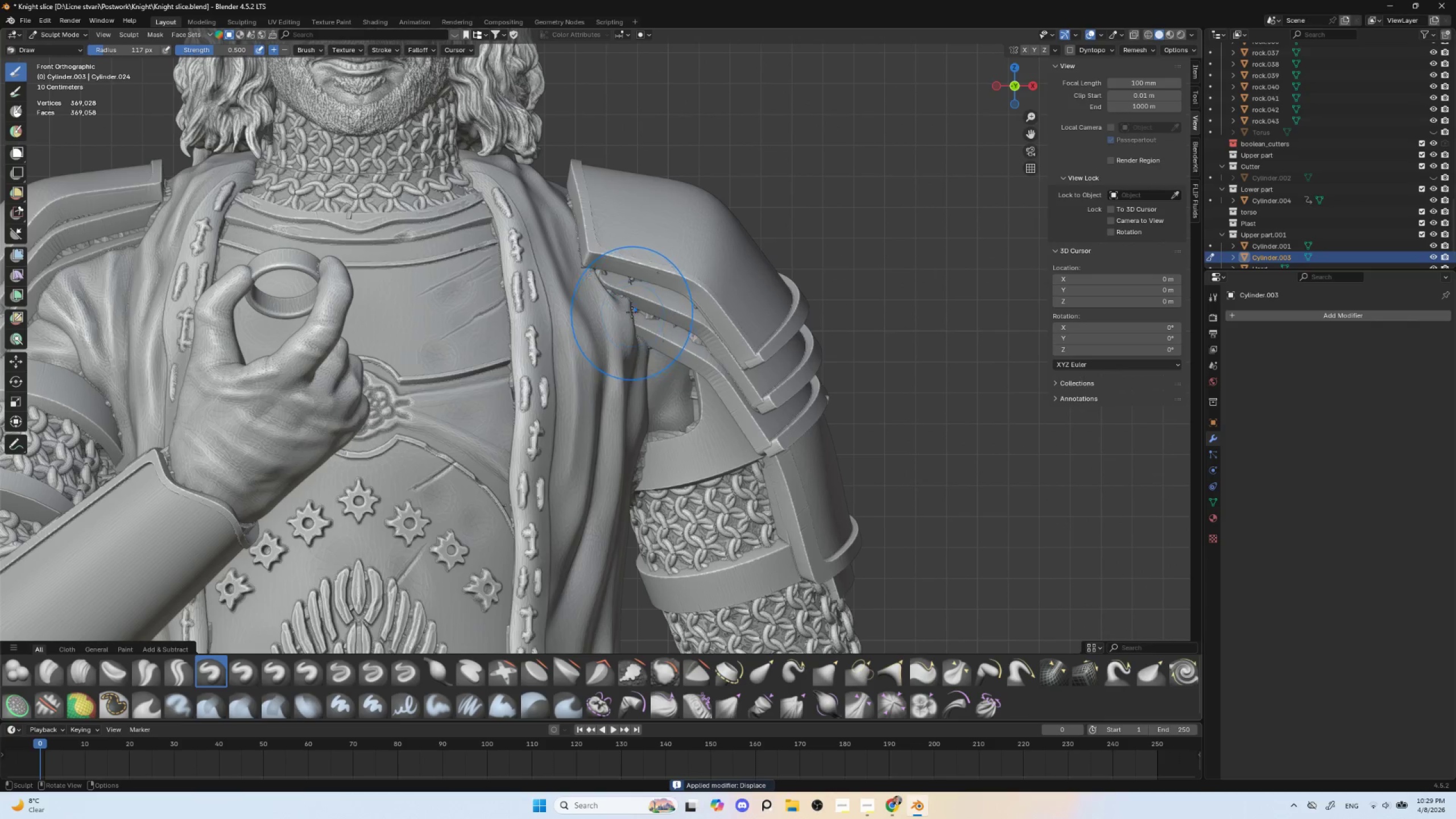 
key(BracketLeft)
 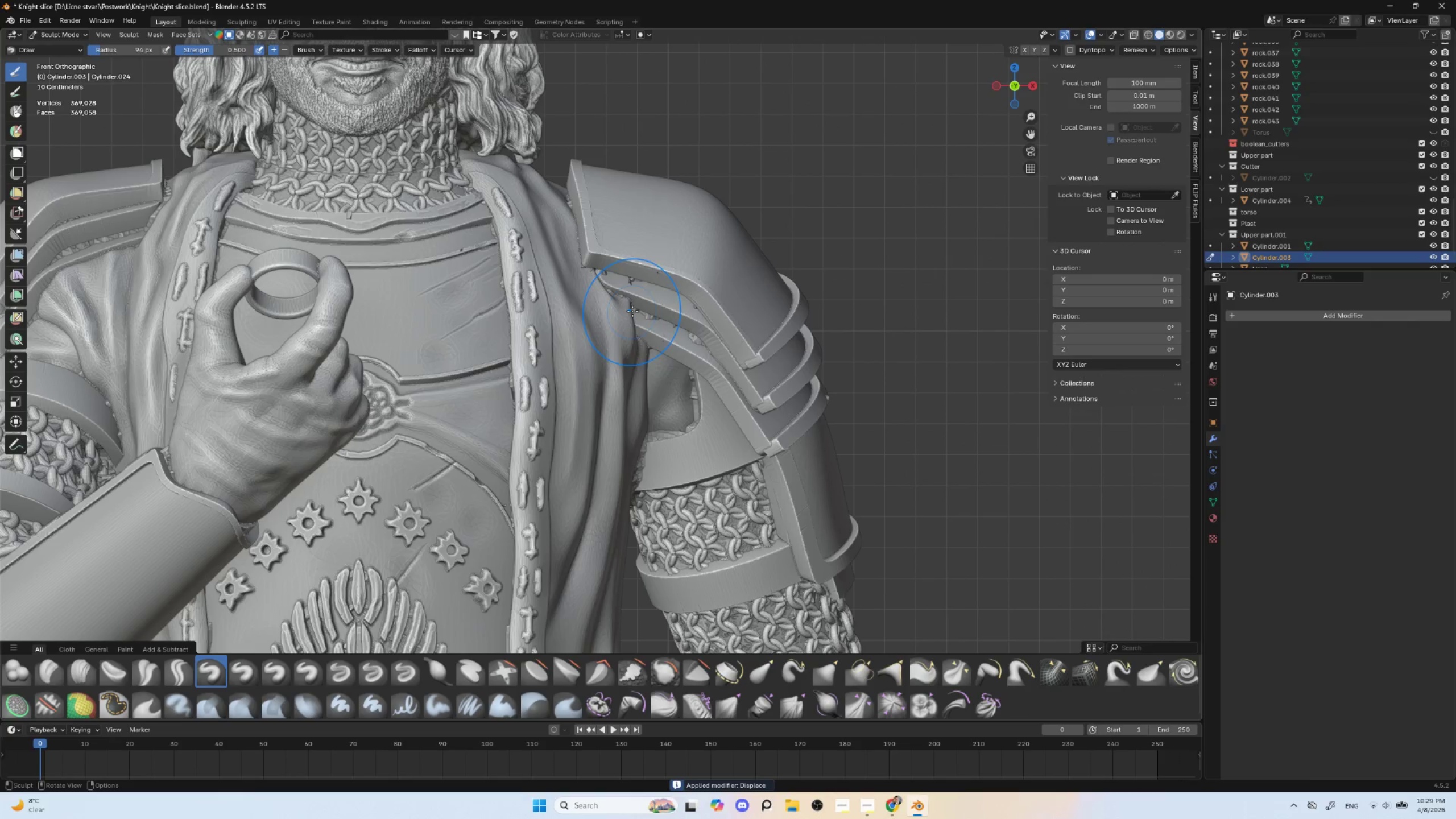 
key(BracketLeft)
 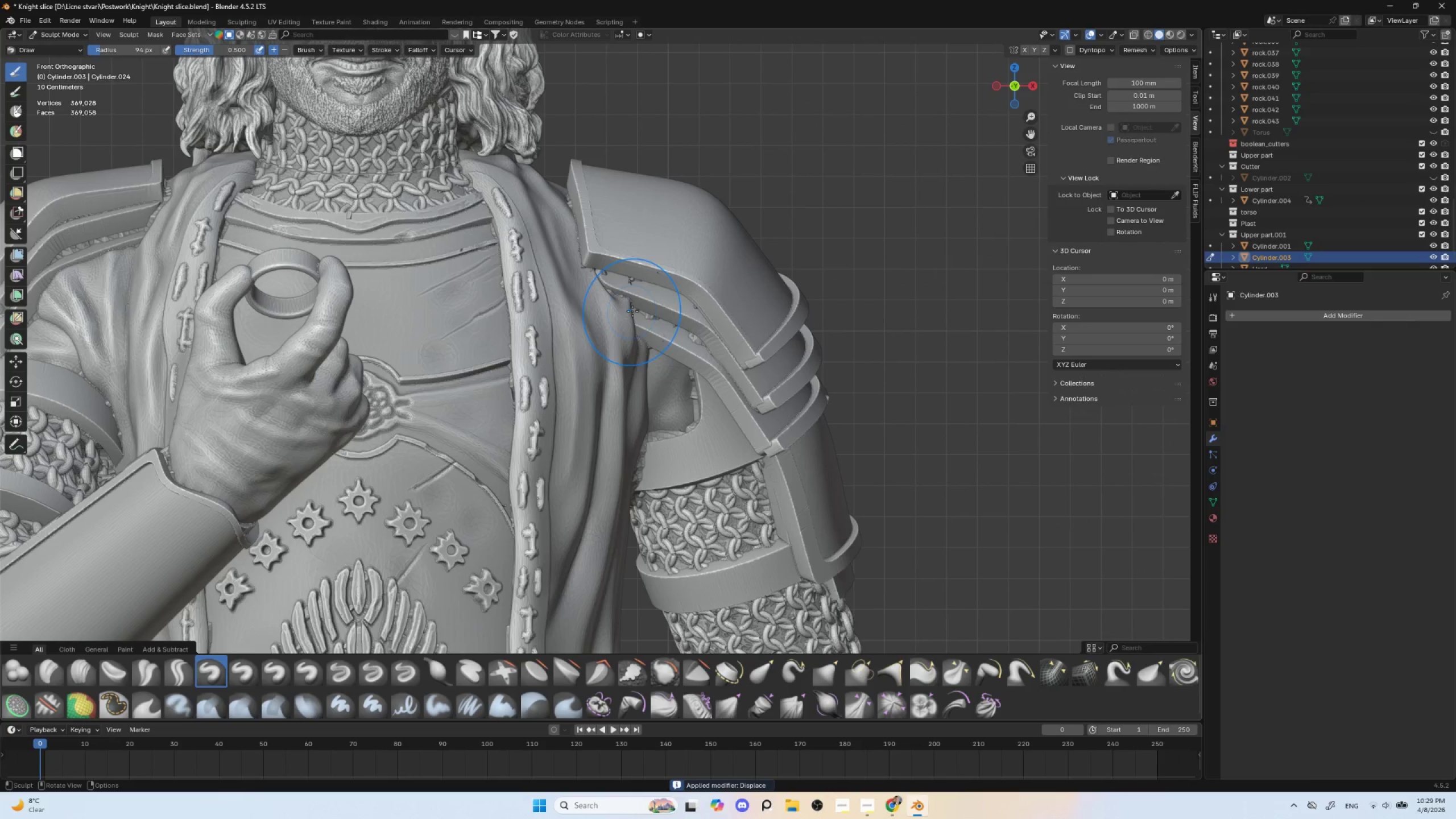 
key(BracketLeft)
 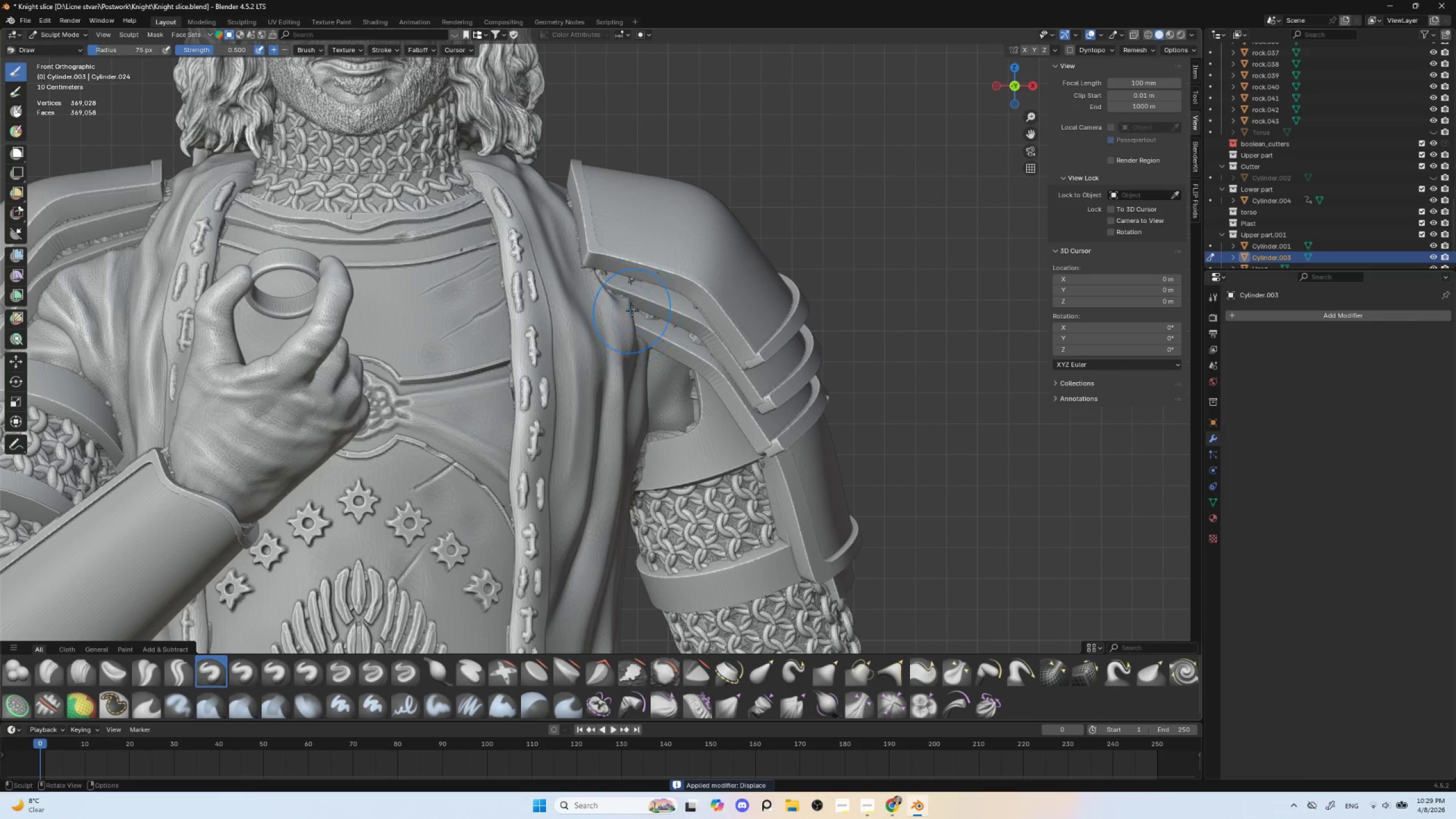 
key(BracketLeft)
 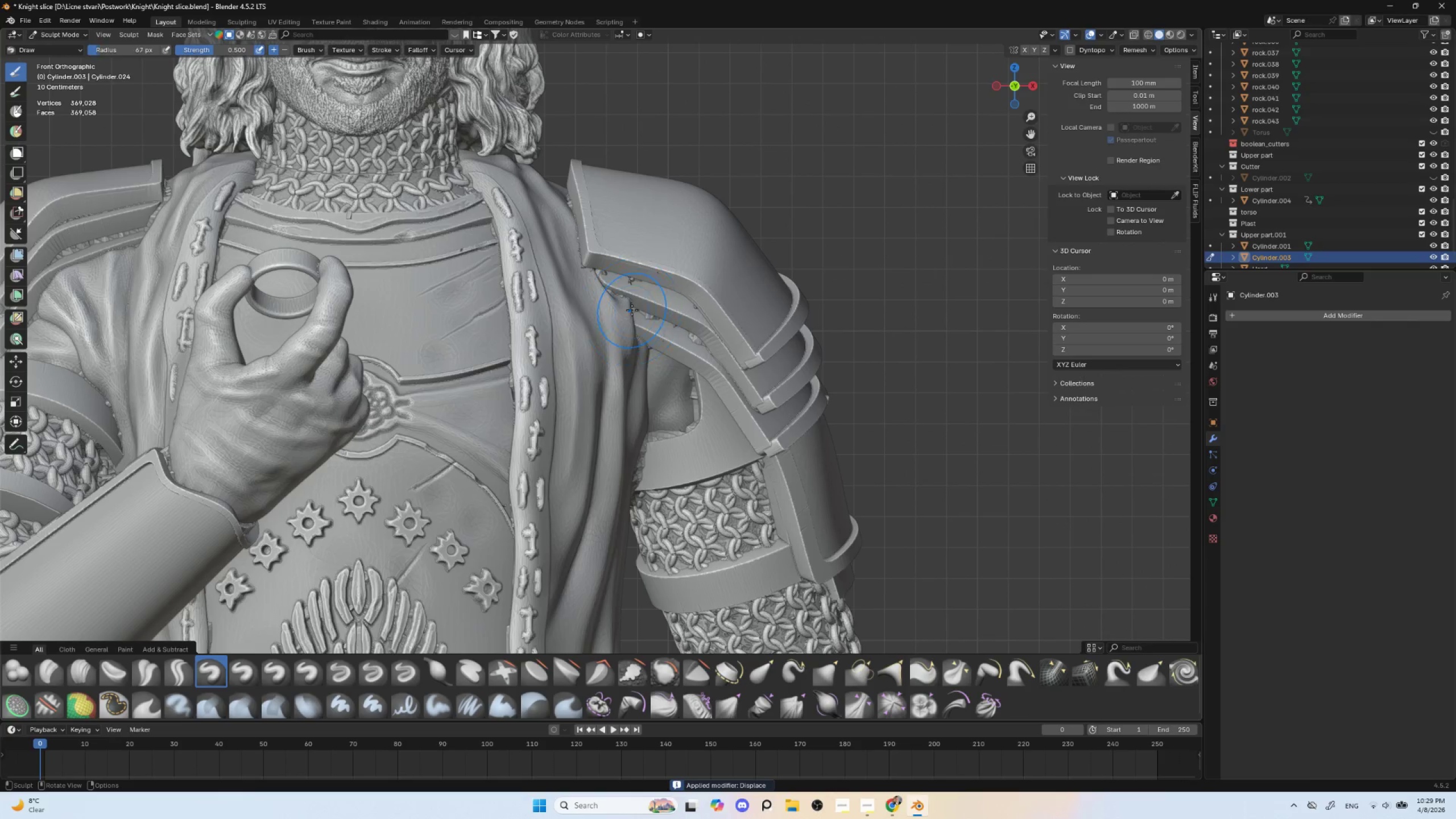 
key(BracketLeft)
 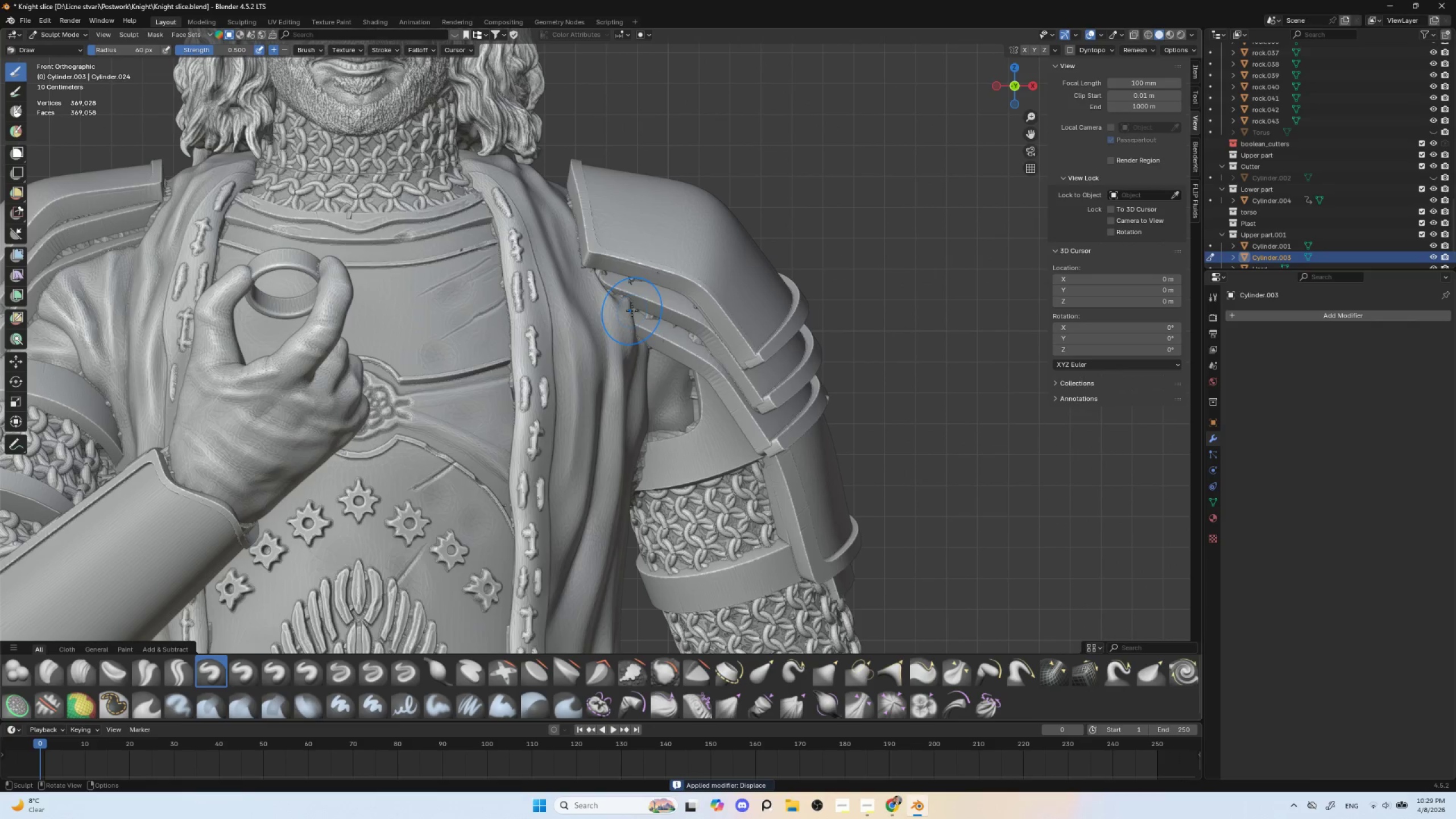 
key(BracketLeft)
 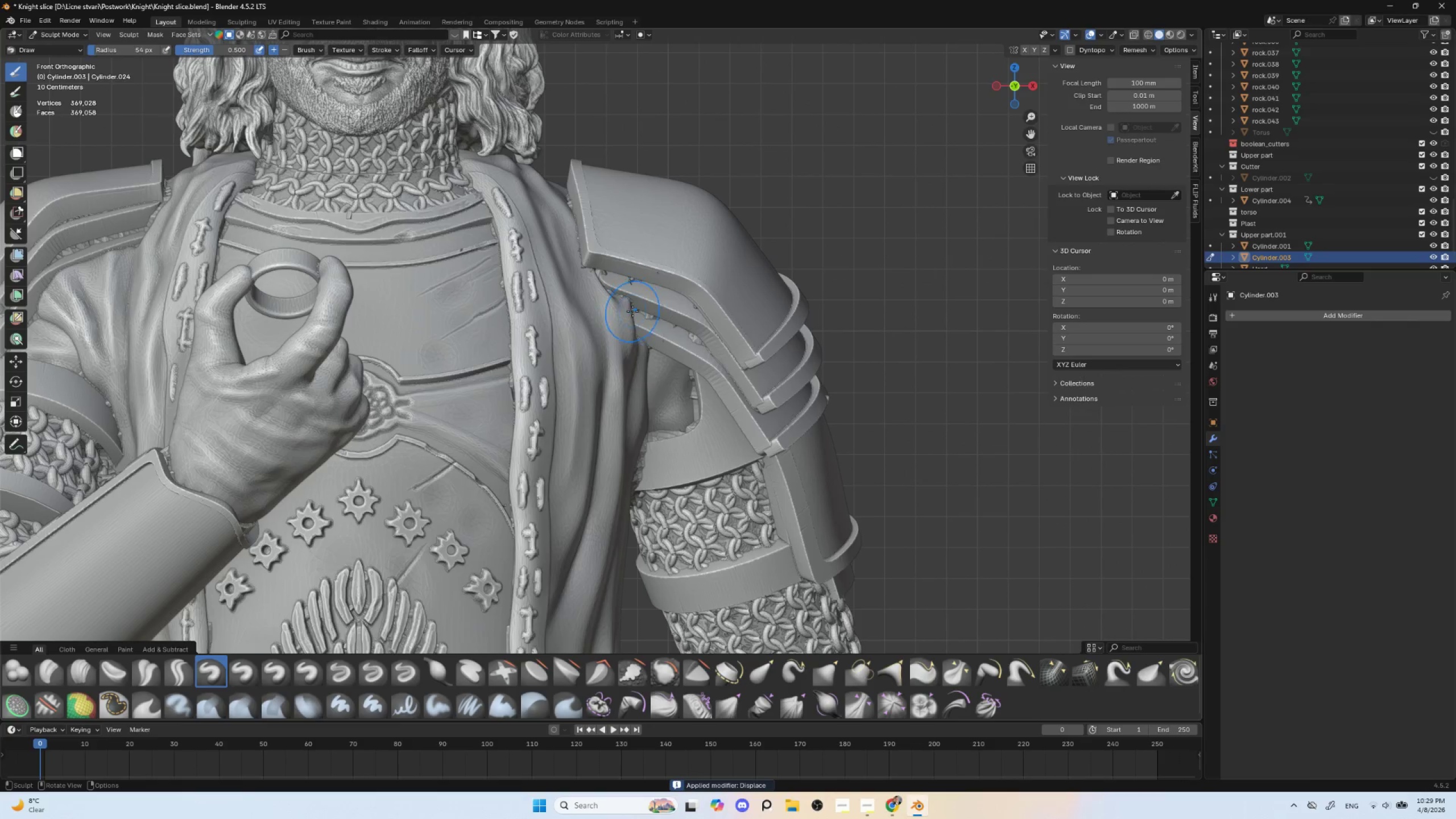 
key(BracketLeft)
 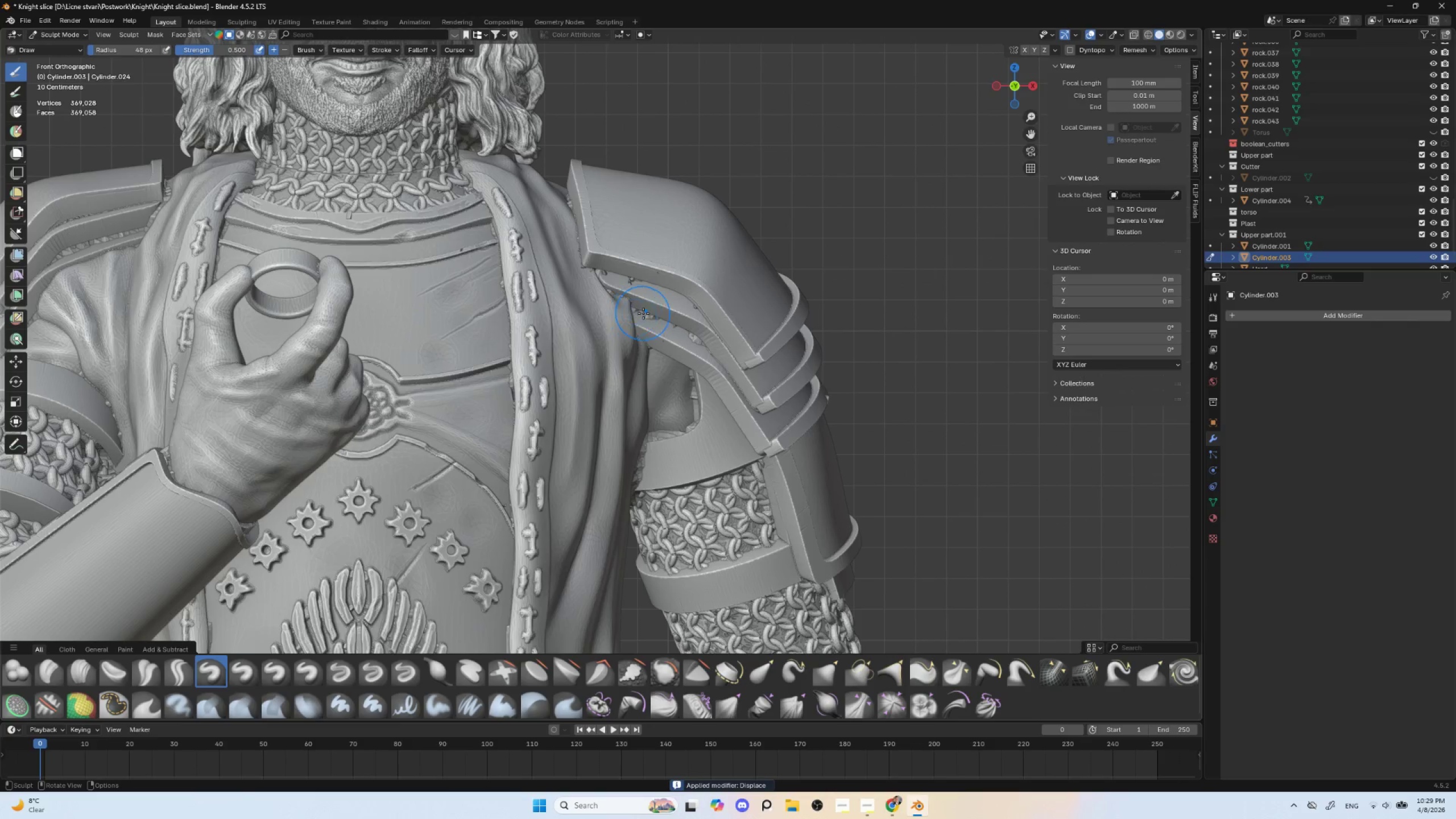 
hold_key(key=ControlLeft, duration=1.5)
left_click_drag(start_coordinate=[634, 312], to_coordinate=[709, 341])
 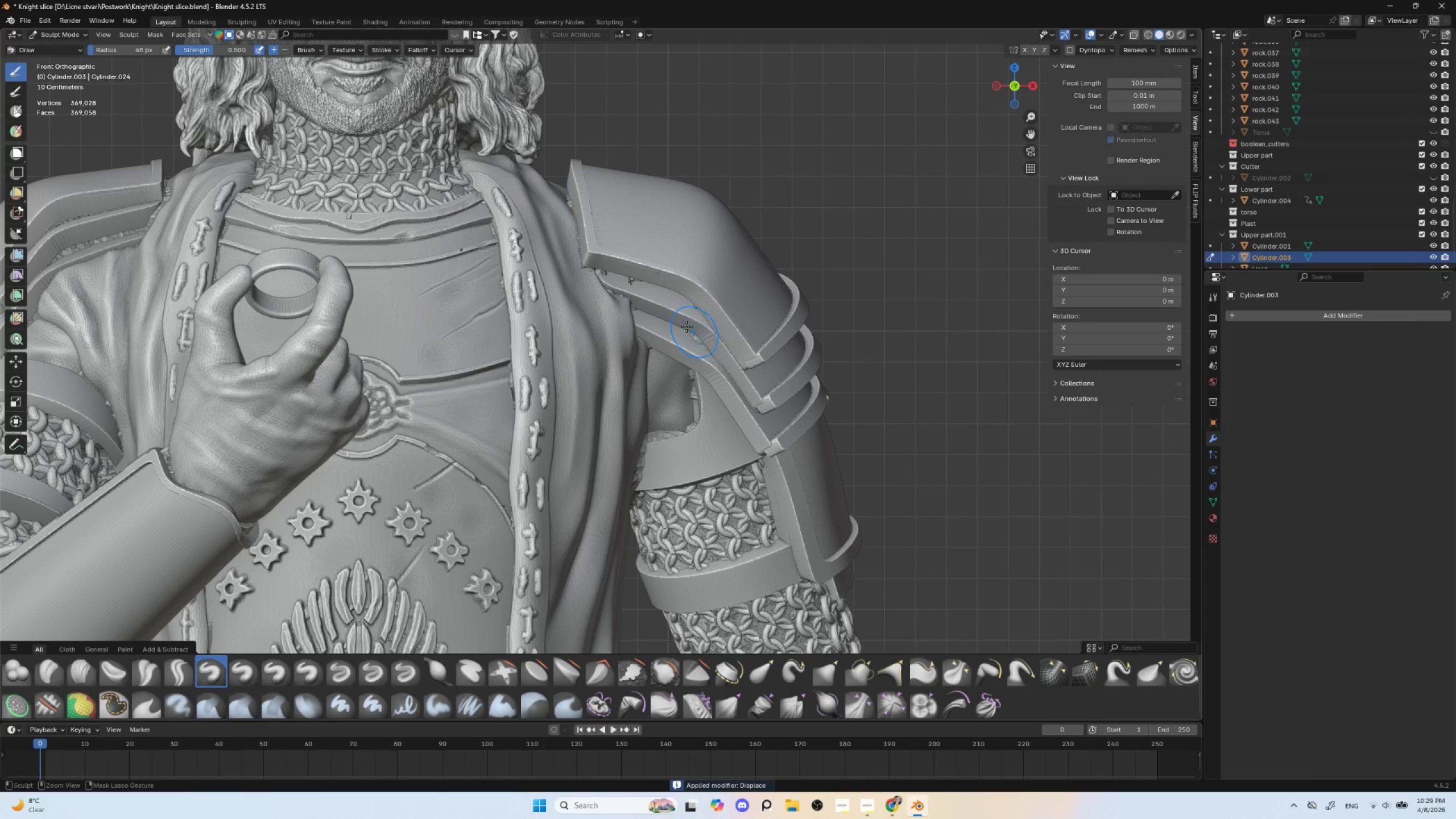 
left_click_drag(start_coordinate=[690, 329], to_coordinate=[723, 353])
 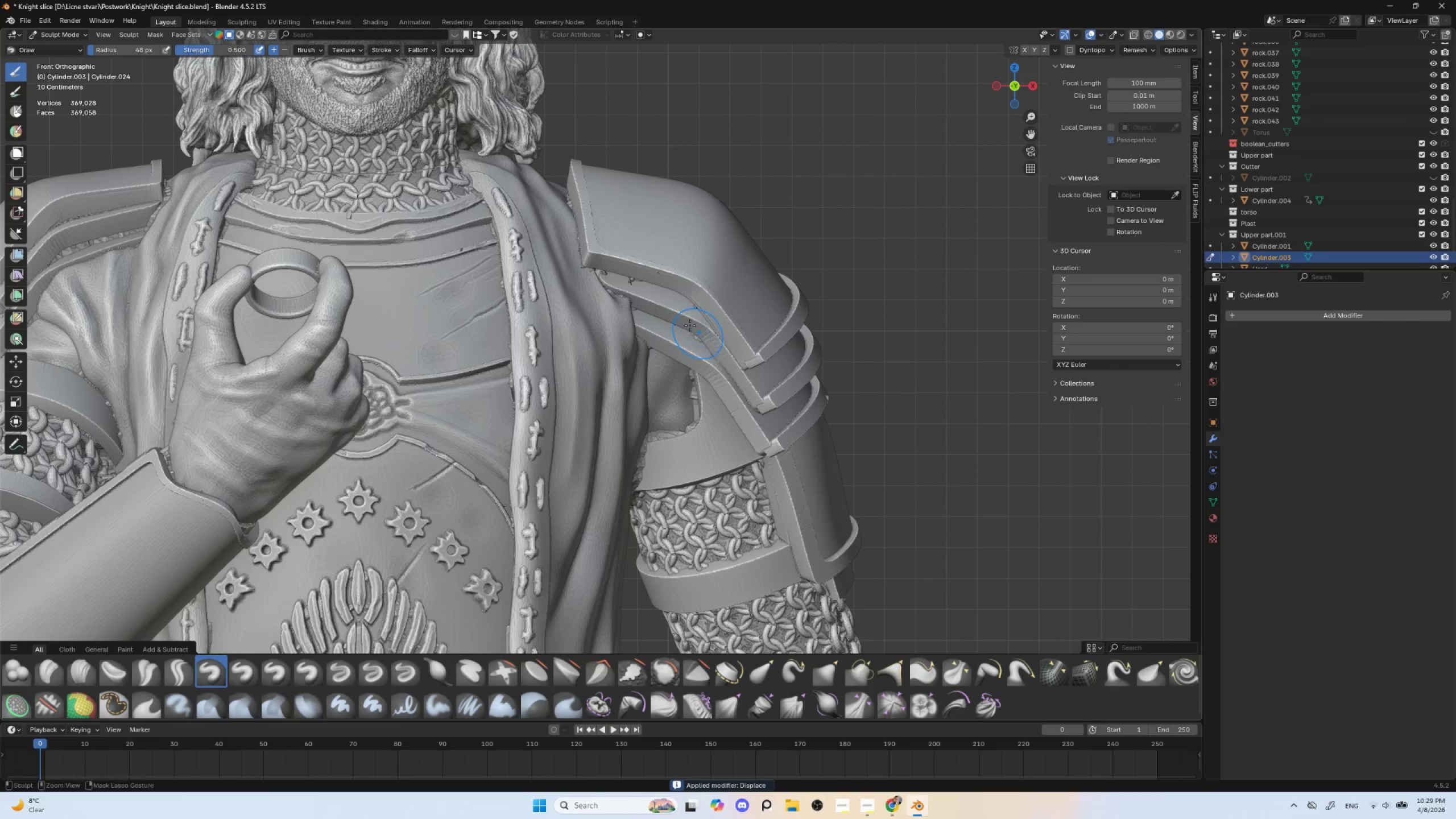 
left_click_drag(start_coordinate=[690, 325], to_coordinate=[733, 363])
 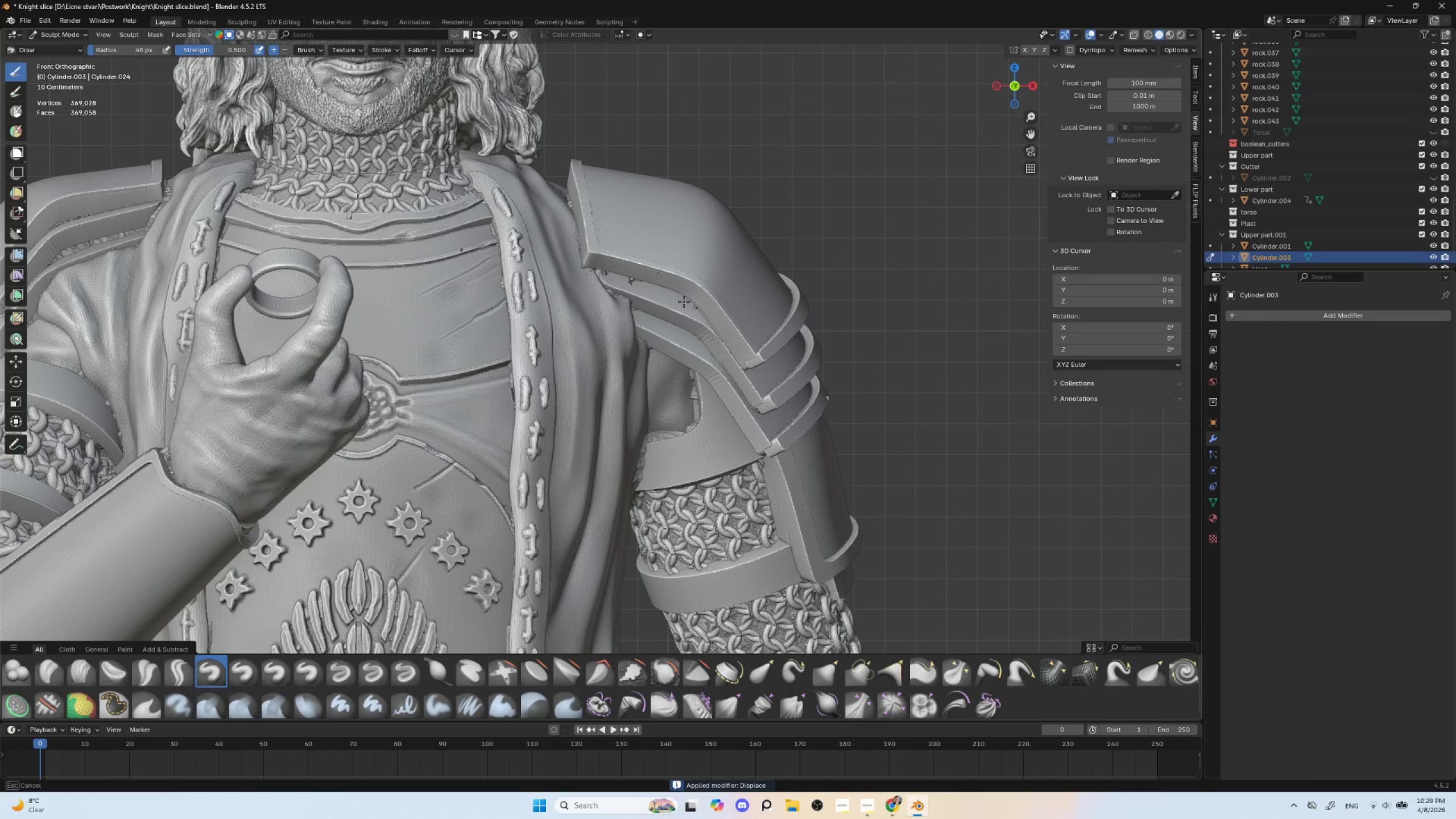 
hold_key(key=ControlLeft, duration=1.5)
left_click_drag(start_coordinate=[692, 308], to_coordinate=[653, 305])
 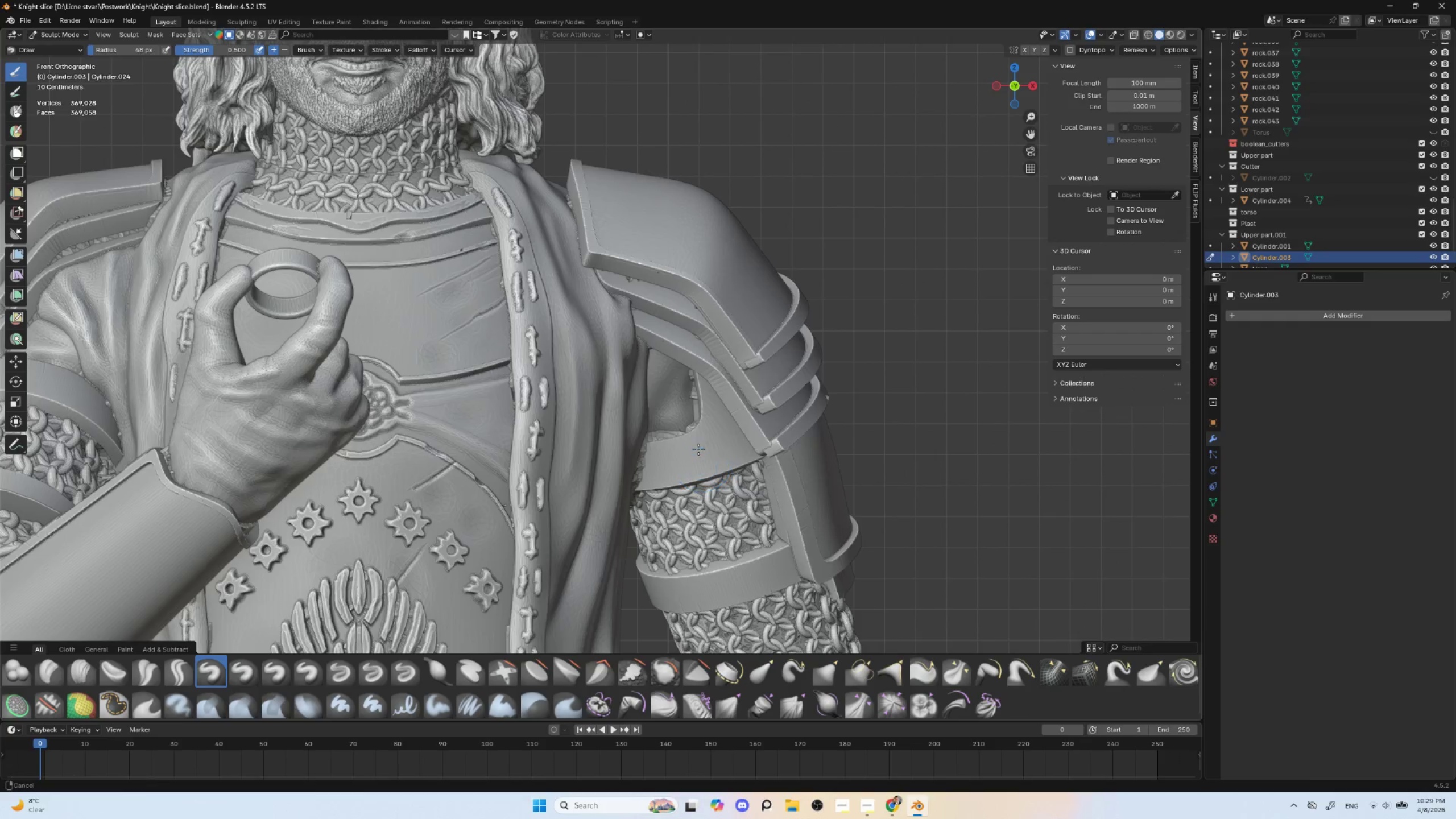 
hold_key(key=ControlLeft, duration=0.83)
 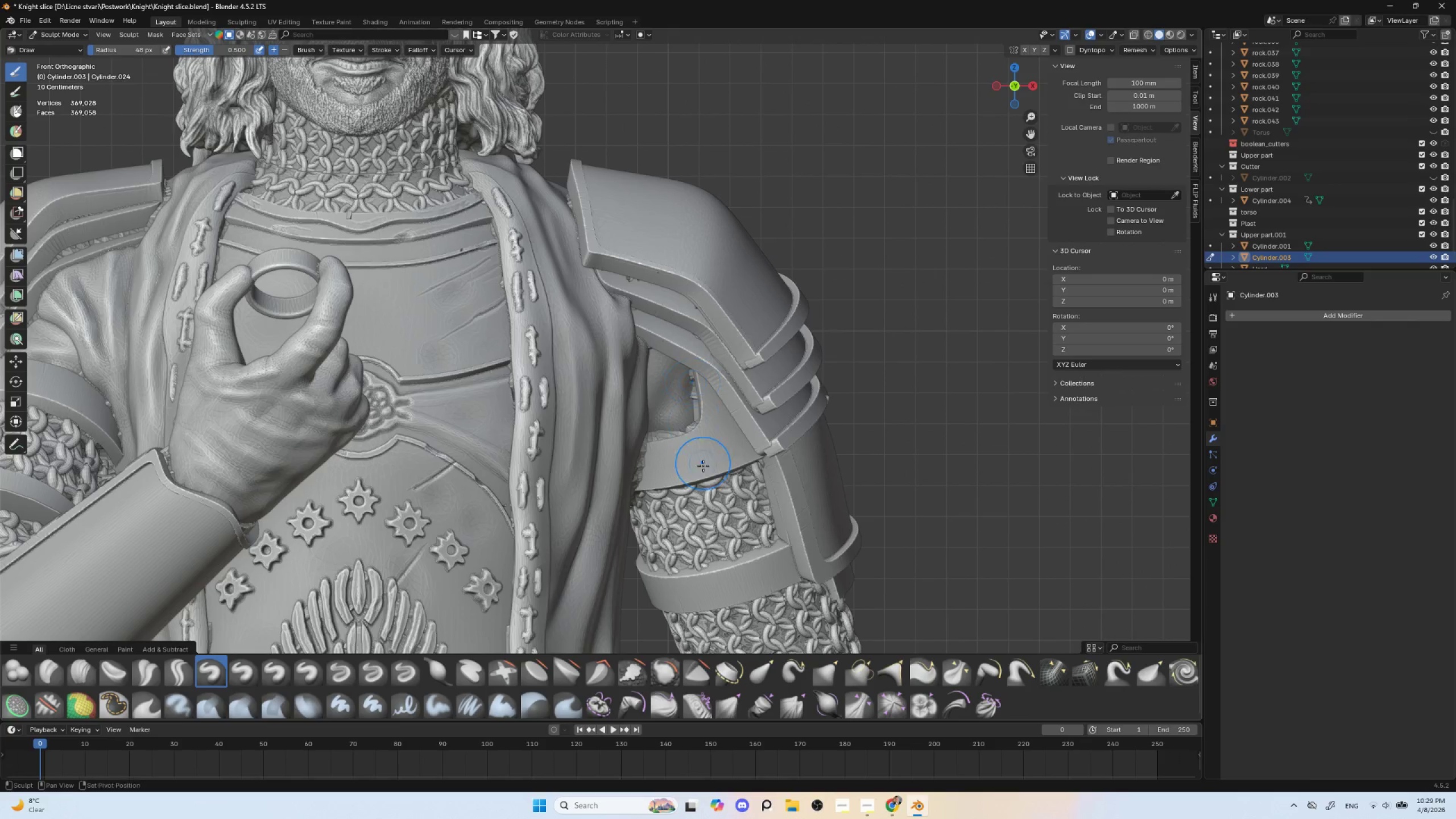 
hold_key(key=ShiftLeft, duration=0.42)
 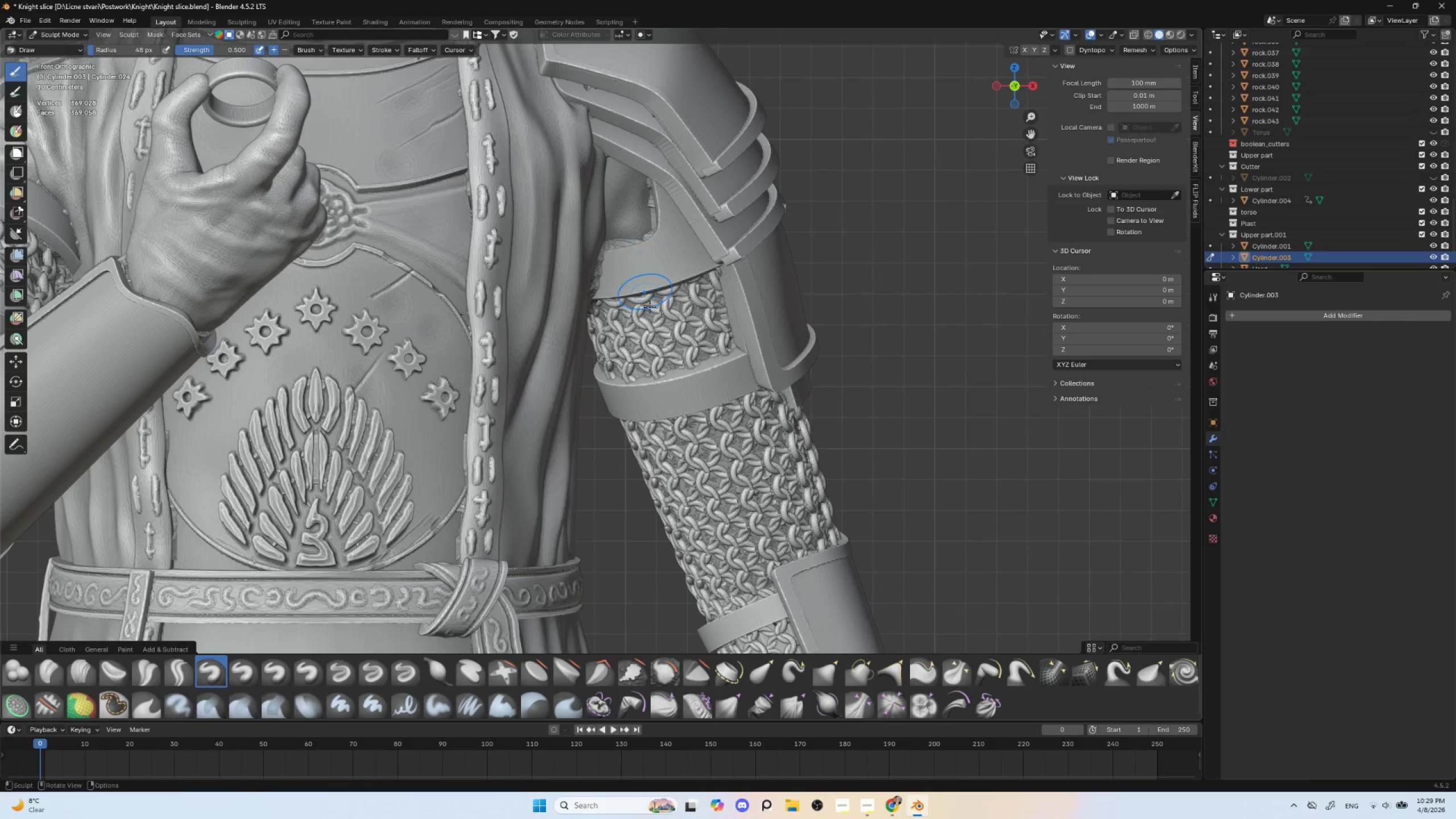 
hold_key(key=ControlLeft, duration=1.39)
left_click_drag(start_coordinate=[719, 435], to_coordinate=[734, 491])
 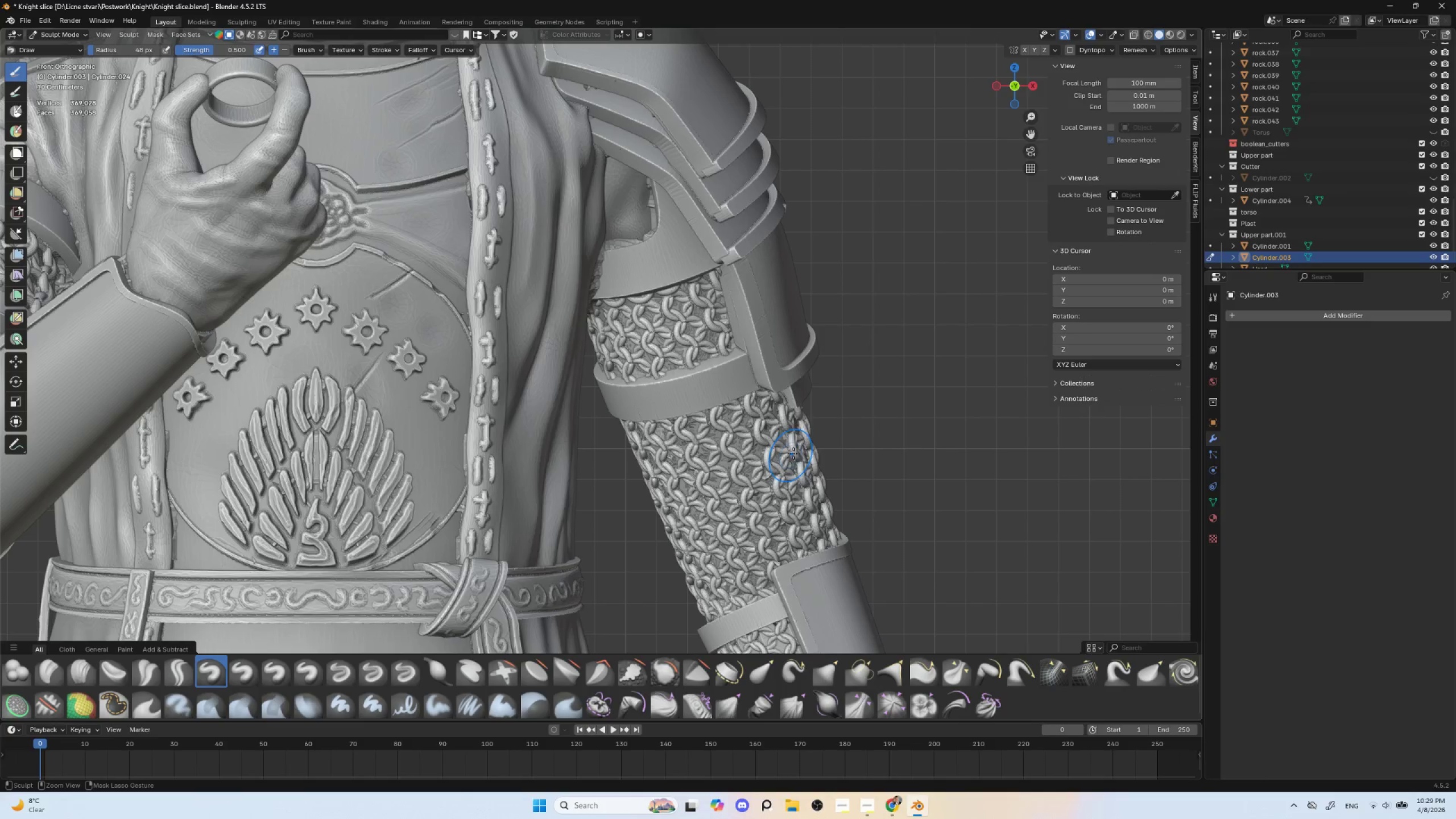 
hold_key(key=ControlLeft, duration=1.12)
 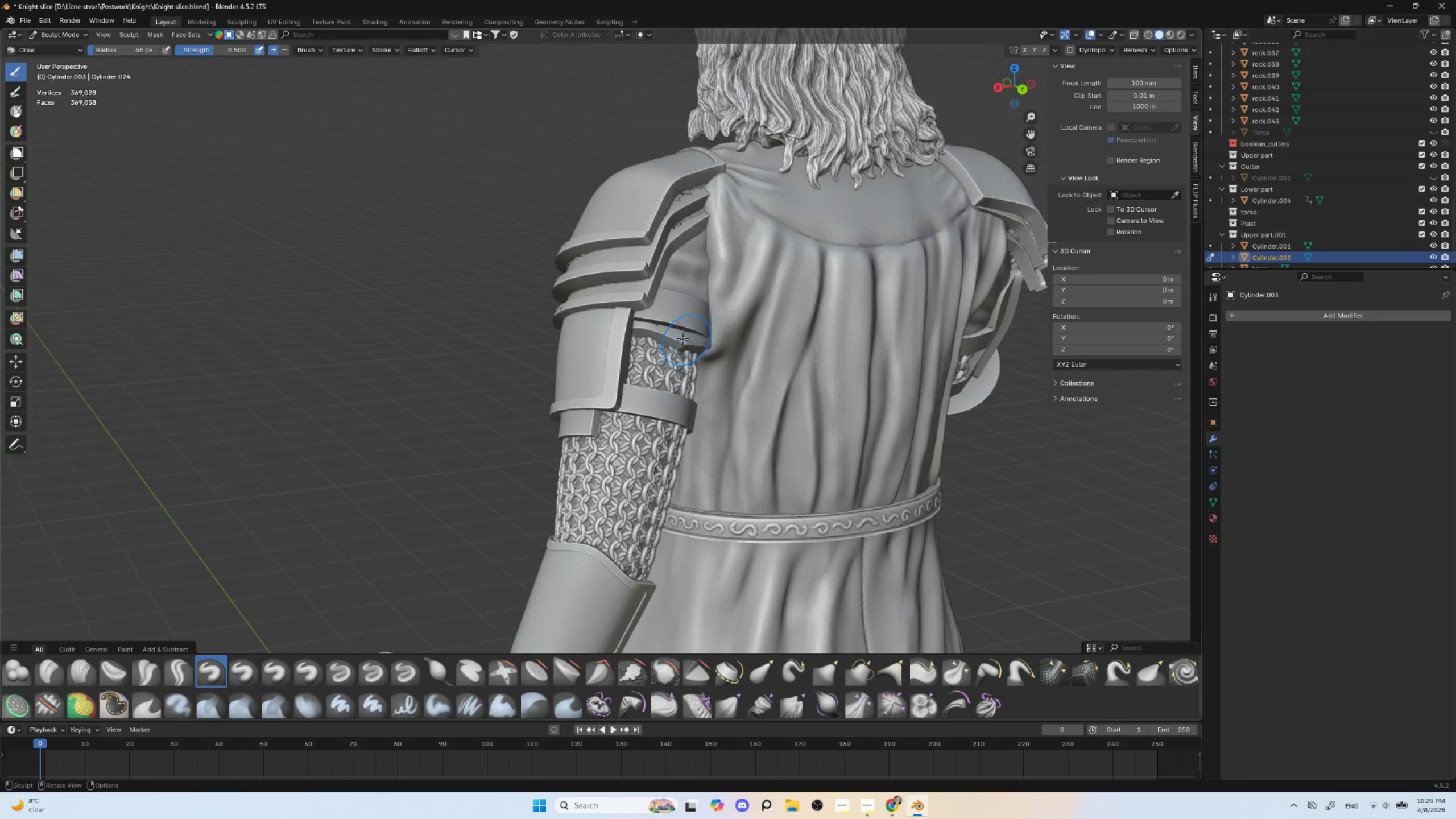 
hold_key(key=ControlLeft, duration=1.5)
left_click_drag(start_coordinate=[646, 199], to_coordinate=[665, 198])
 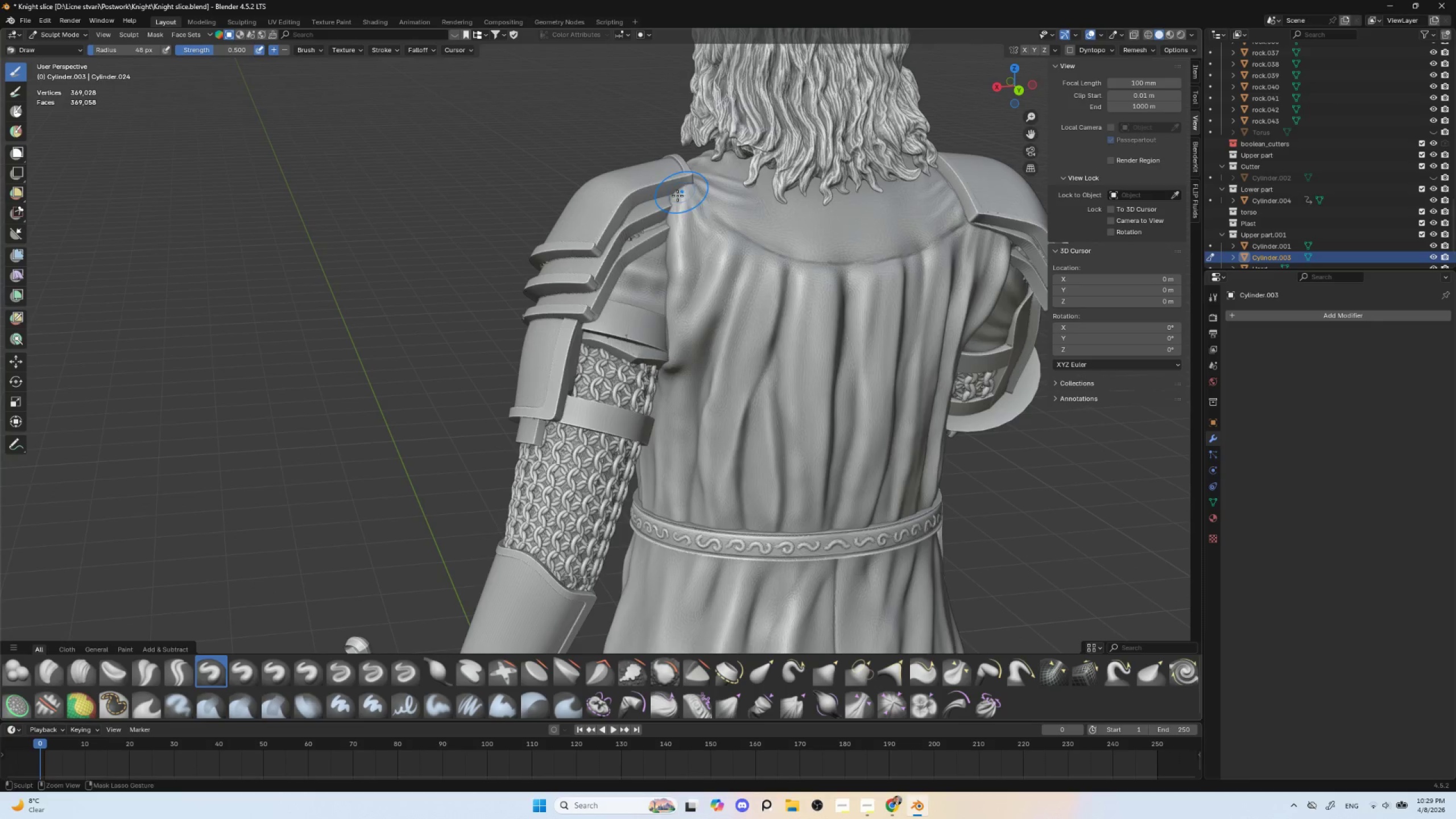 
left_click_drag(start_coordinate=[673, 199], to_coordinate=[623, 250])
 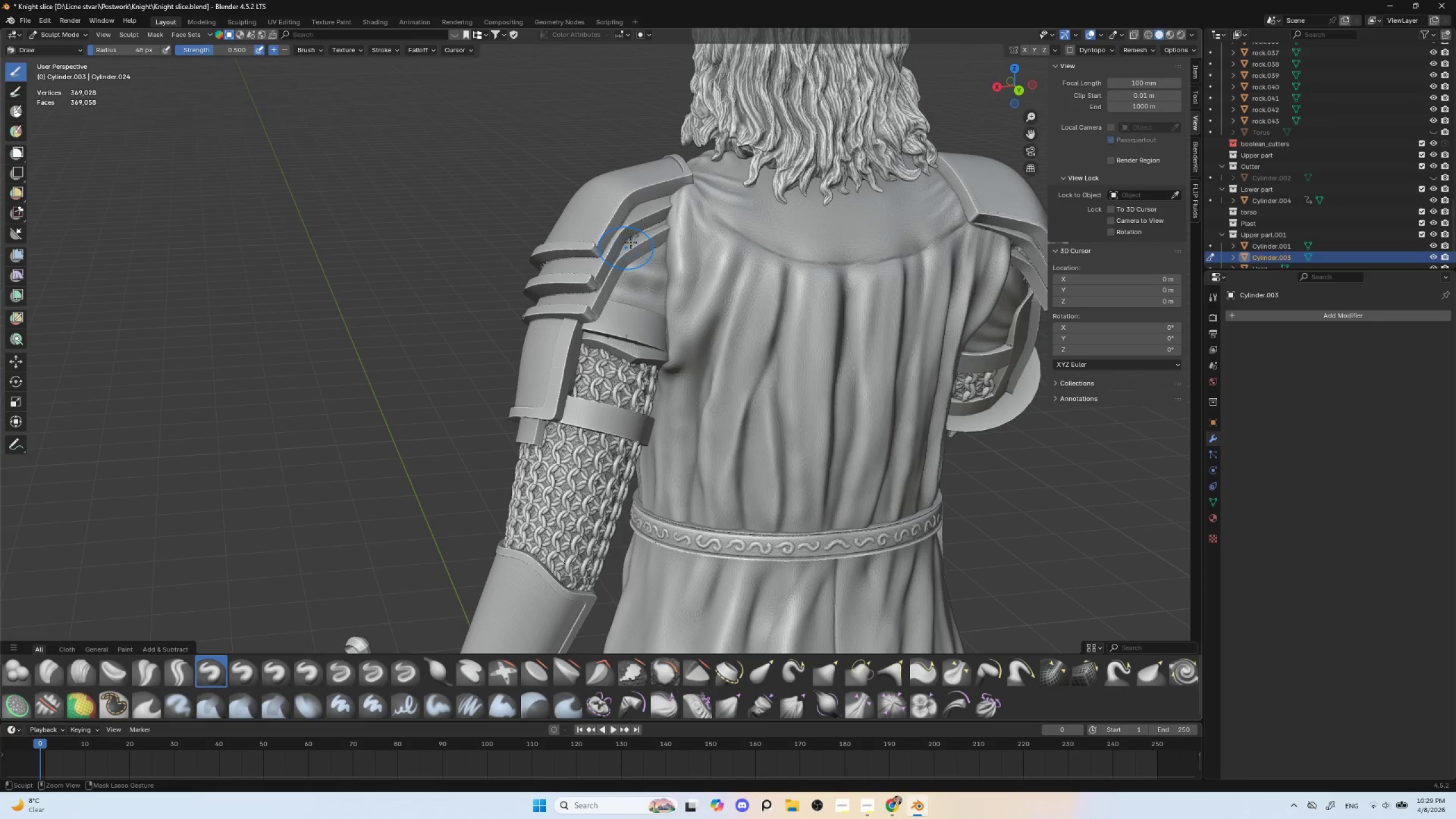 
hold_key(key=ControlLeft, duration=0.94)
left_click_drag(start_coordinate=[660, 220], to_coordinate=[685, 221])
 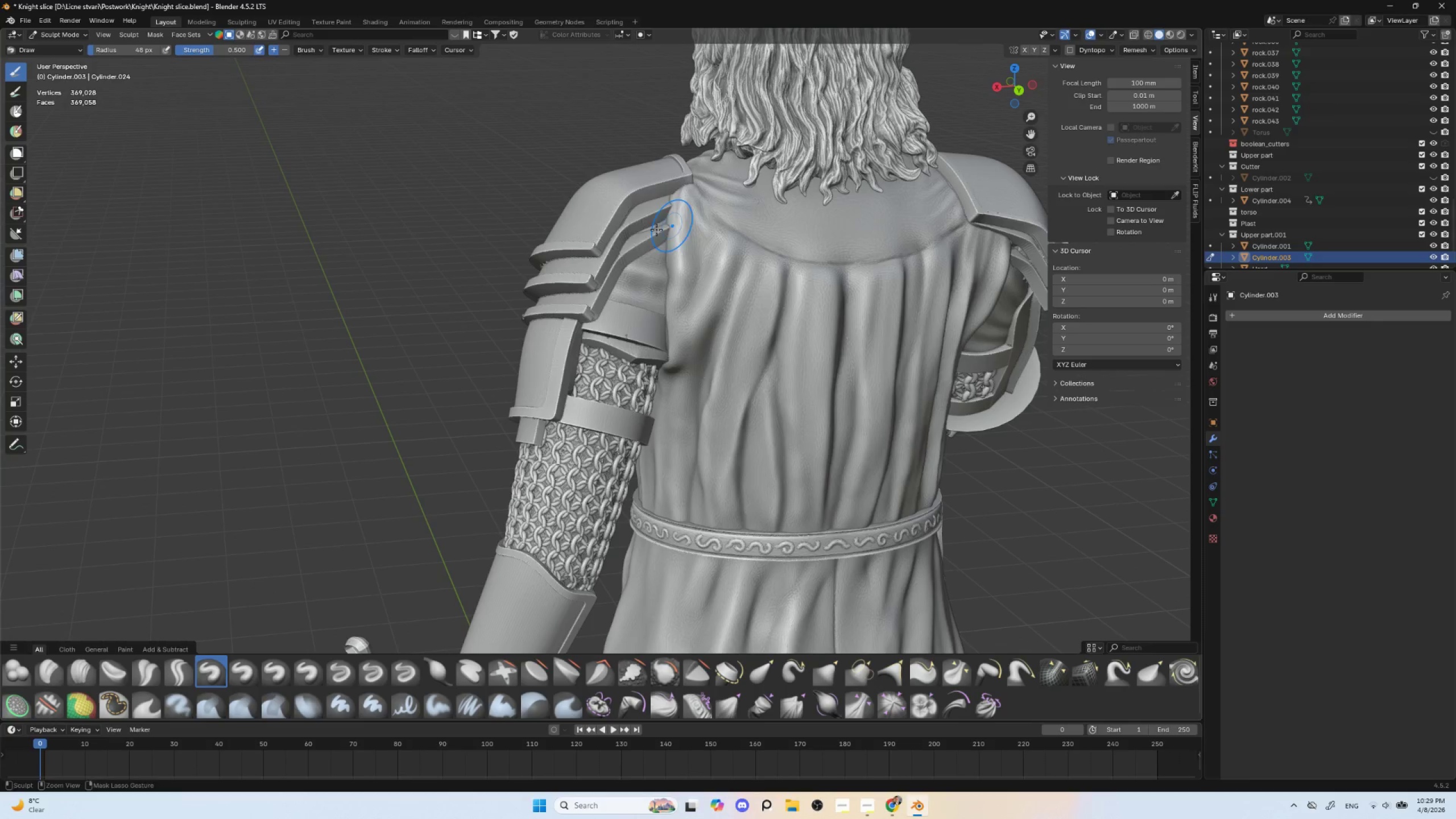 
left_click_drag(start_coordinate=[647, 231], to_coordinate=[693, 220])
 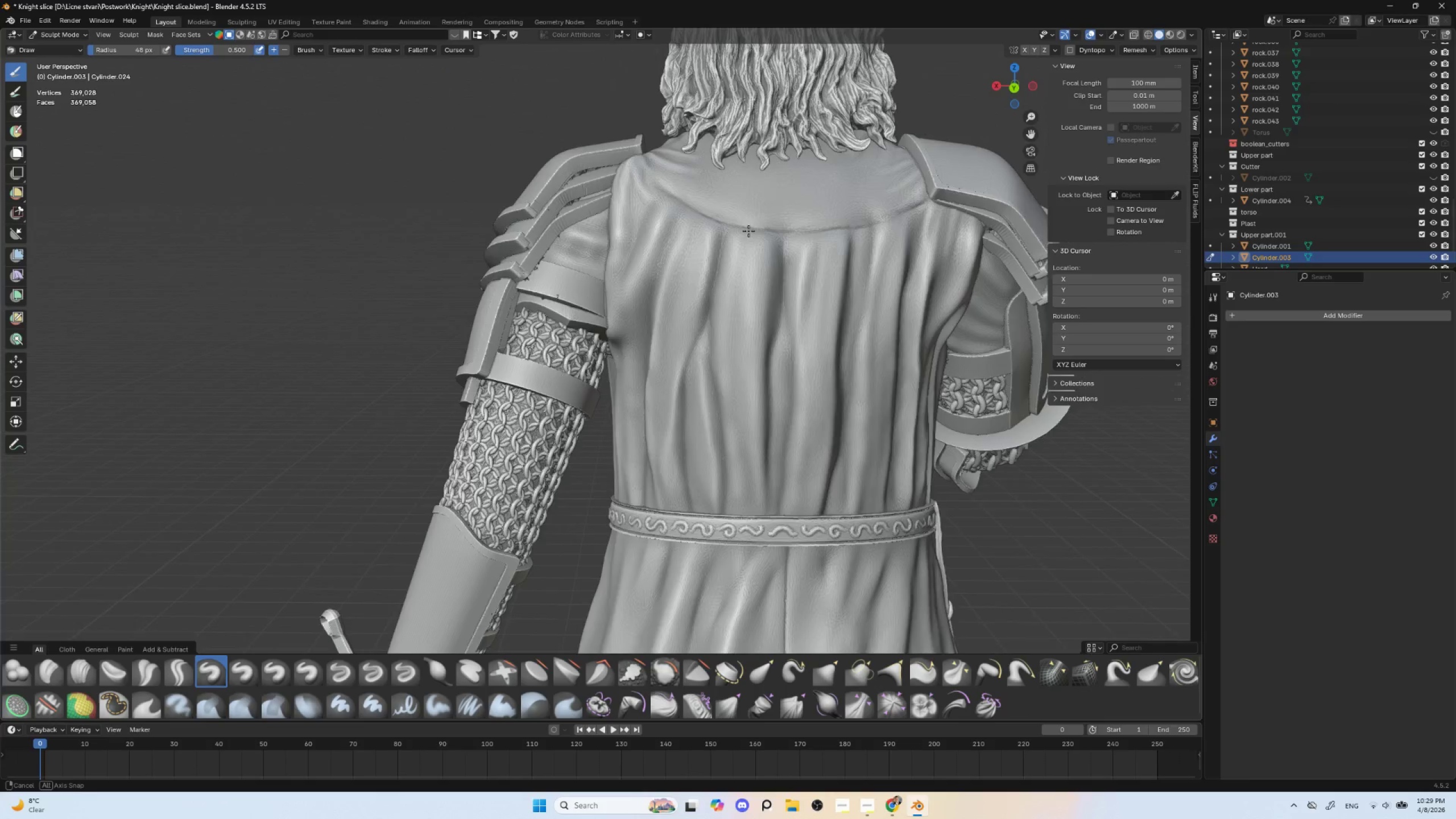 
hold_key(key=ShiftLeft, duration=0.52)
 